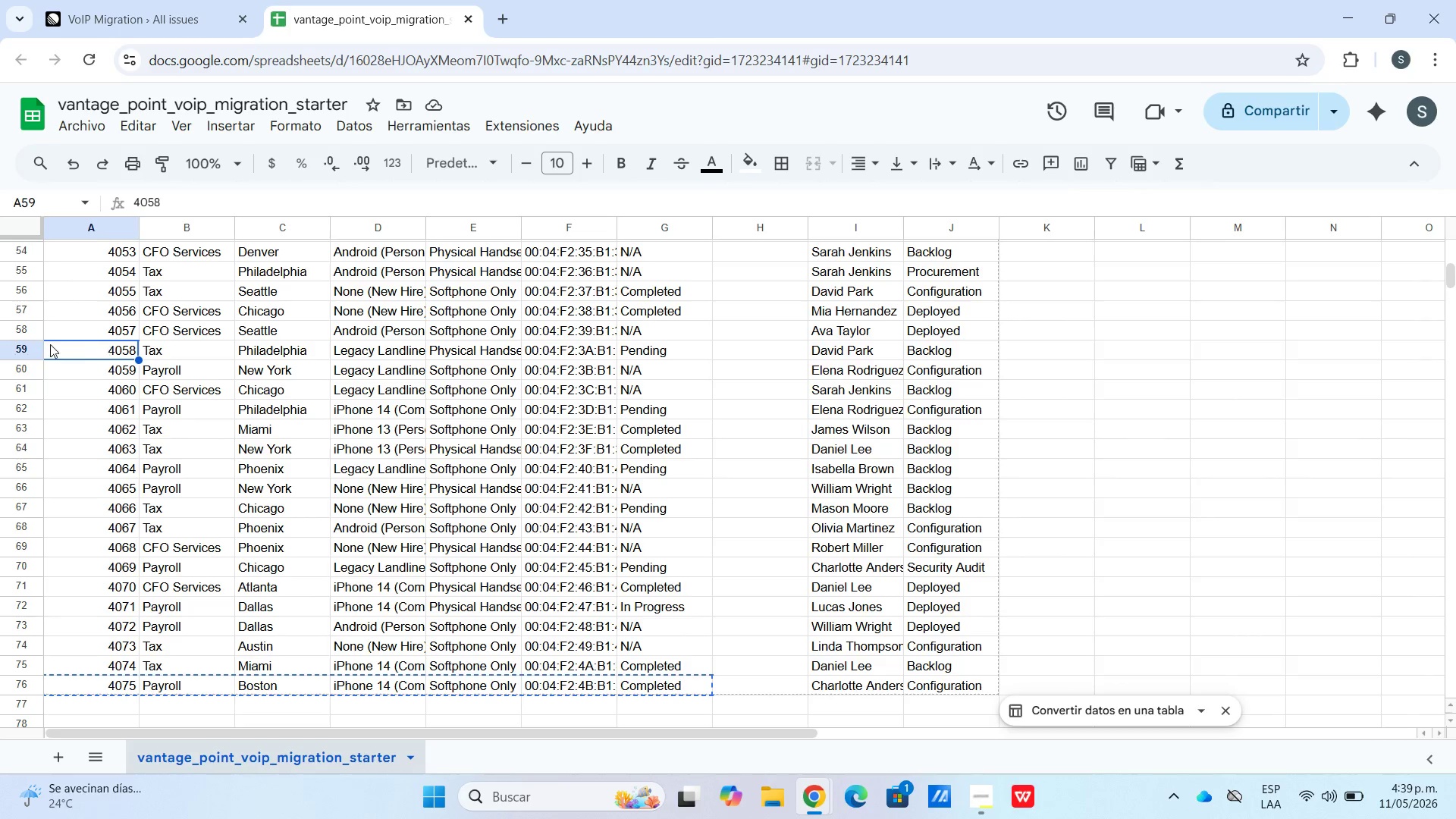 
left_click([20, 350])
 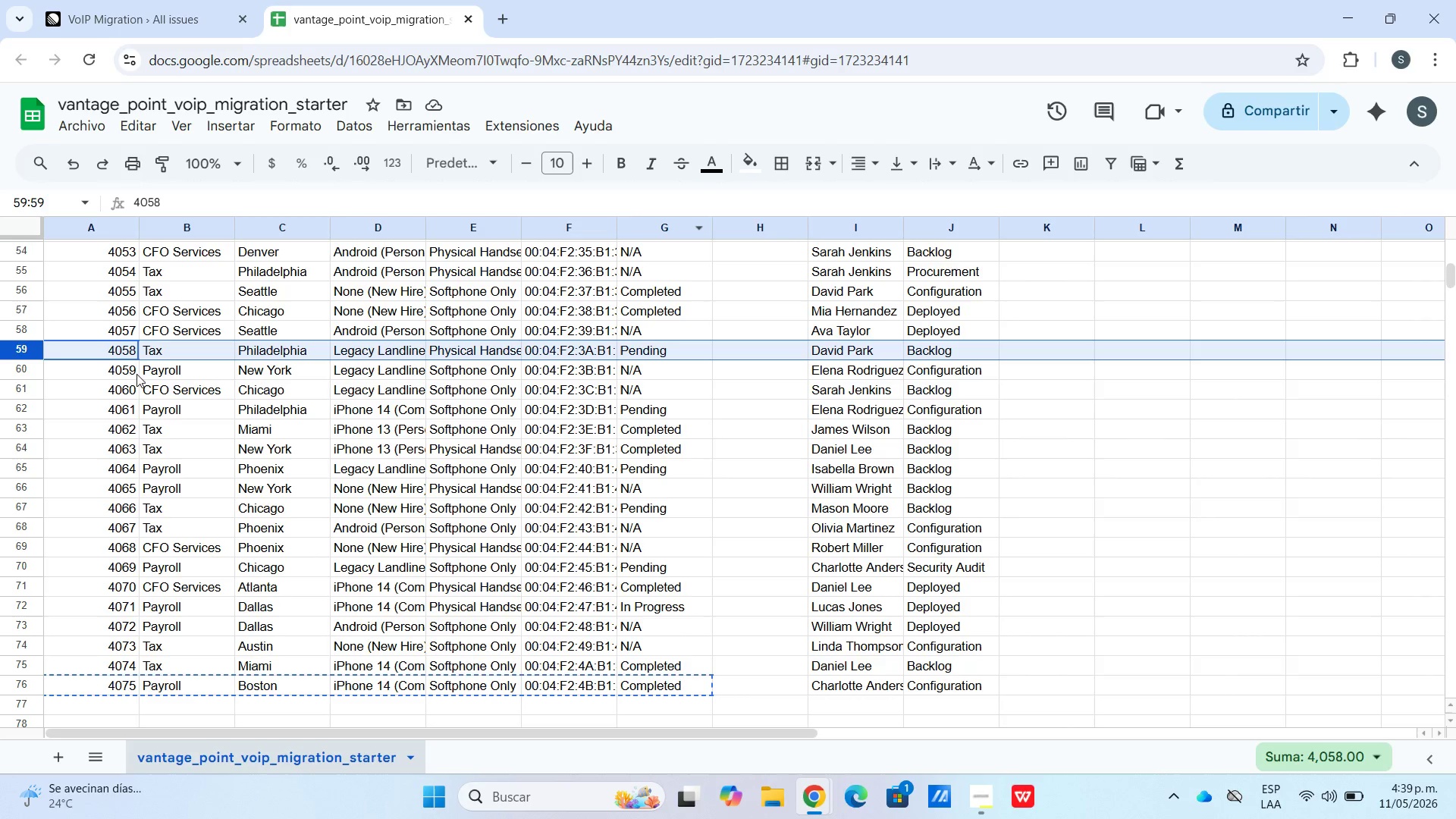 
left_click([24, 332])
 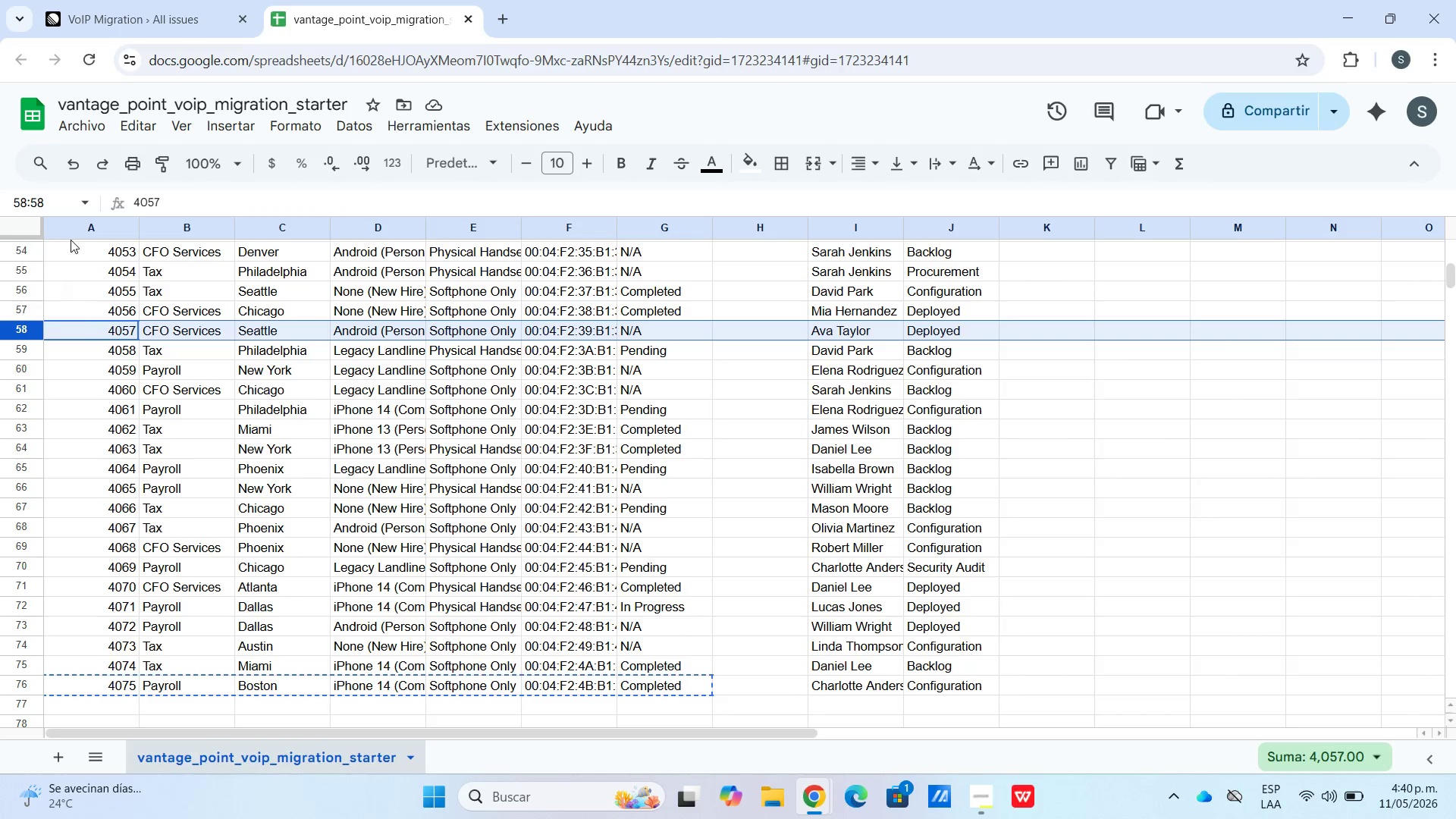 
left_click([173, 0])
 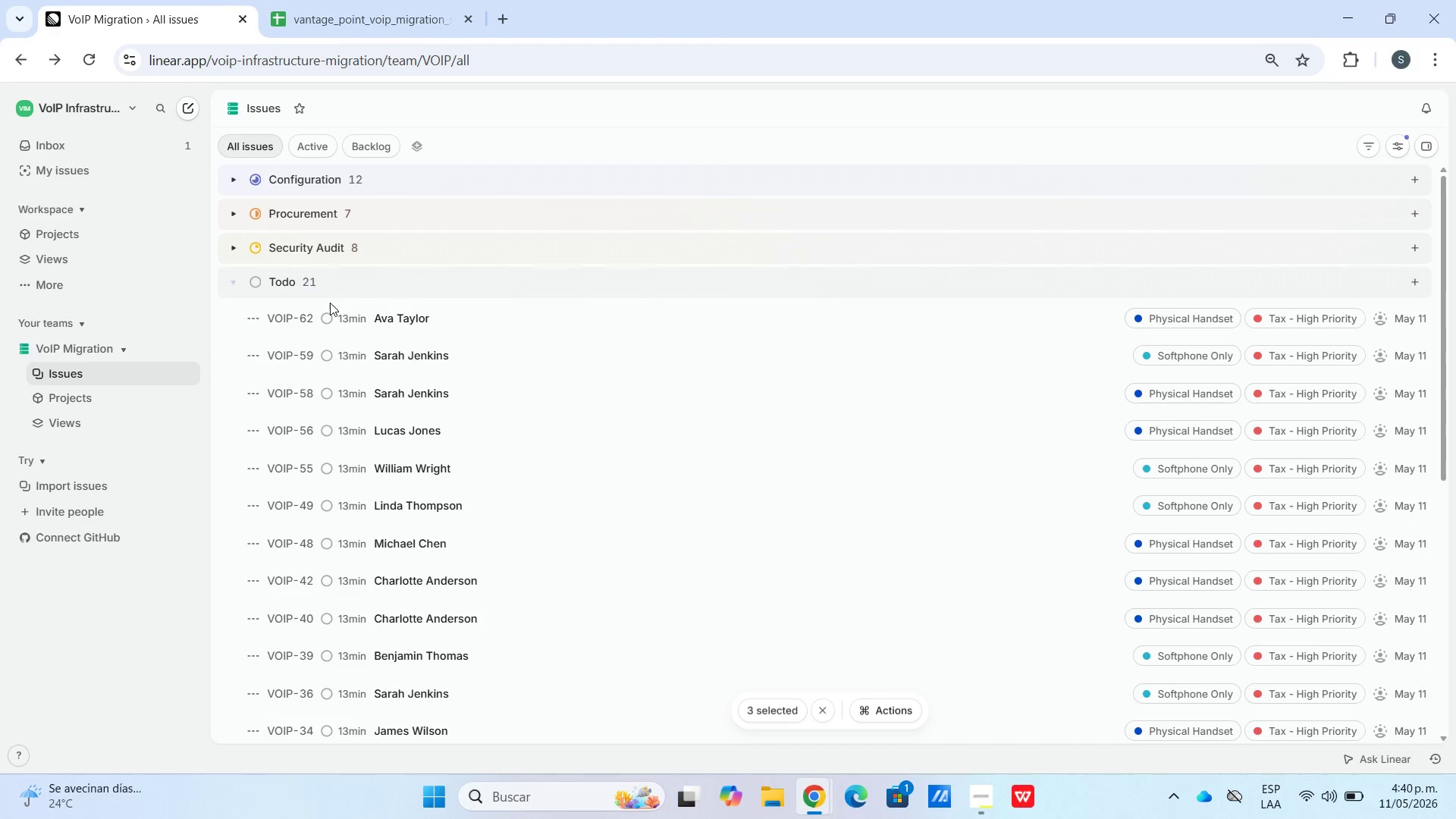 
right_click([366, 311])
 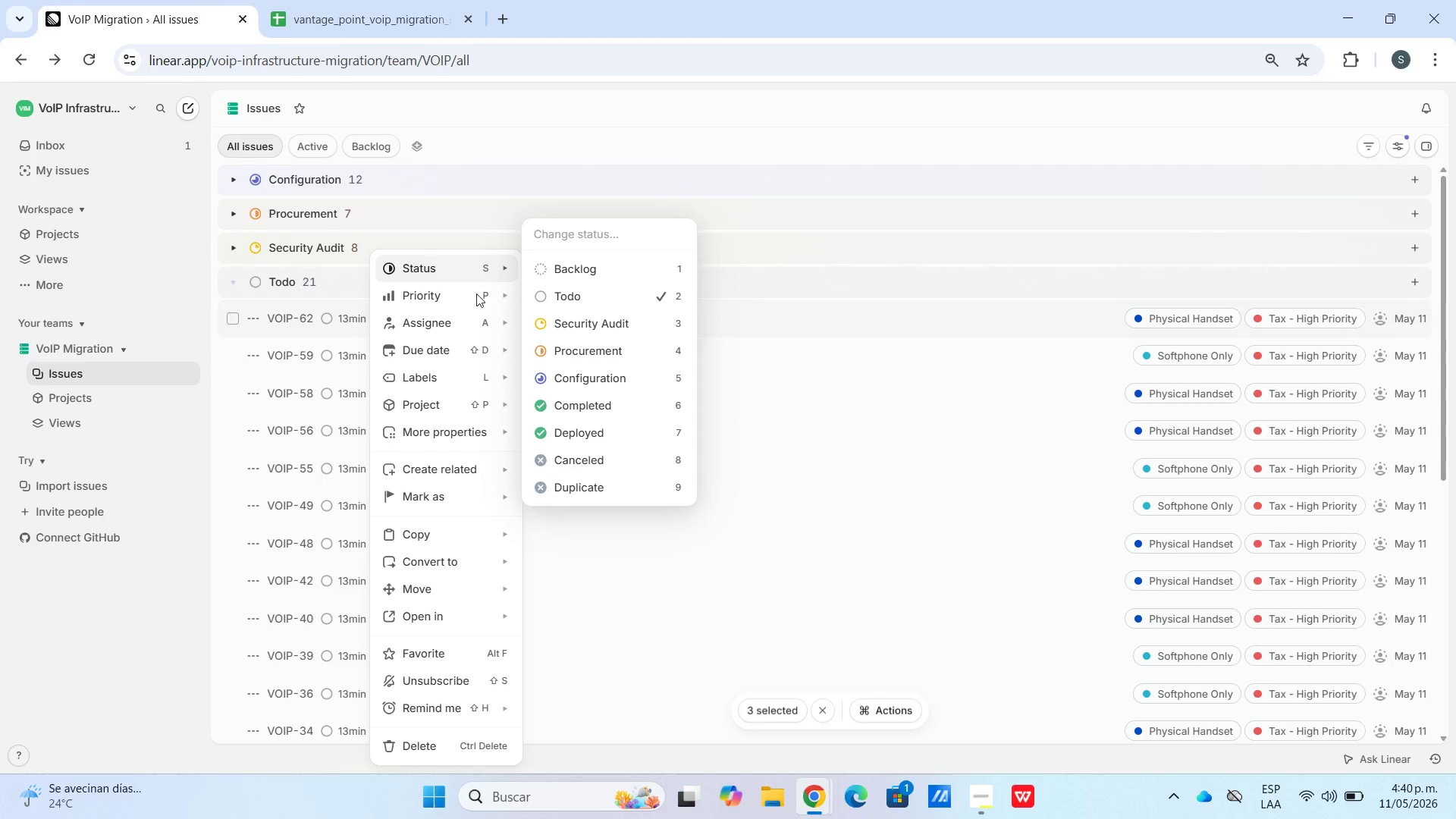 
left_click([576, 437])
 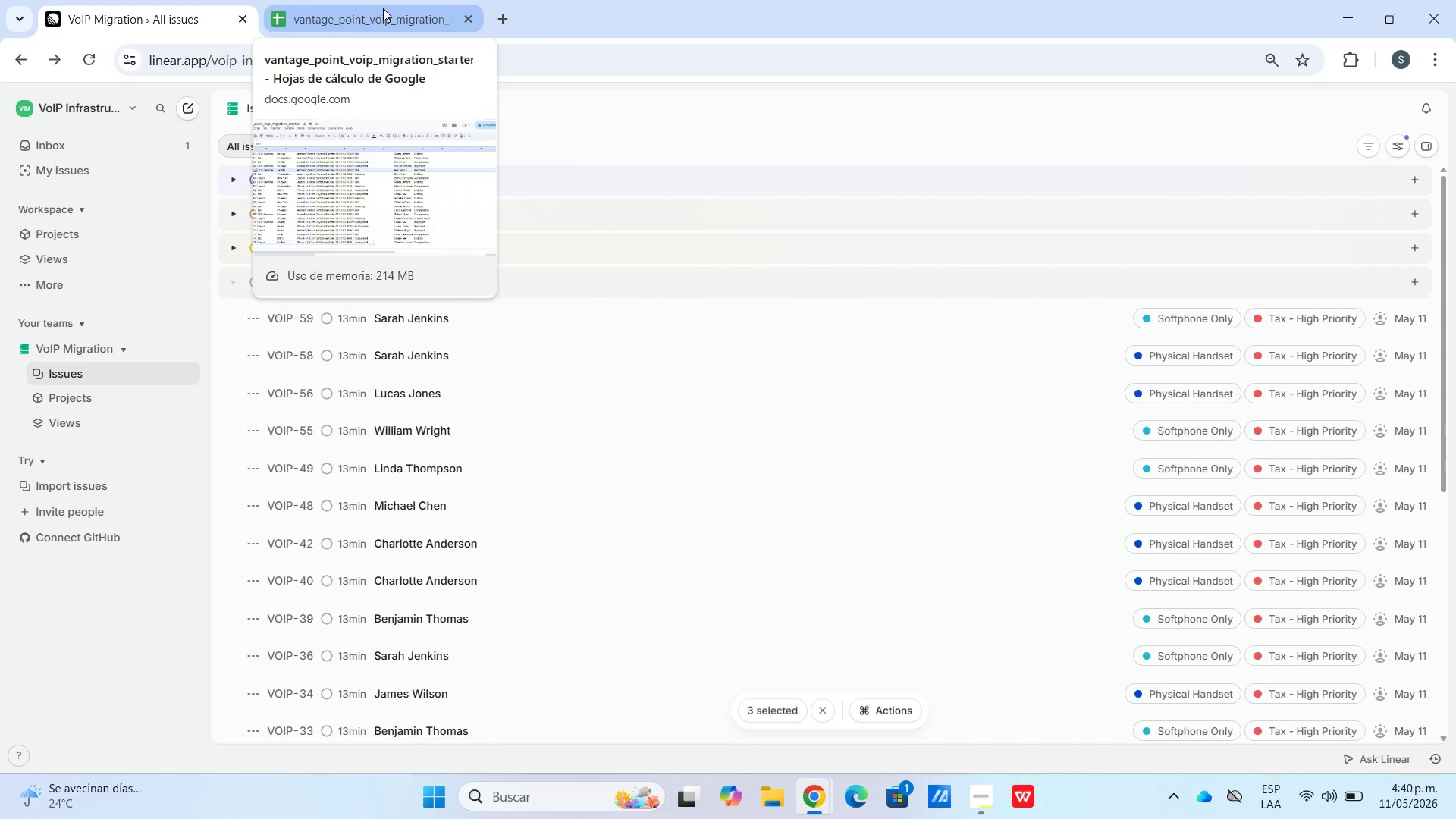 
left_click([383, 8])
 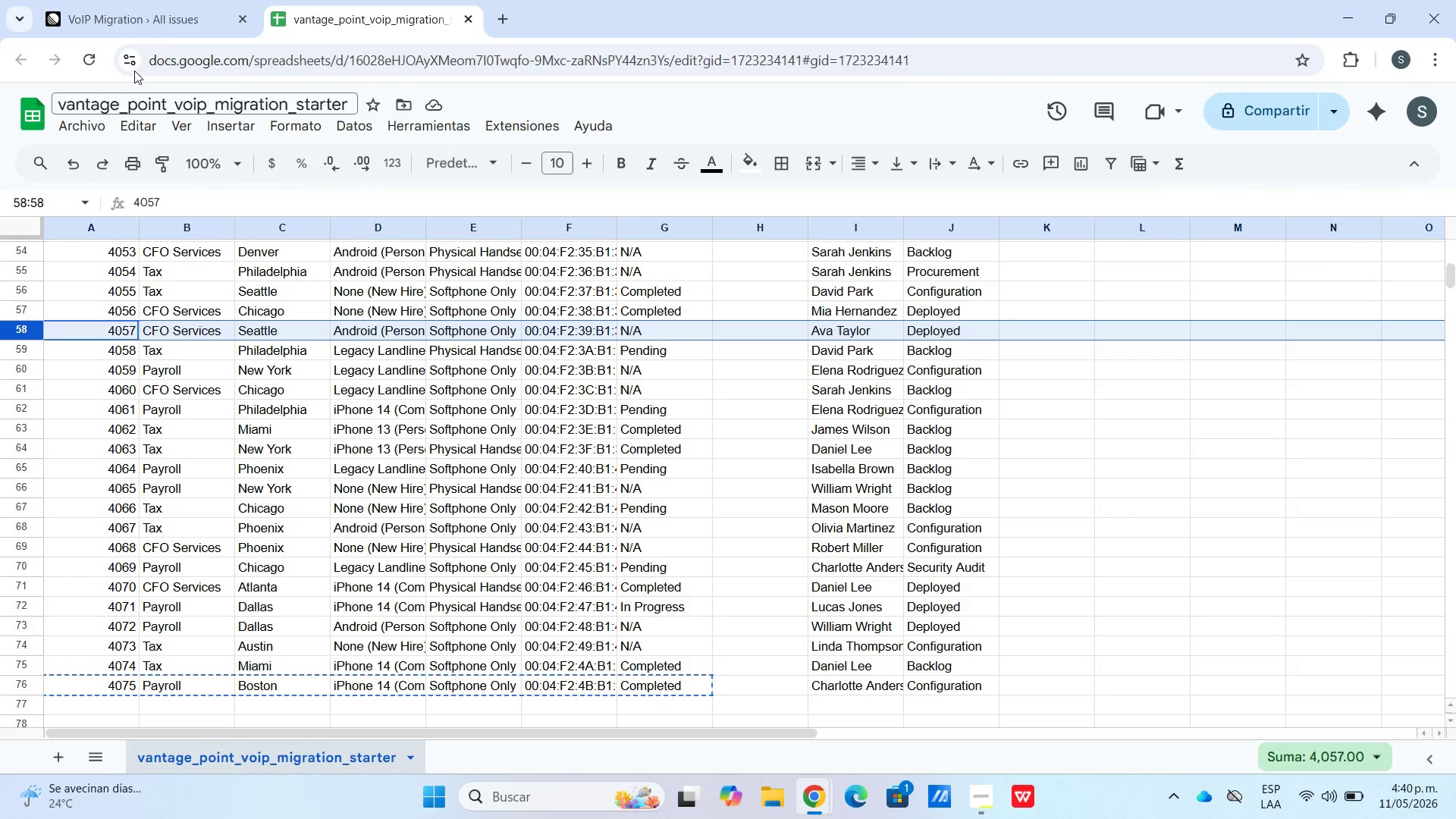 
left_click([209, 0])
 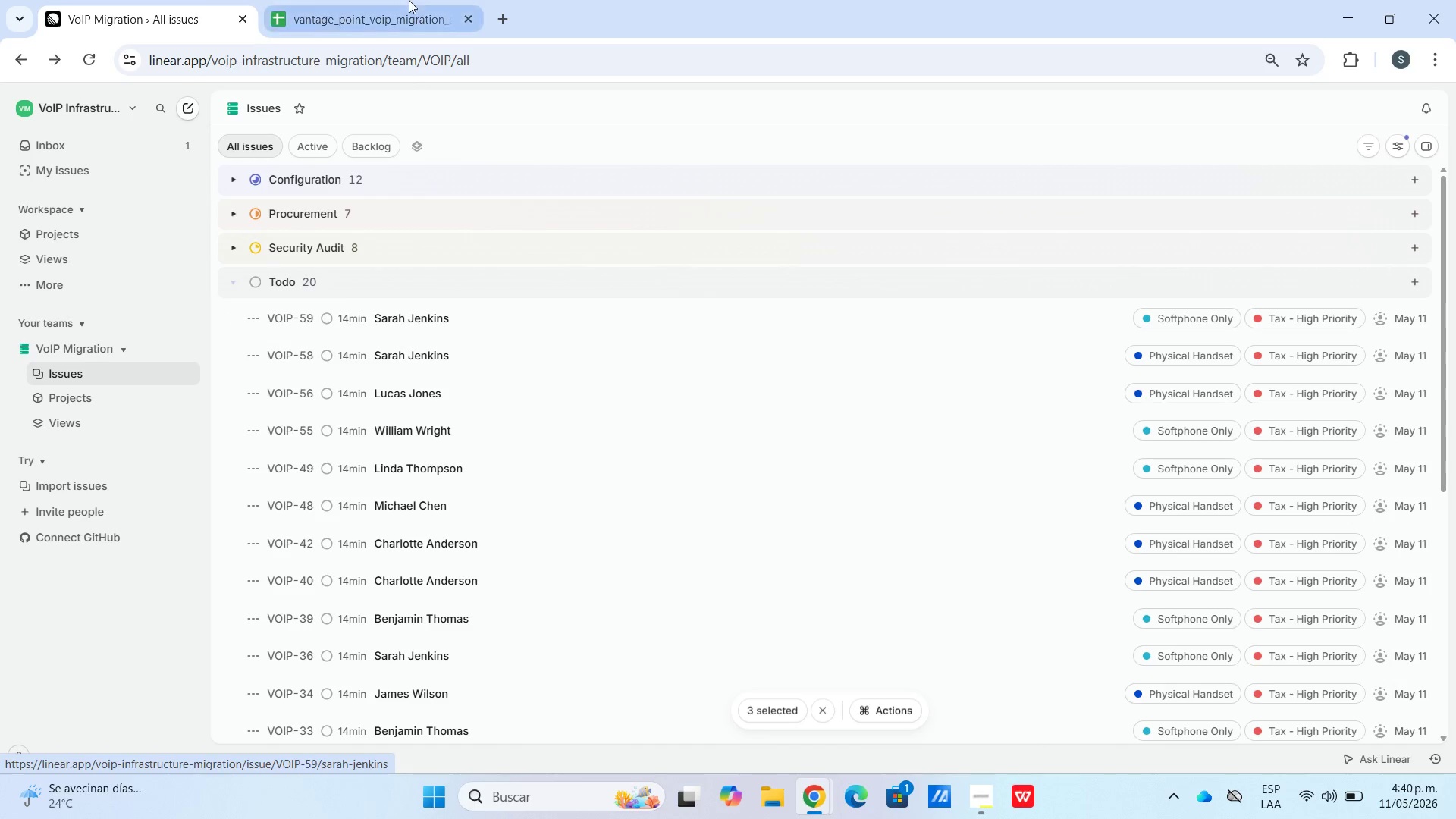 
left_click([400, 0])
 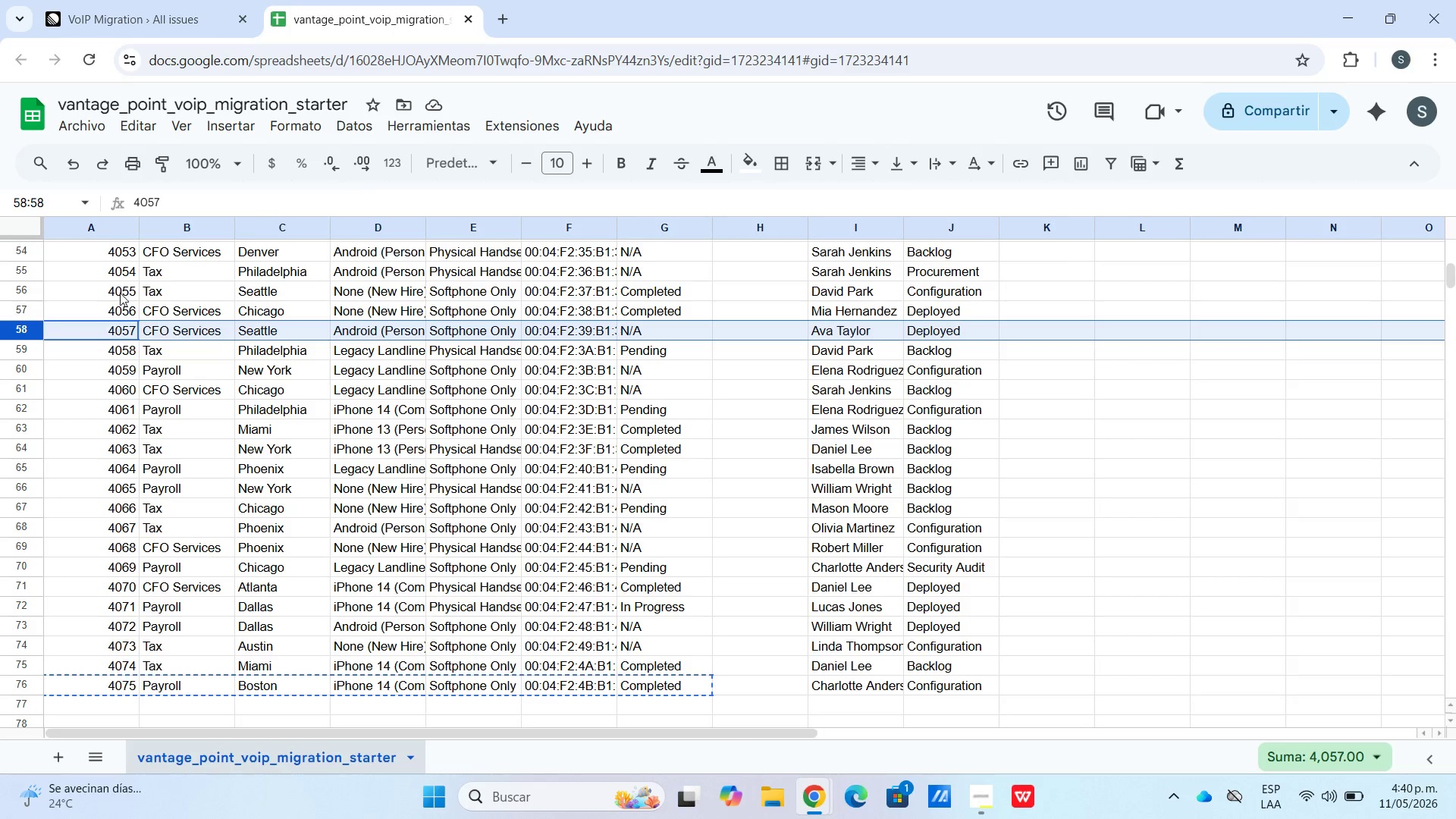 
left_click([121, 293])
 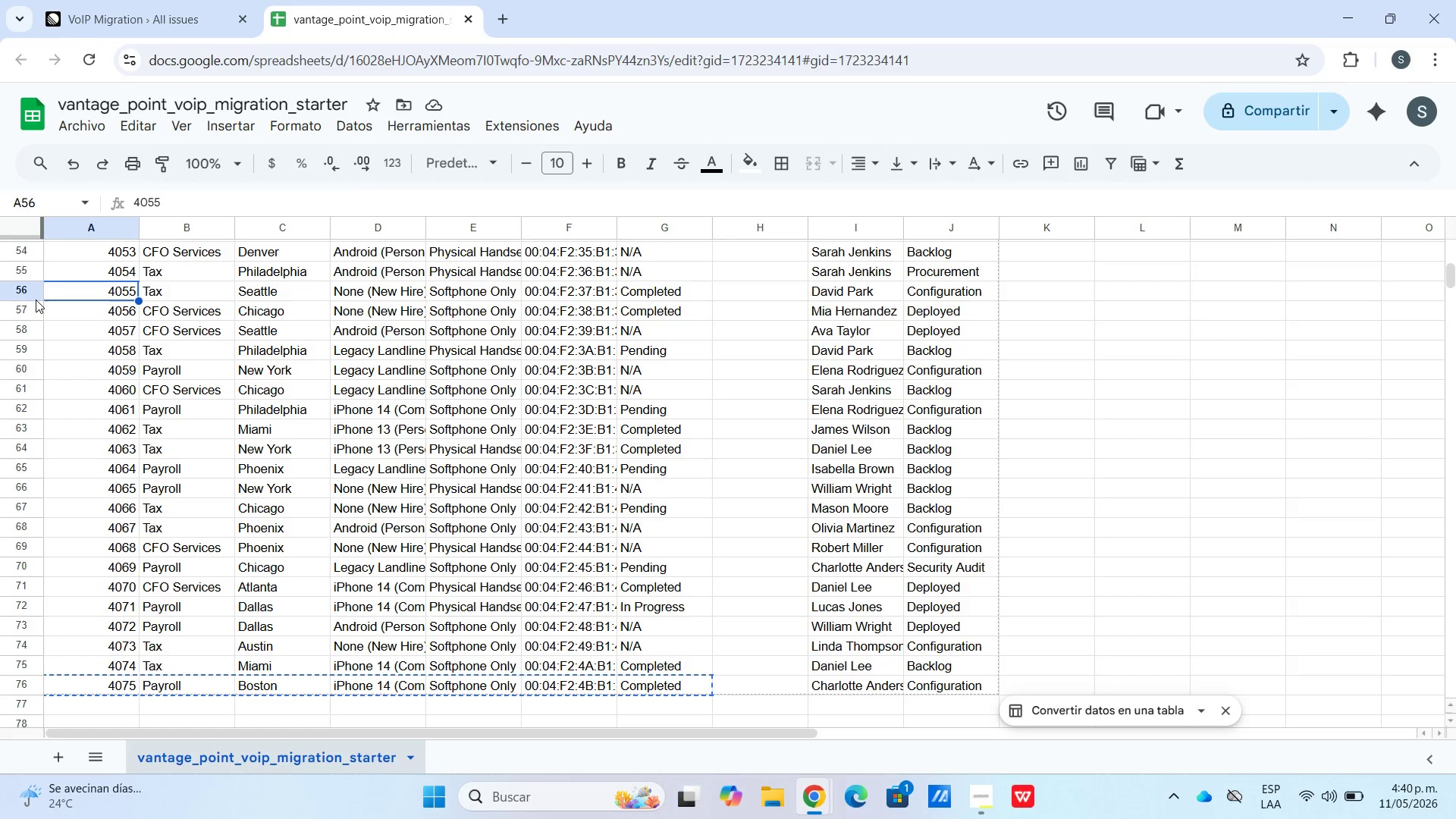 
left_click([8, 291])
 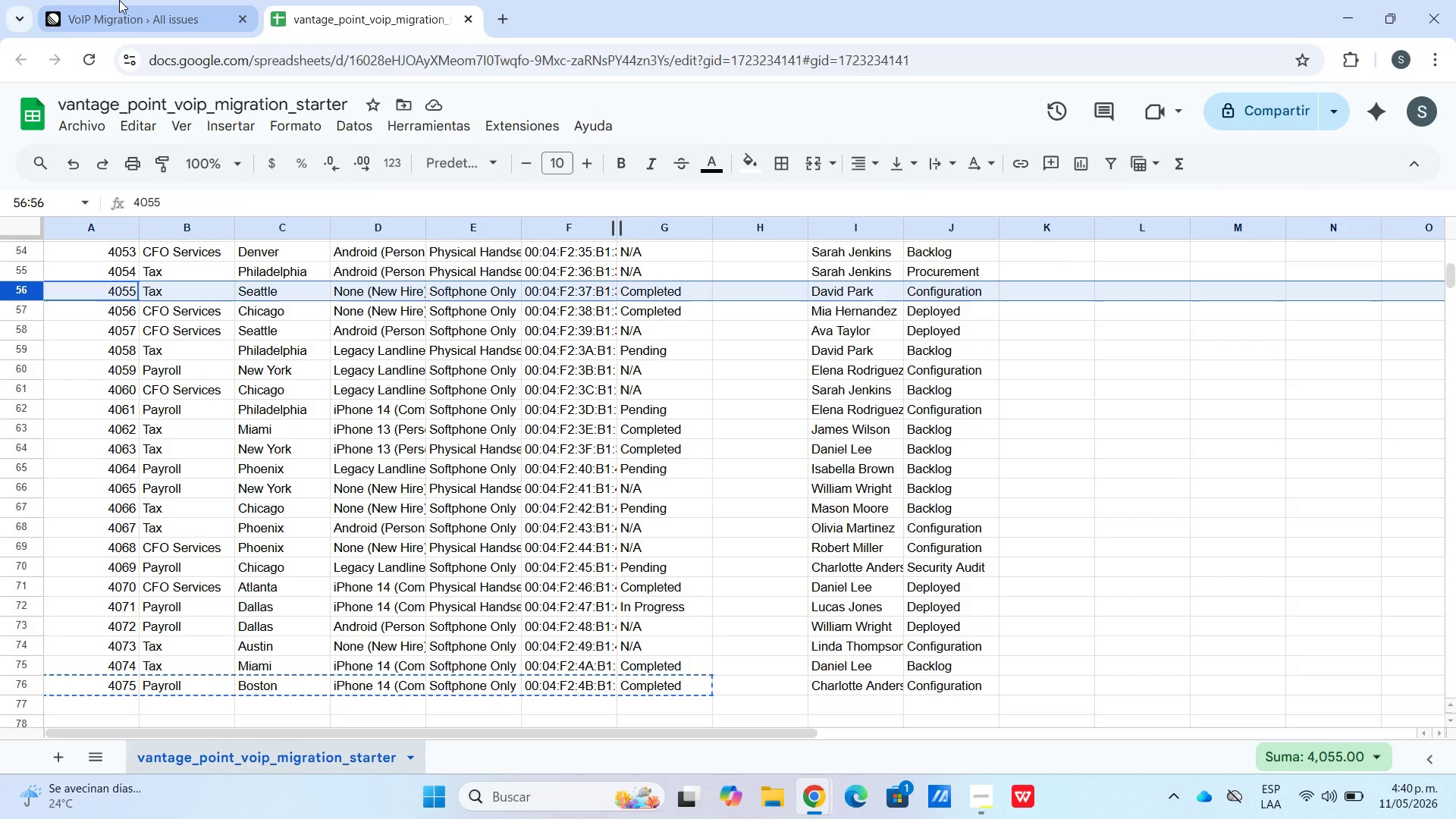 
left_click([119, 0])
 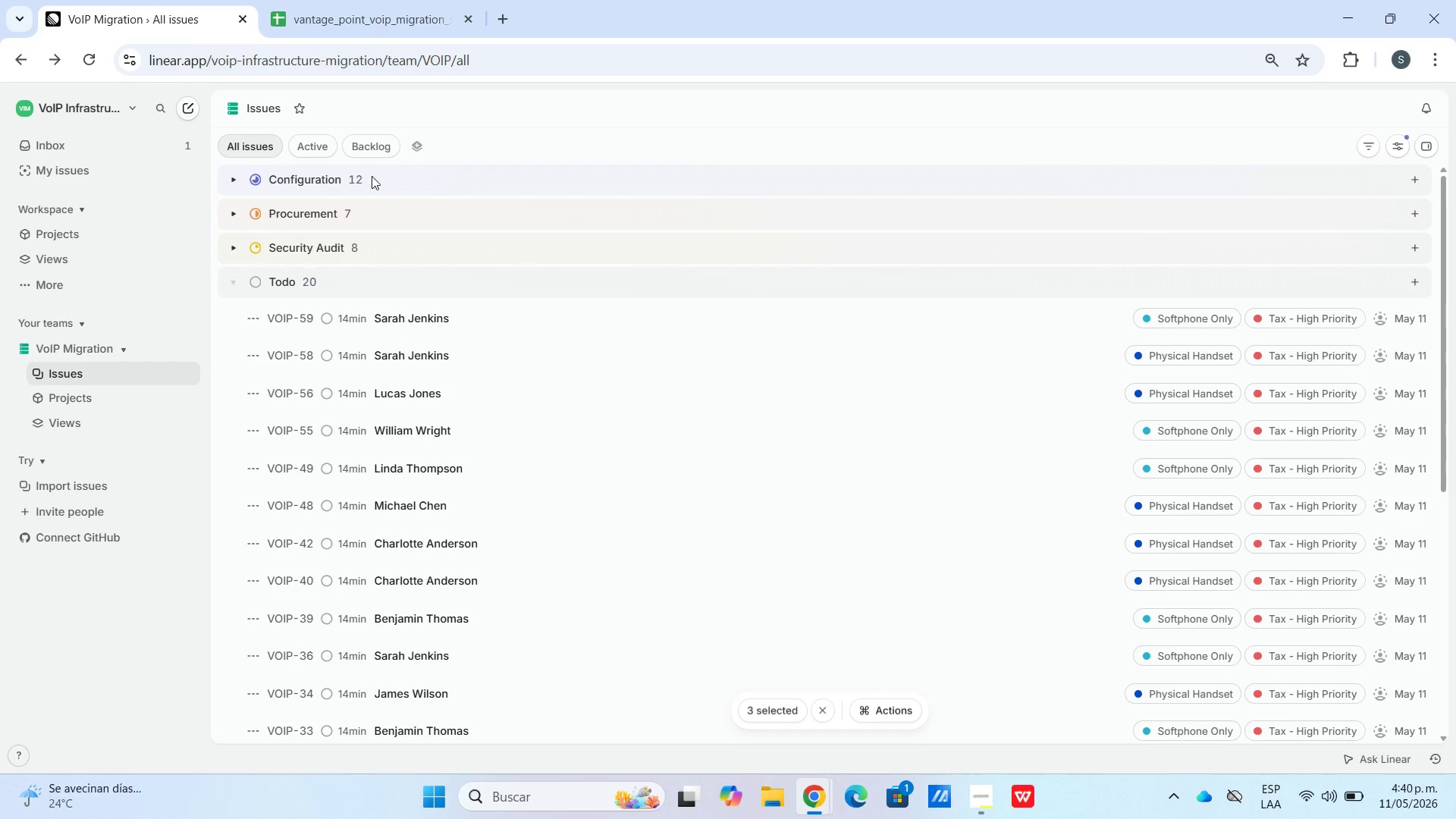 
left_click([367, 0])
 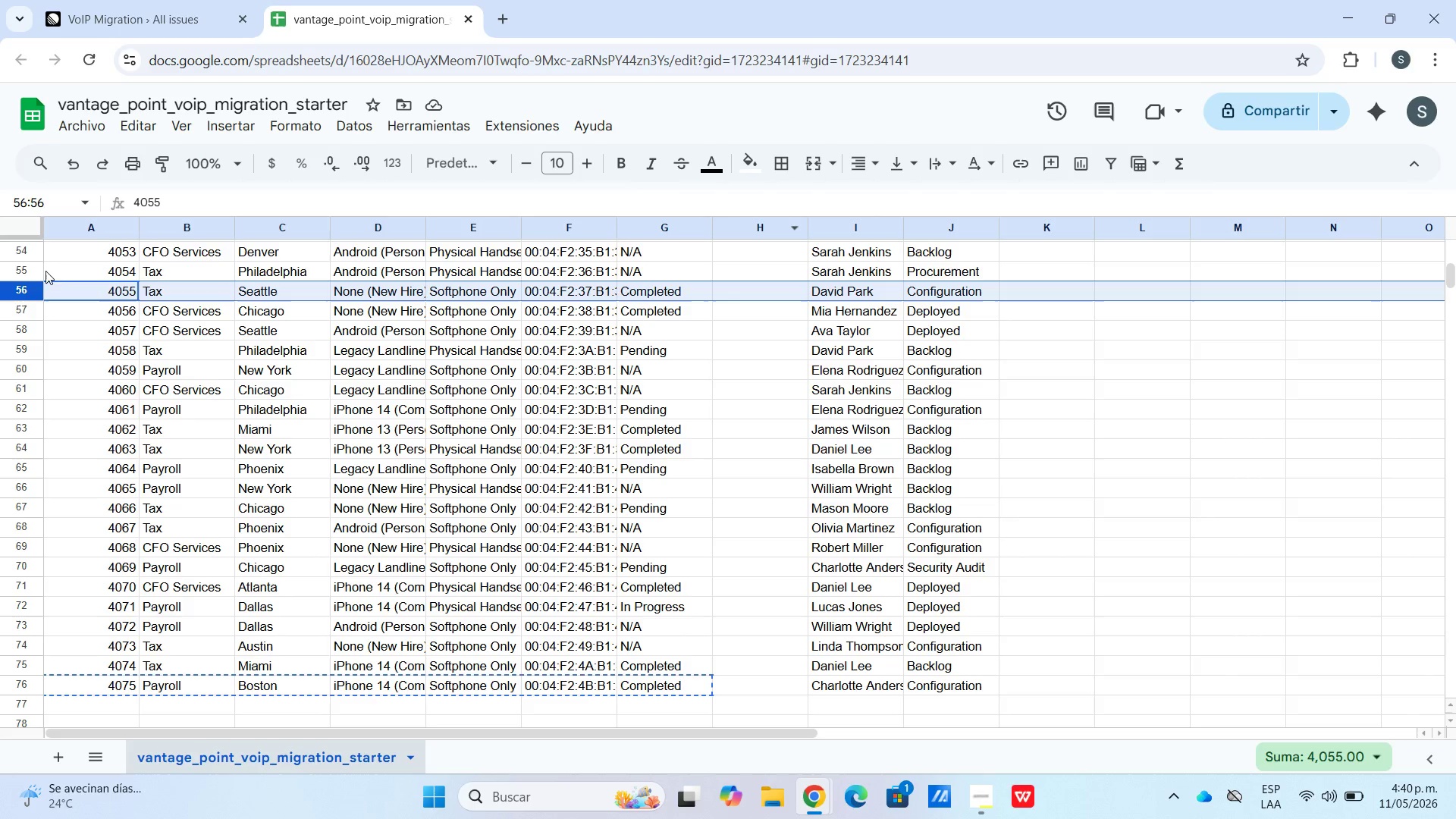 
left_click([18, 265])
 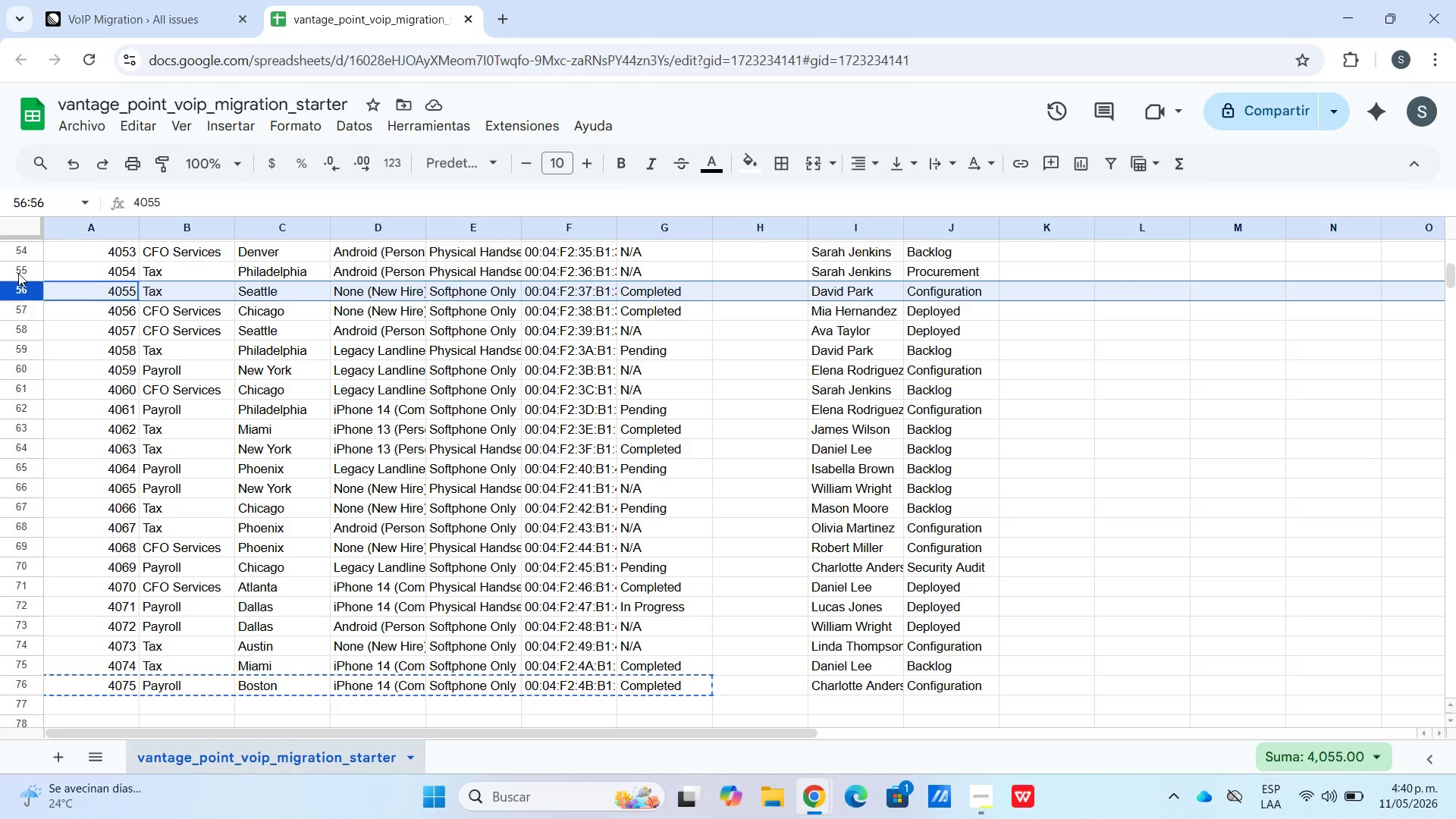 
left_click([18, 273])
 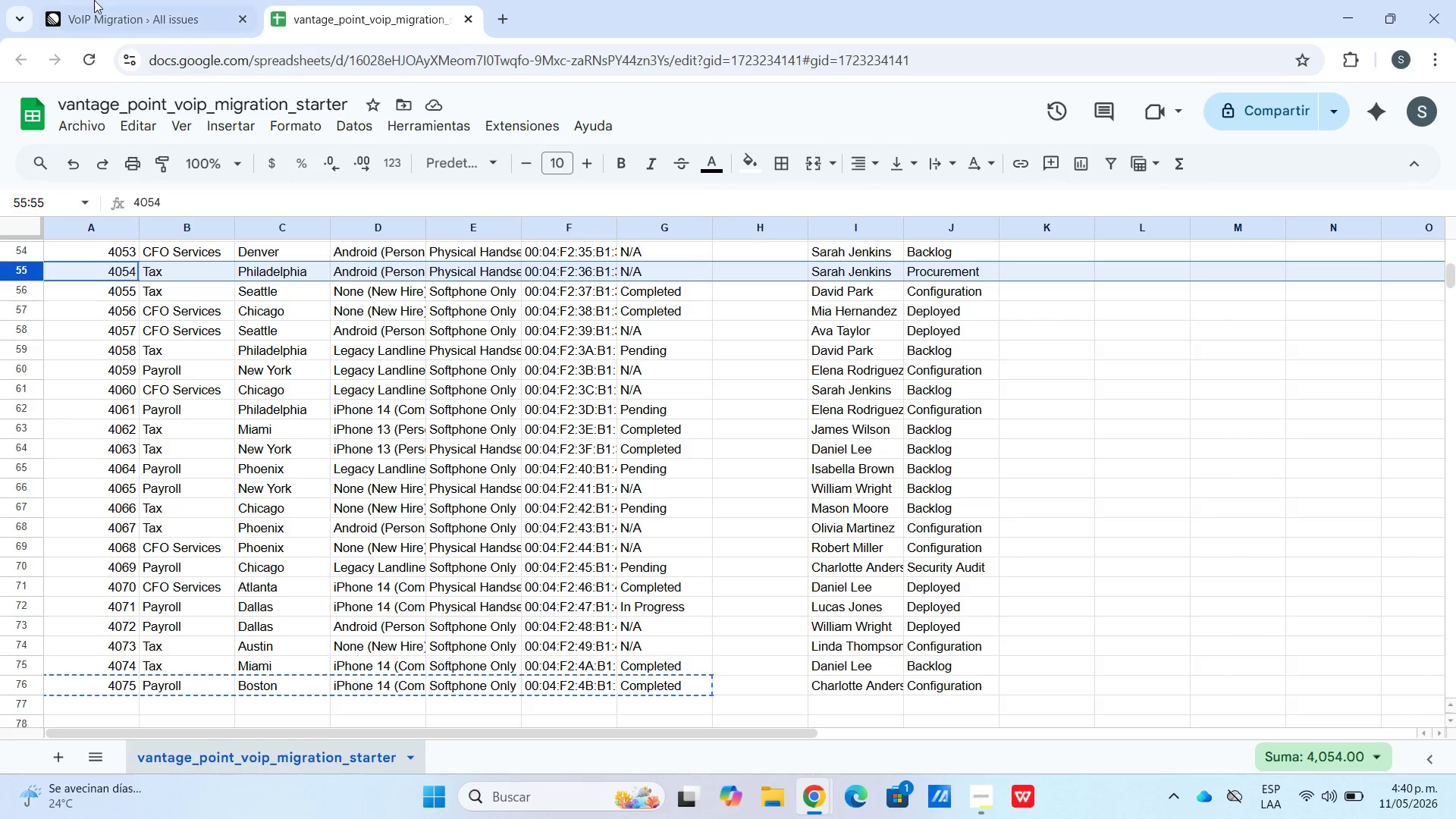 
left_click([94, 0])
 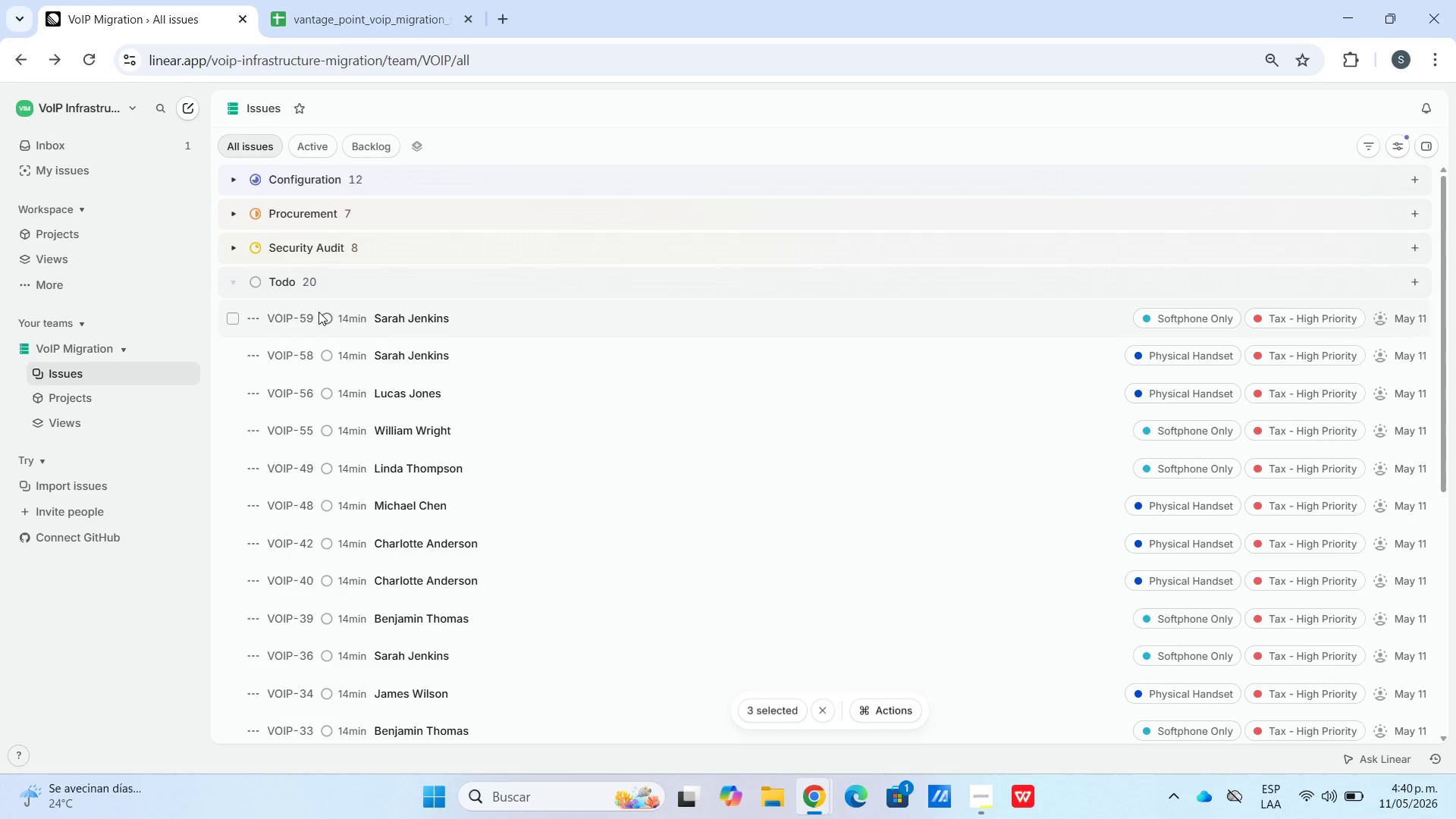 
double_click([346, 314])
 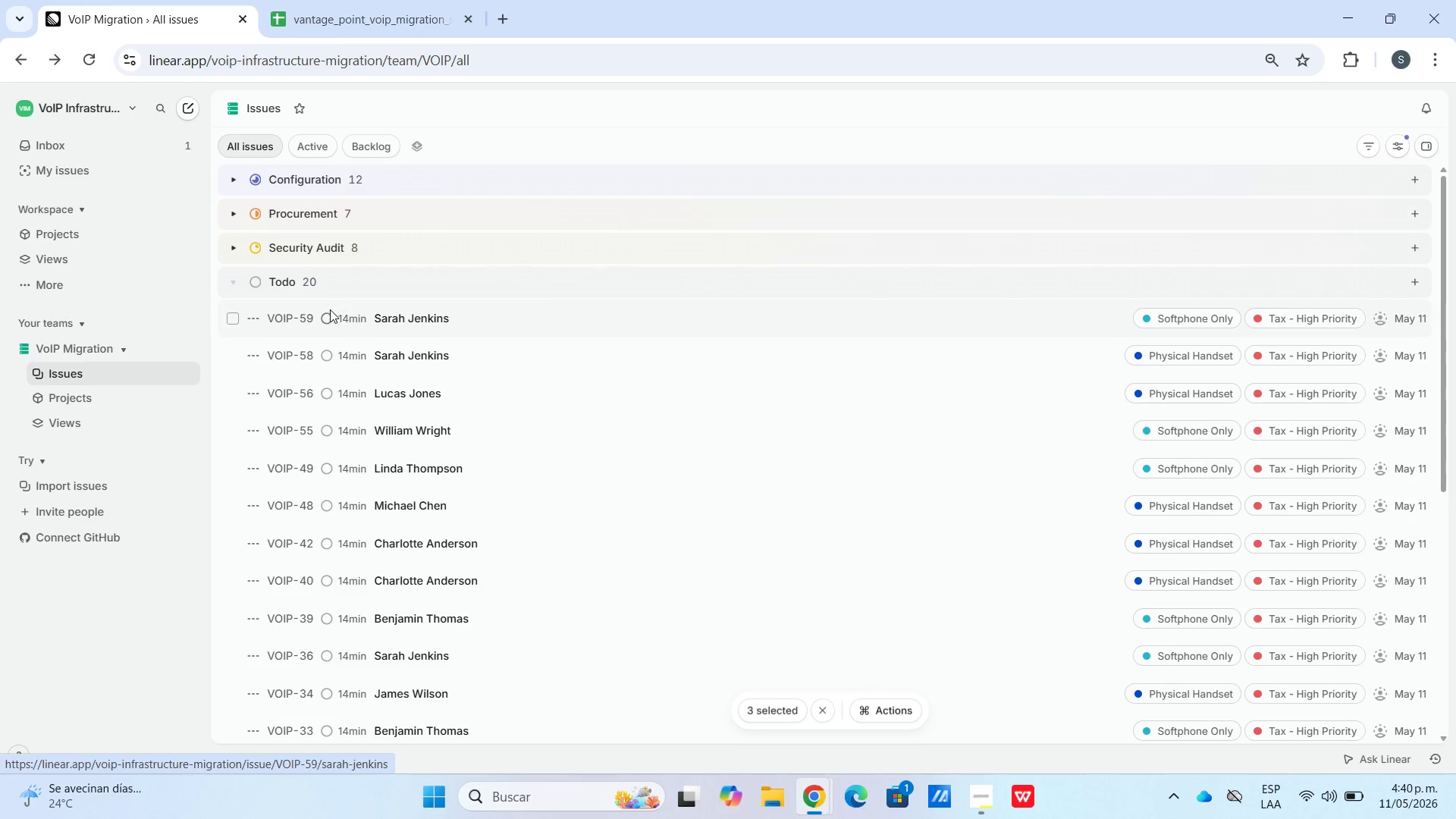 
left_click([234, 314])
 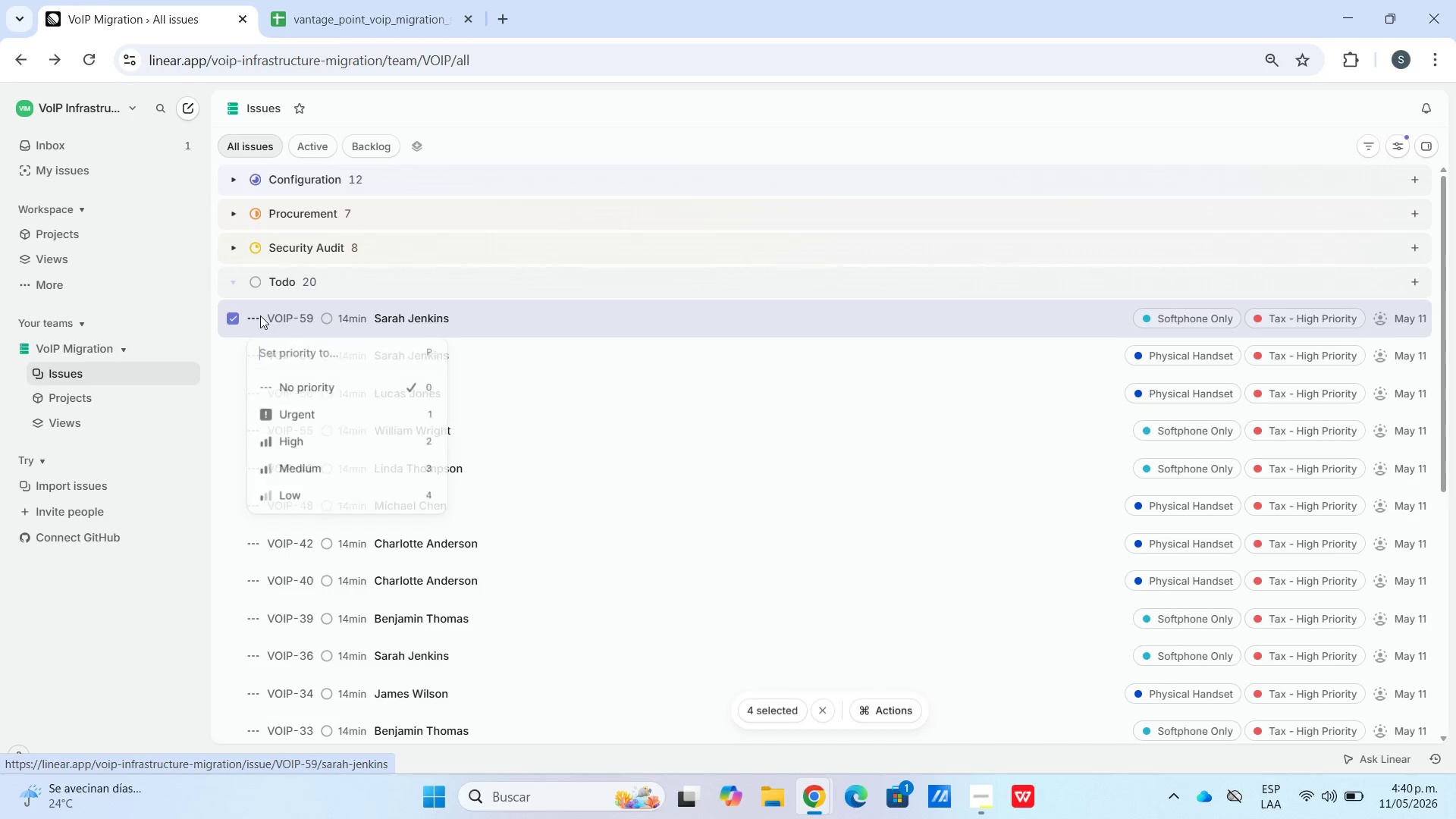 
double_click([260, 315])
 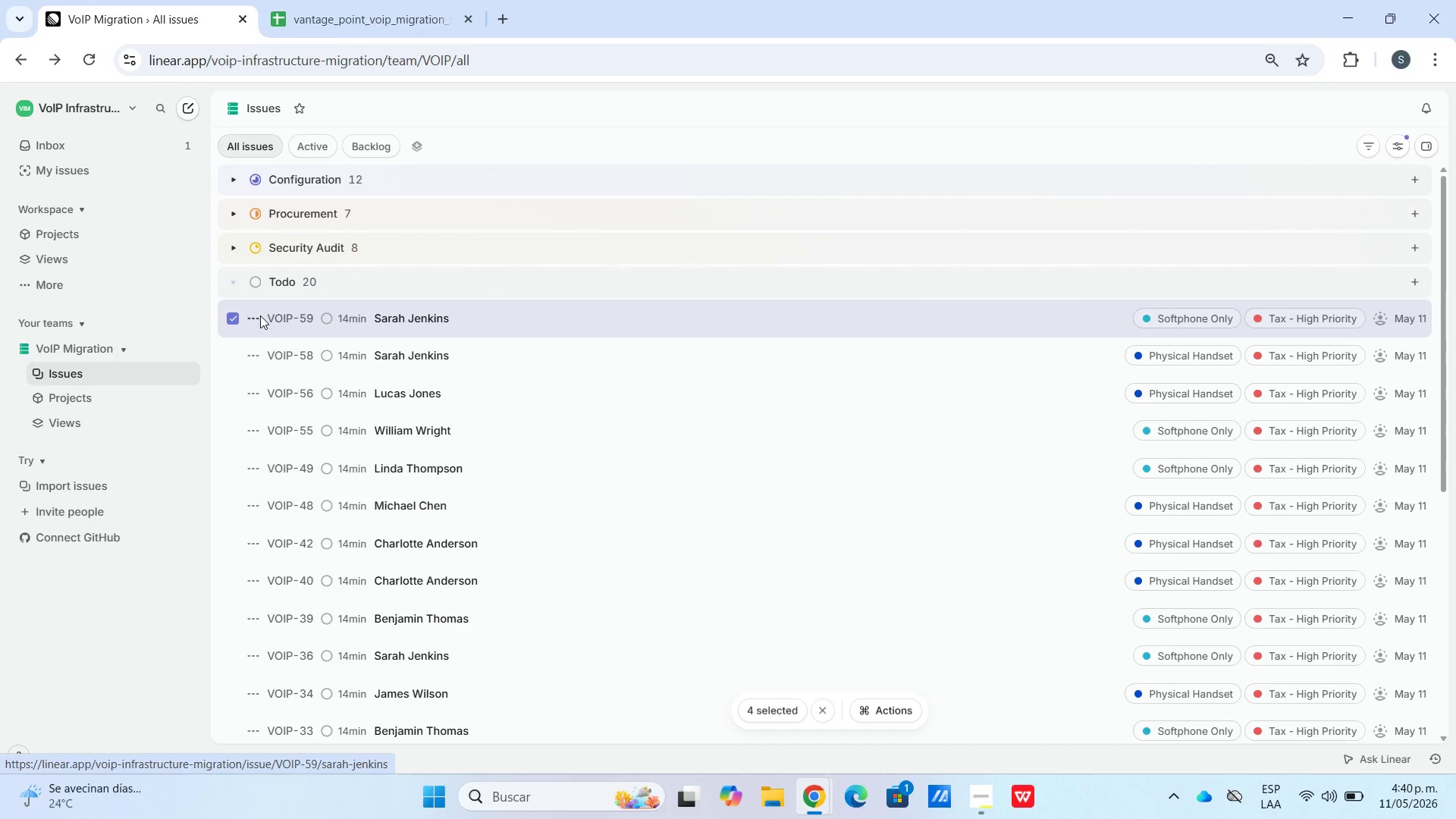 
triple_click([260, 315])
 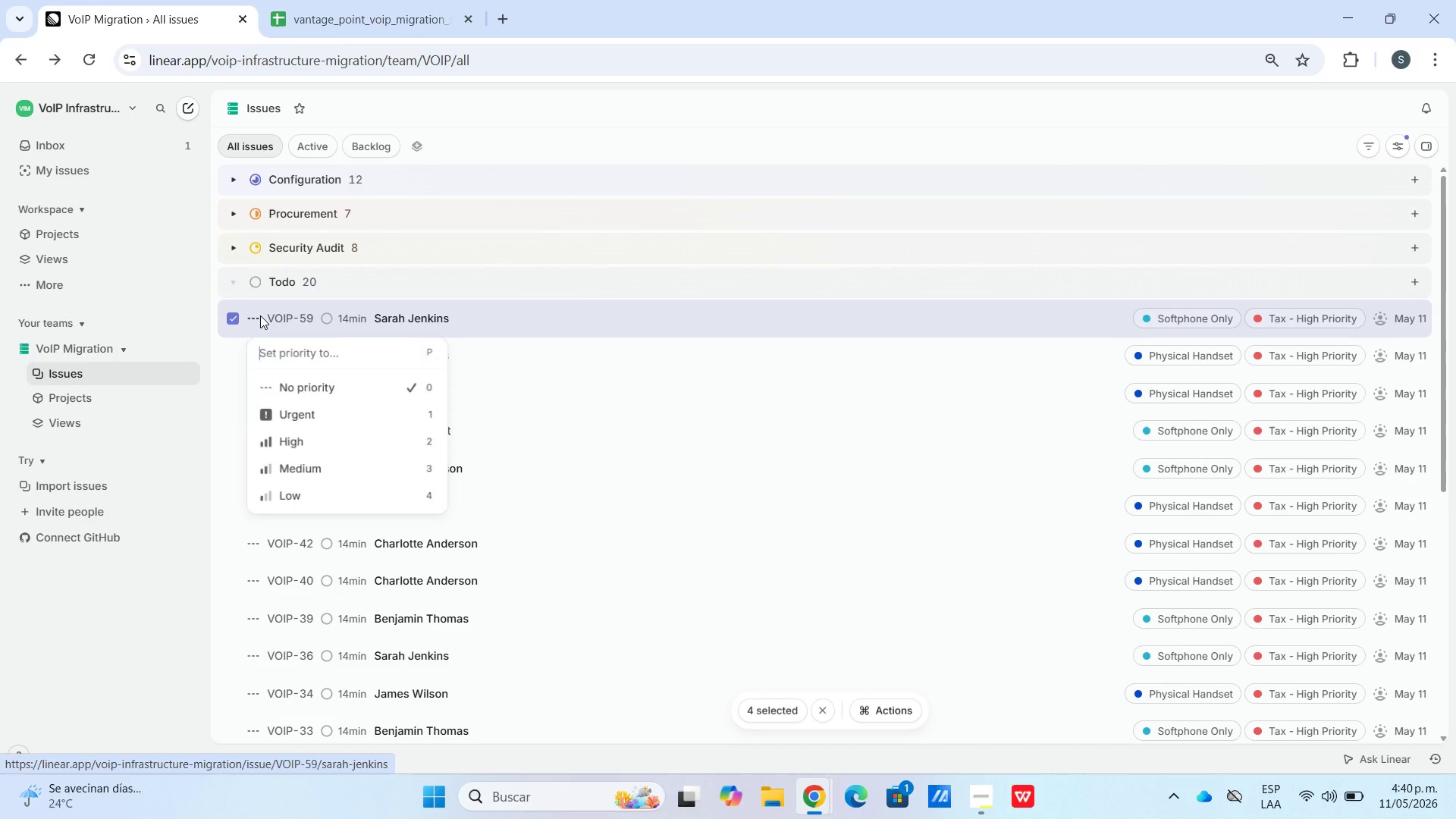 
triple_click([260, 315])
 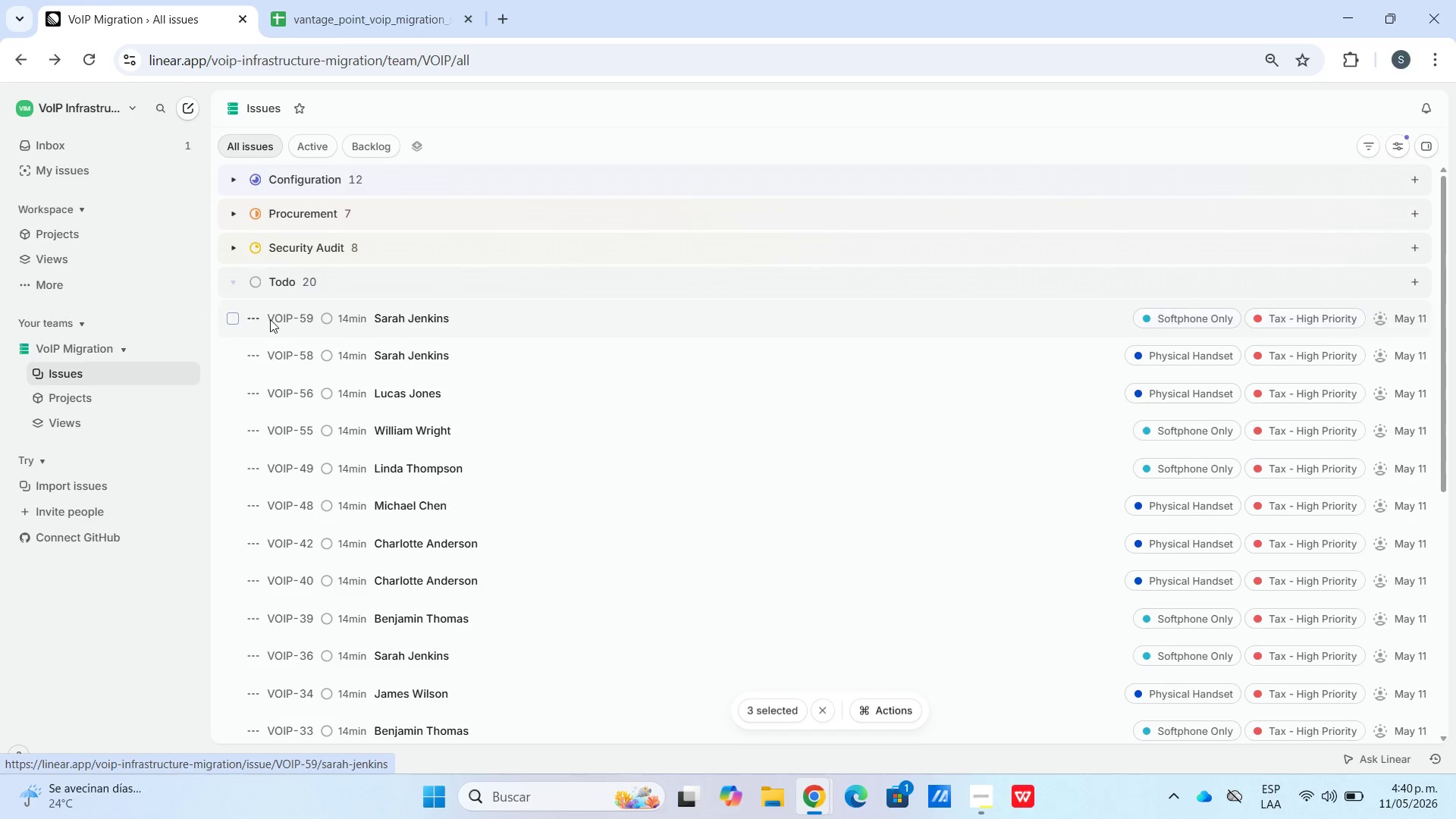 
left_click([457, 320])
 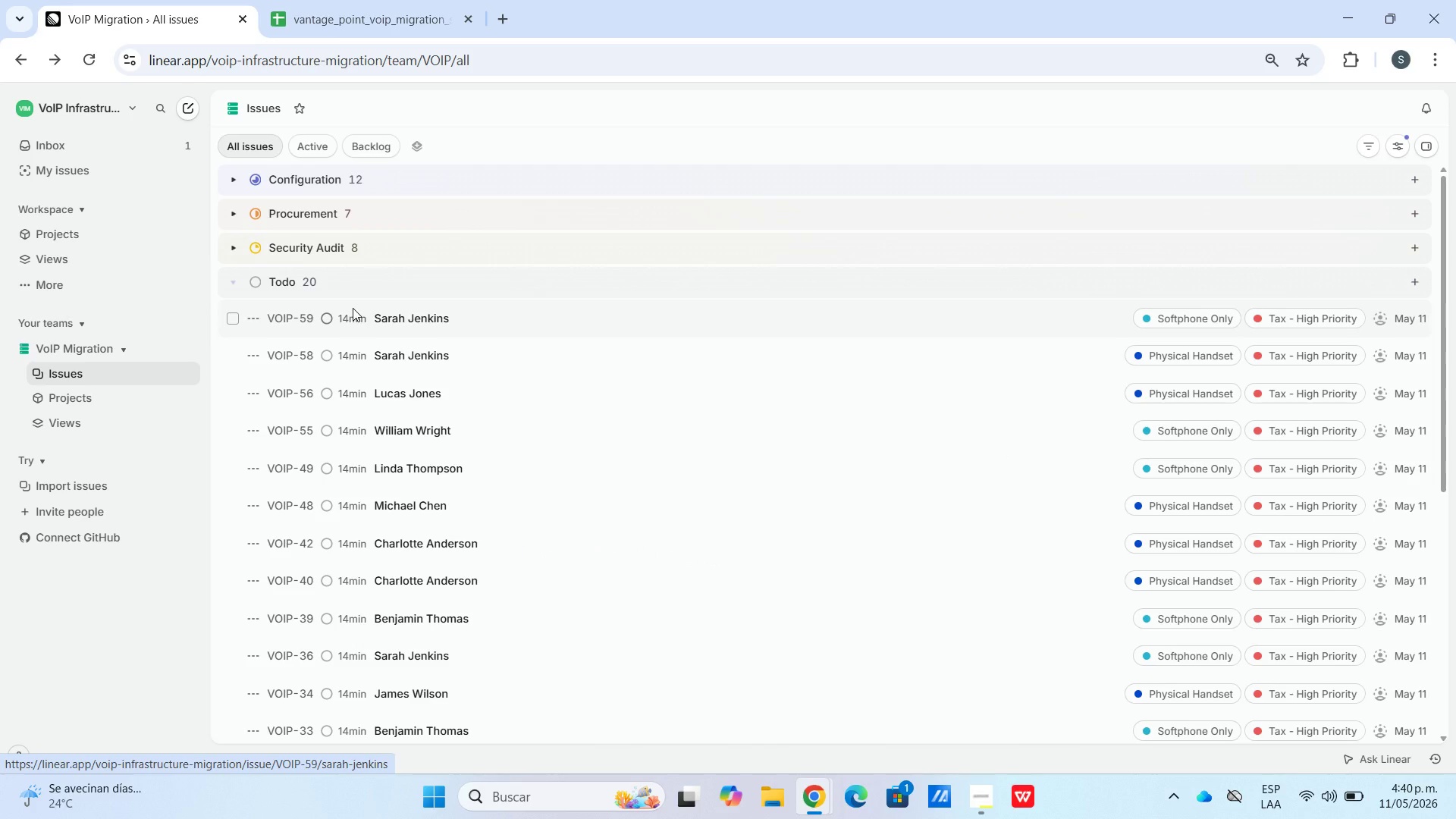 
wait(6.34)
 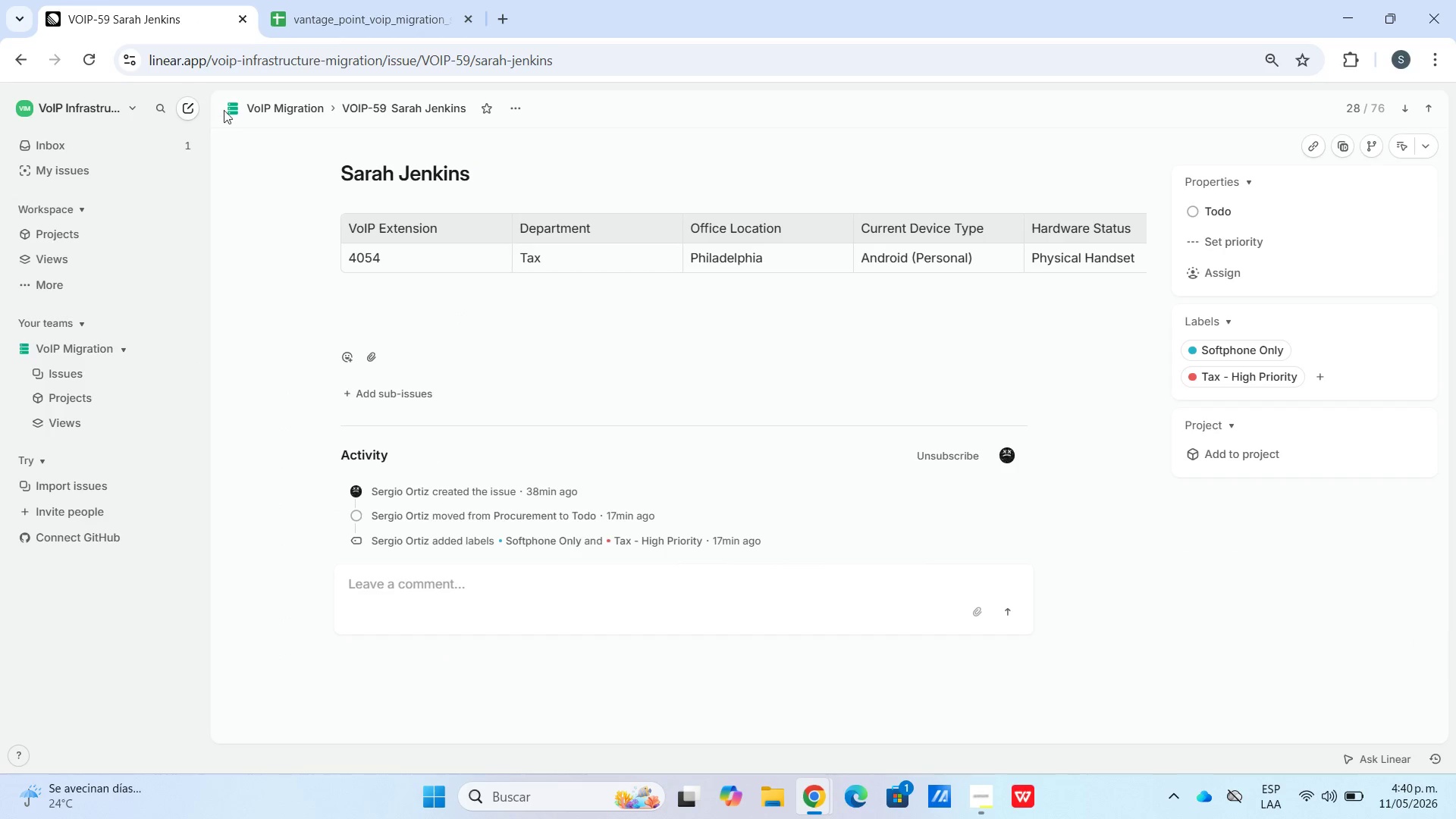 
left_click([231, 318])
 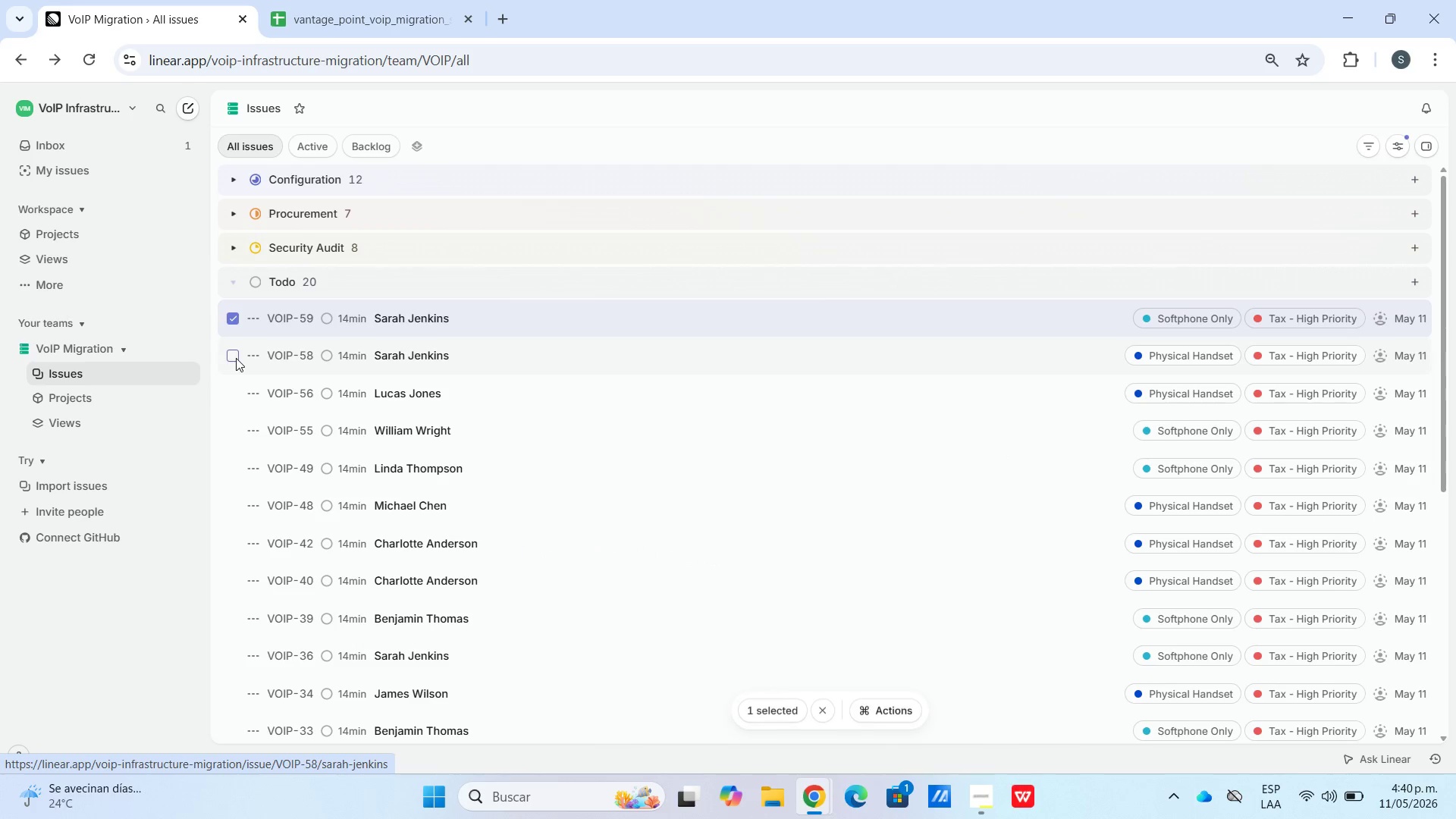 
left_click([236, 357])
 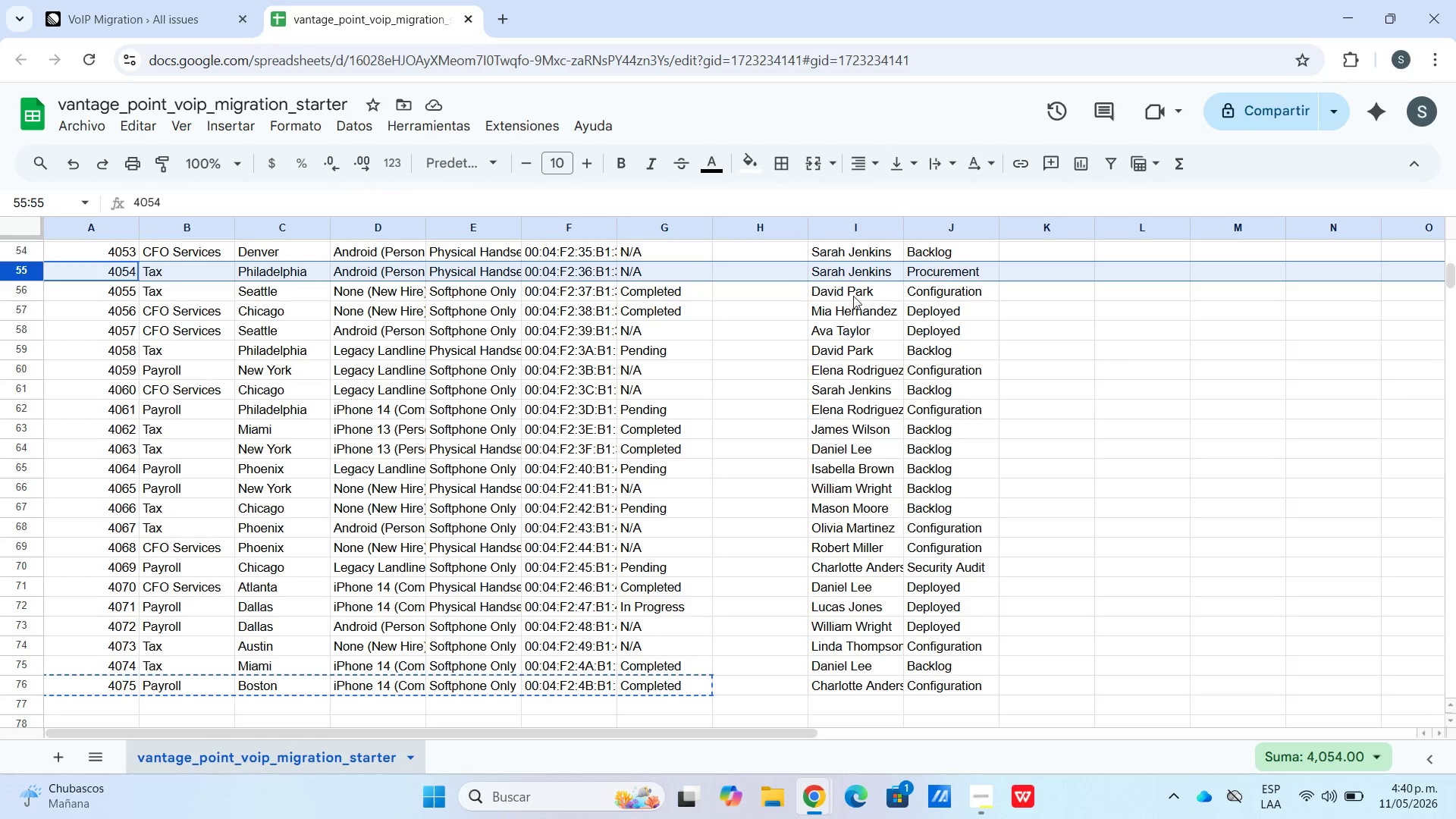 
scroll: coordinate [905, 314], scroll_direction: up, amount: 1.0
 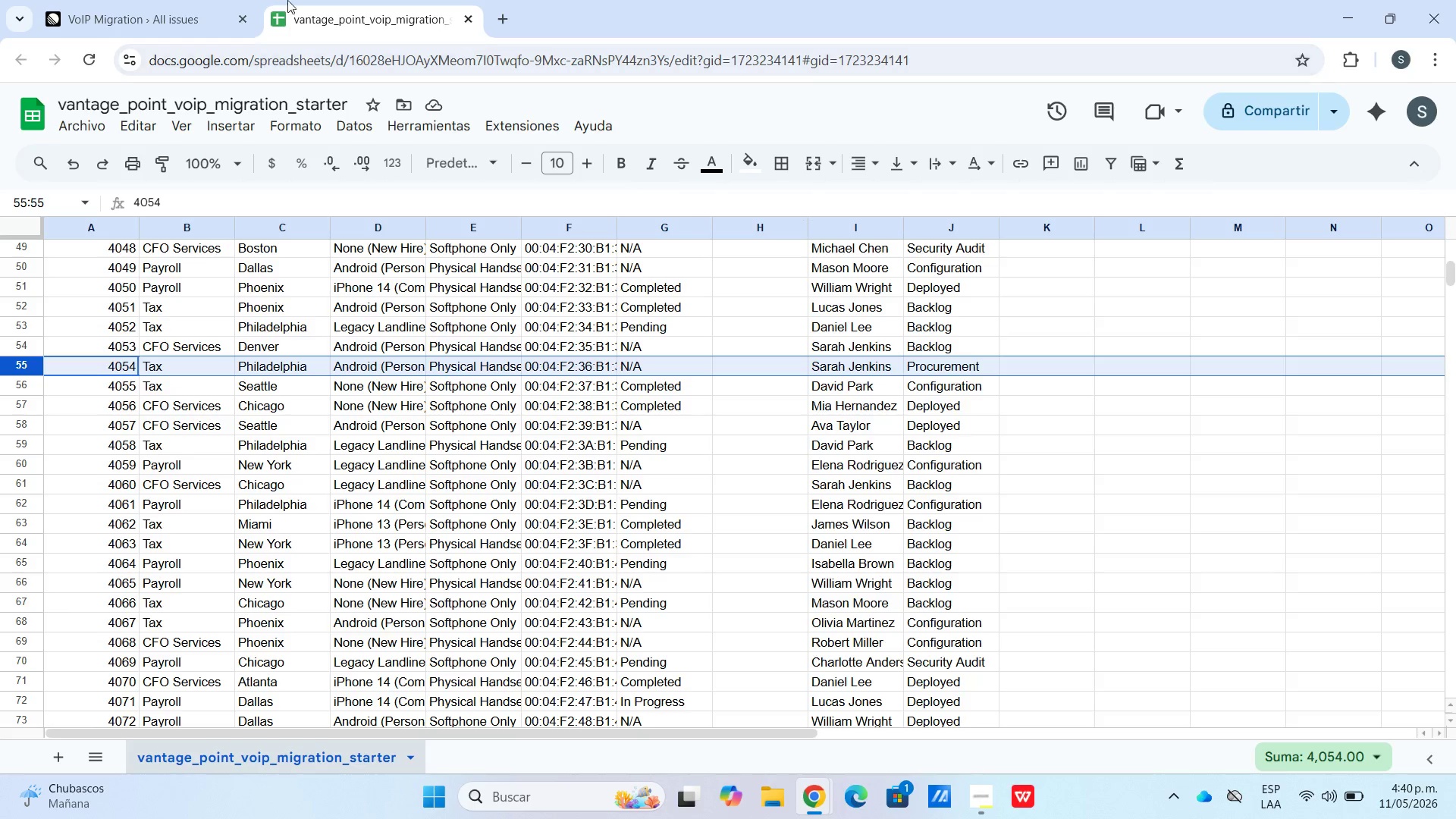 
wait(5.23)
 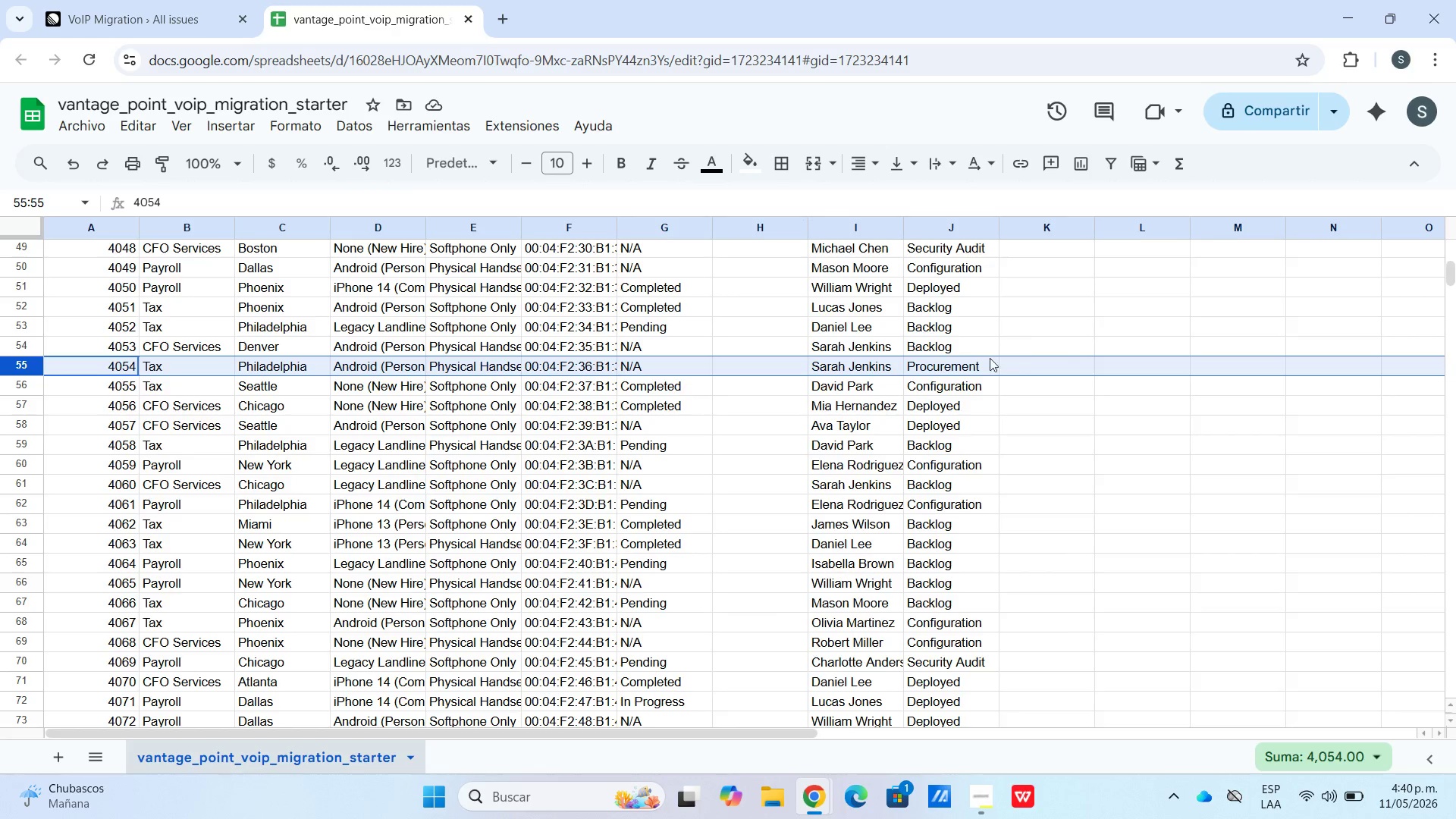 
left_click([178, 0])
 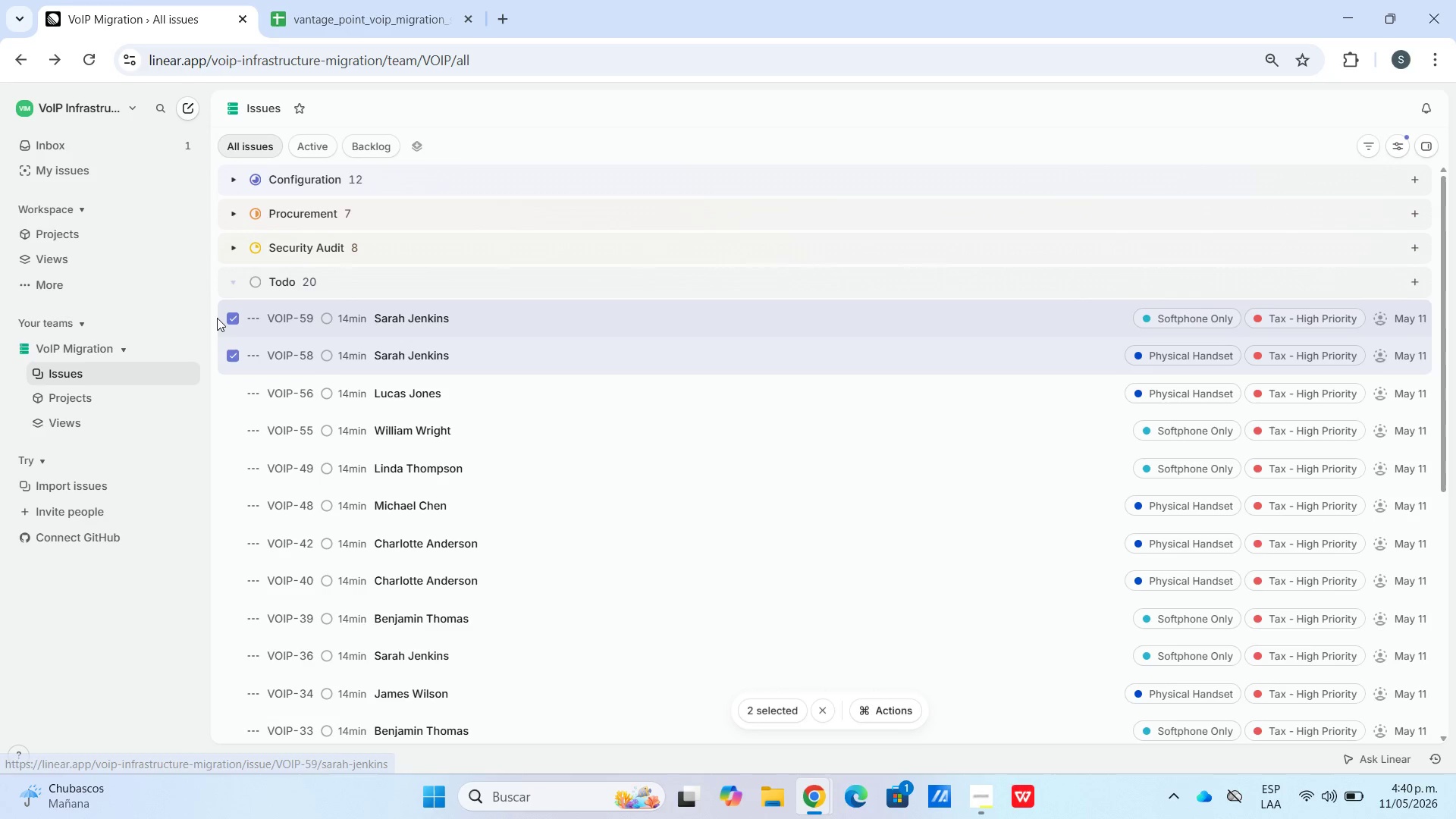 
double_click([223, 320])
 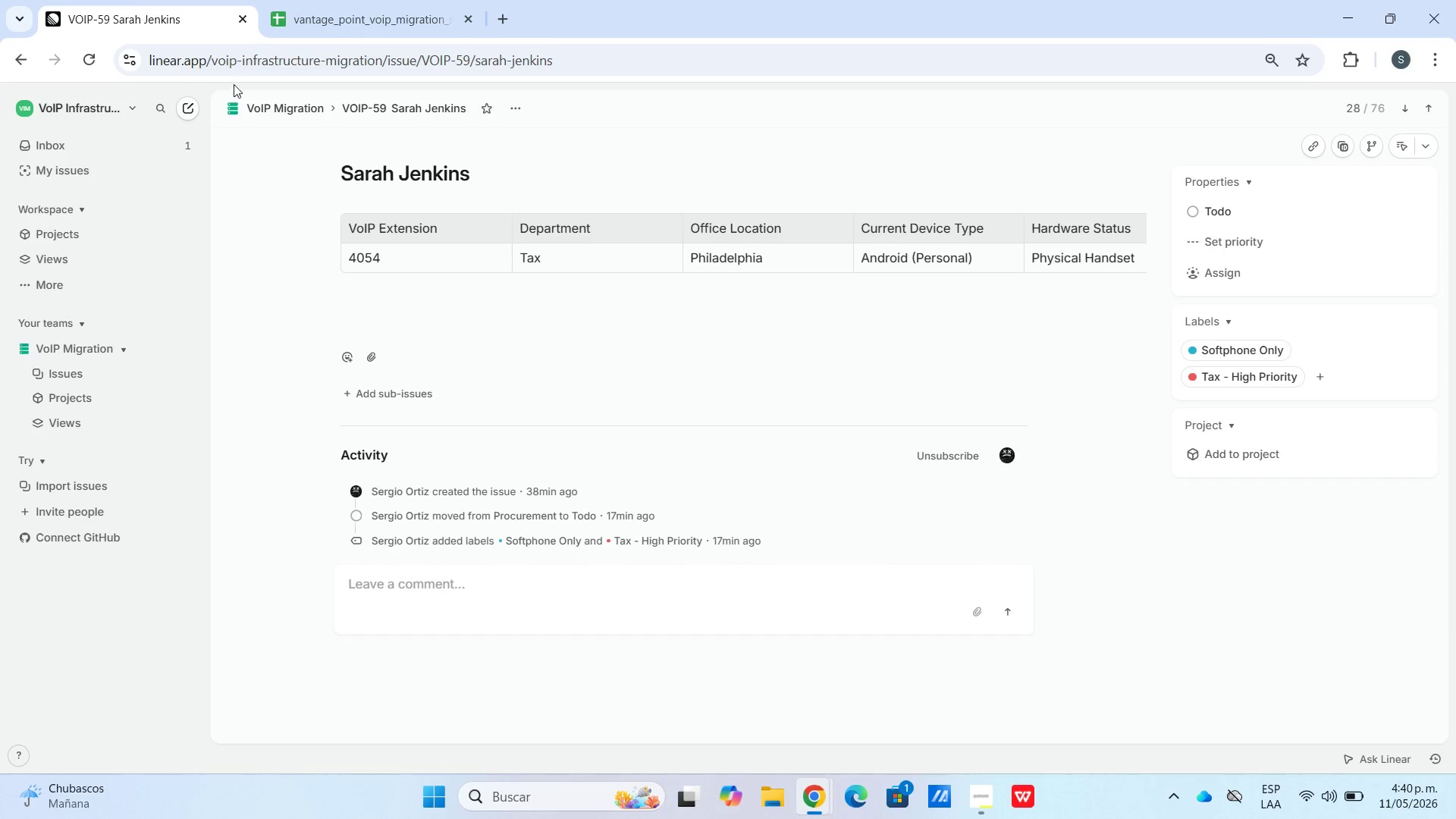 
left_click([256, 106])
 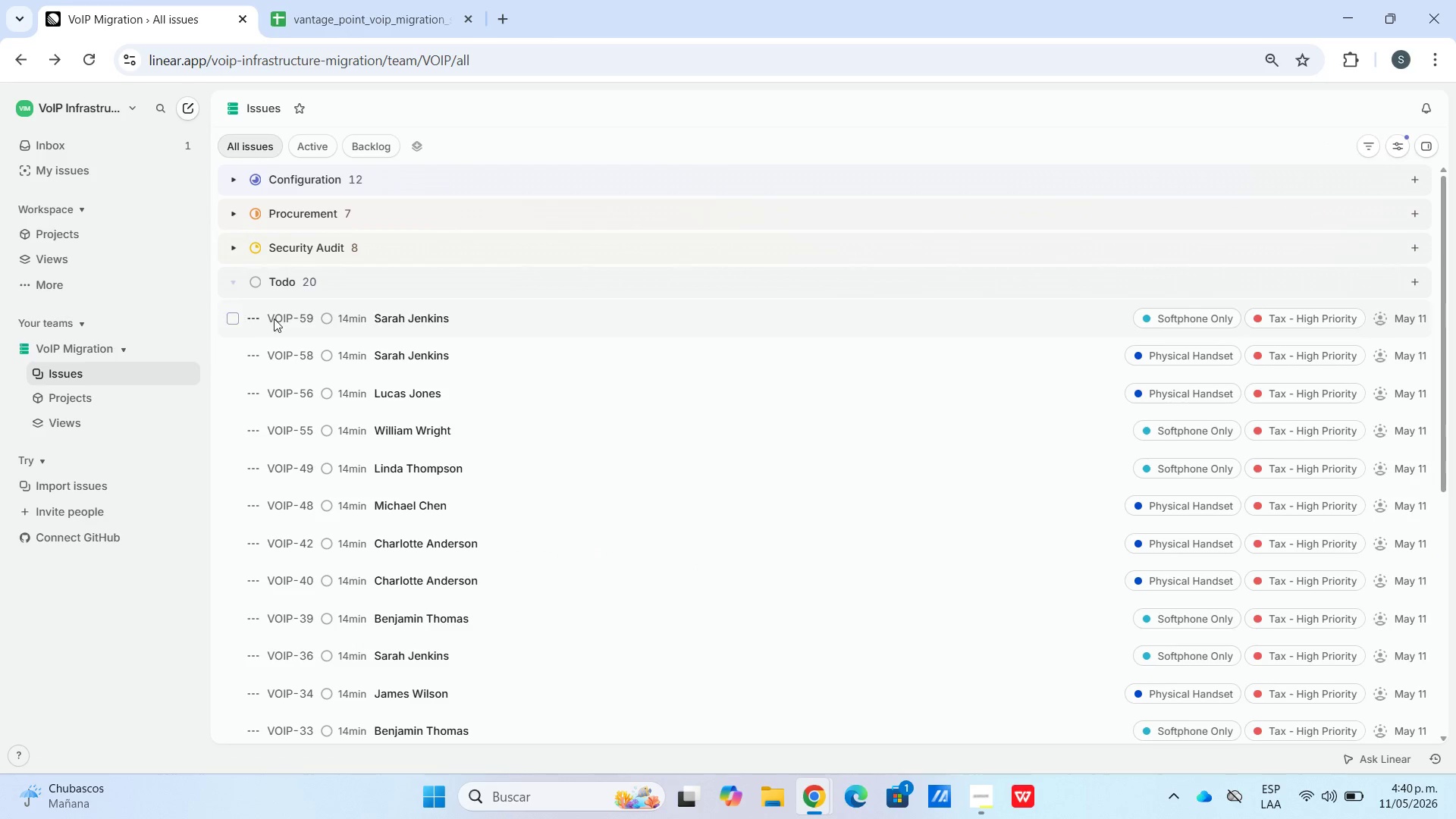 
right_click([416, 307])
 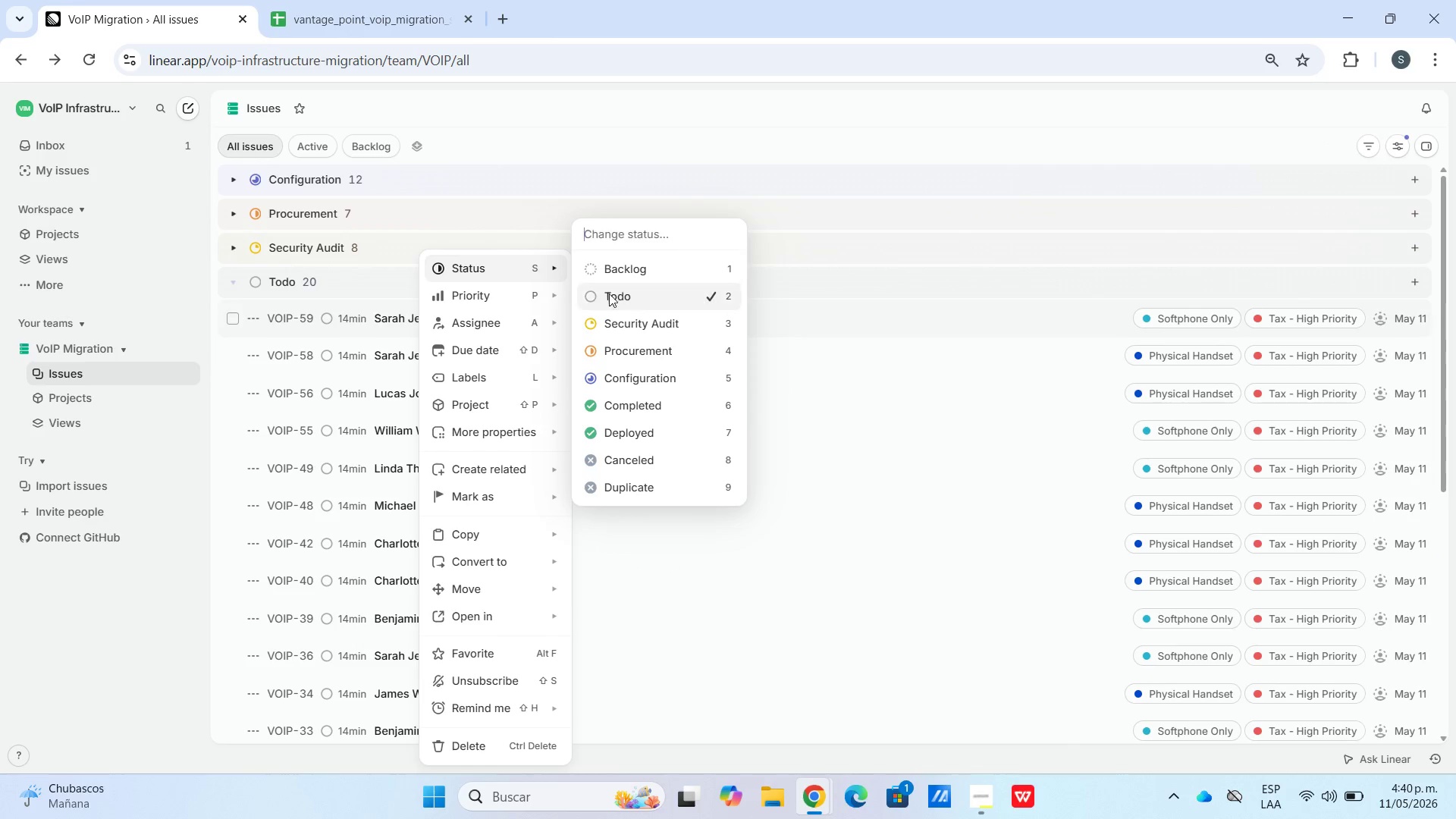 
left_click([656, 353])
 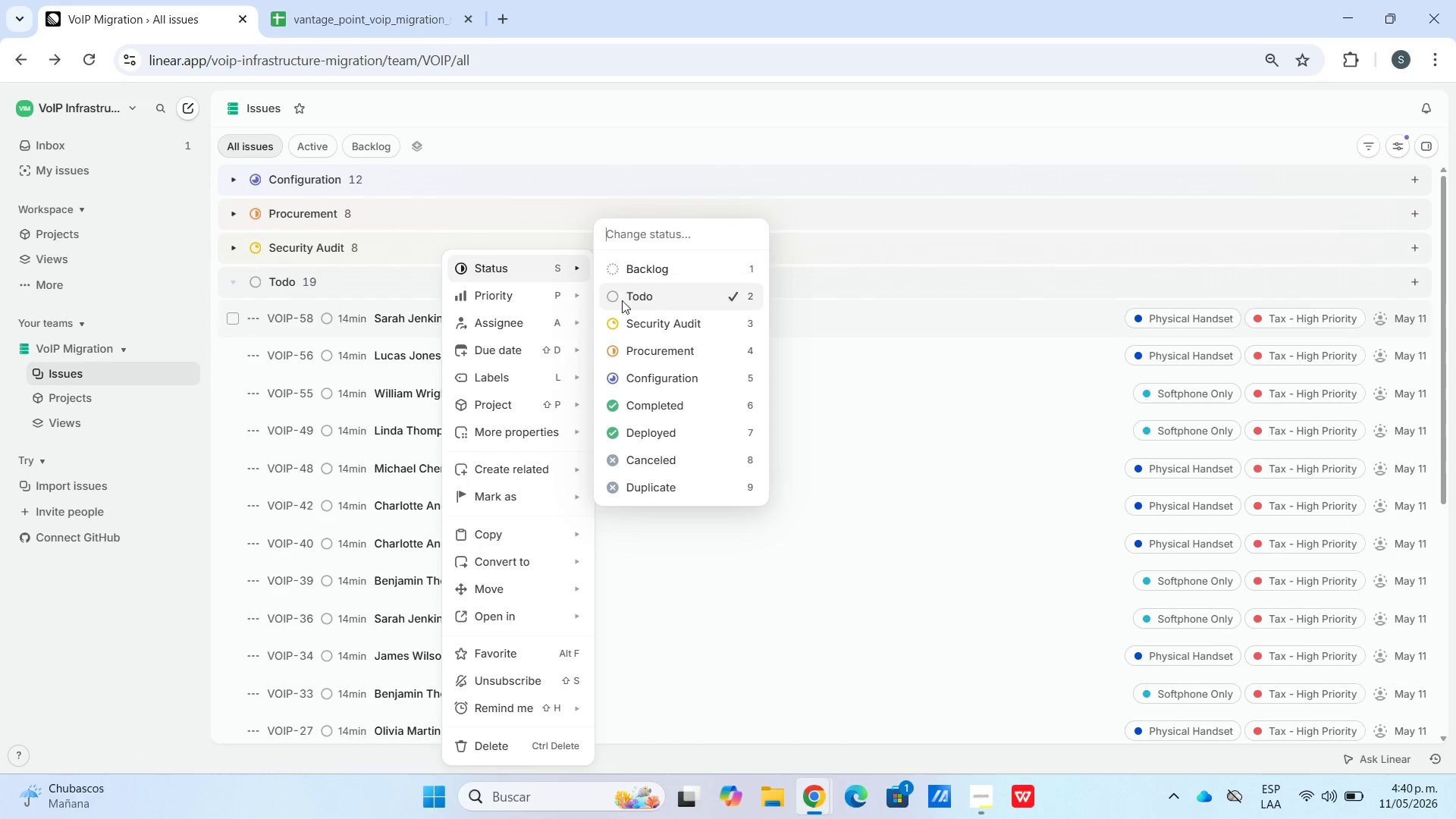 
wait(5.25)
 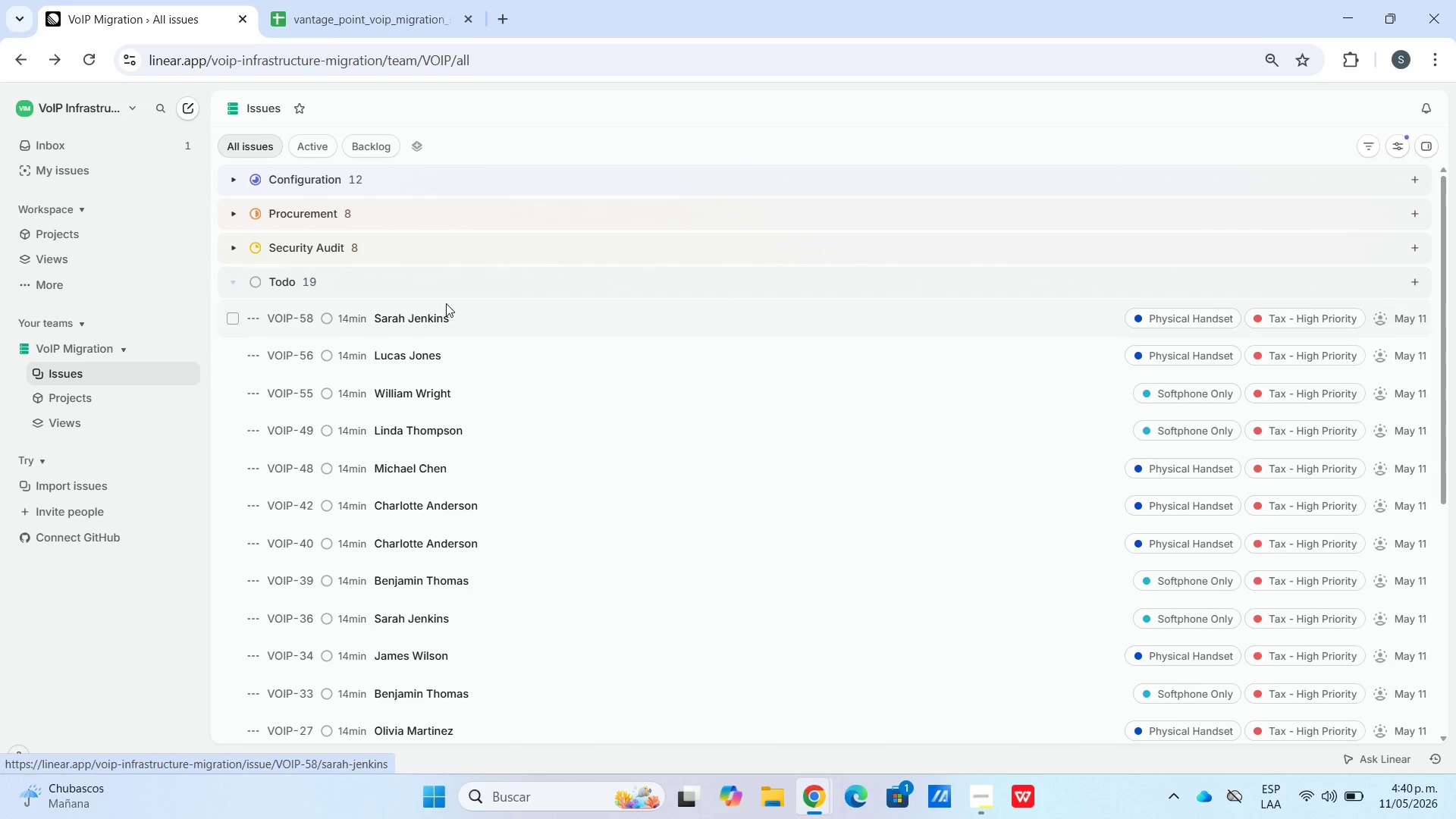 
left_click([331, 0])
 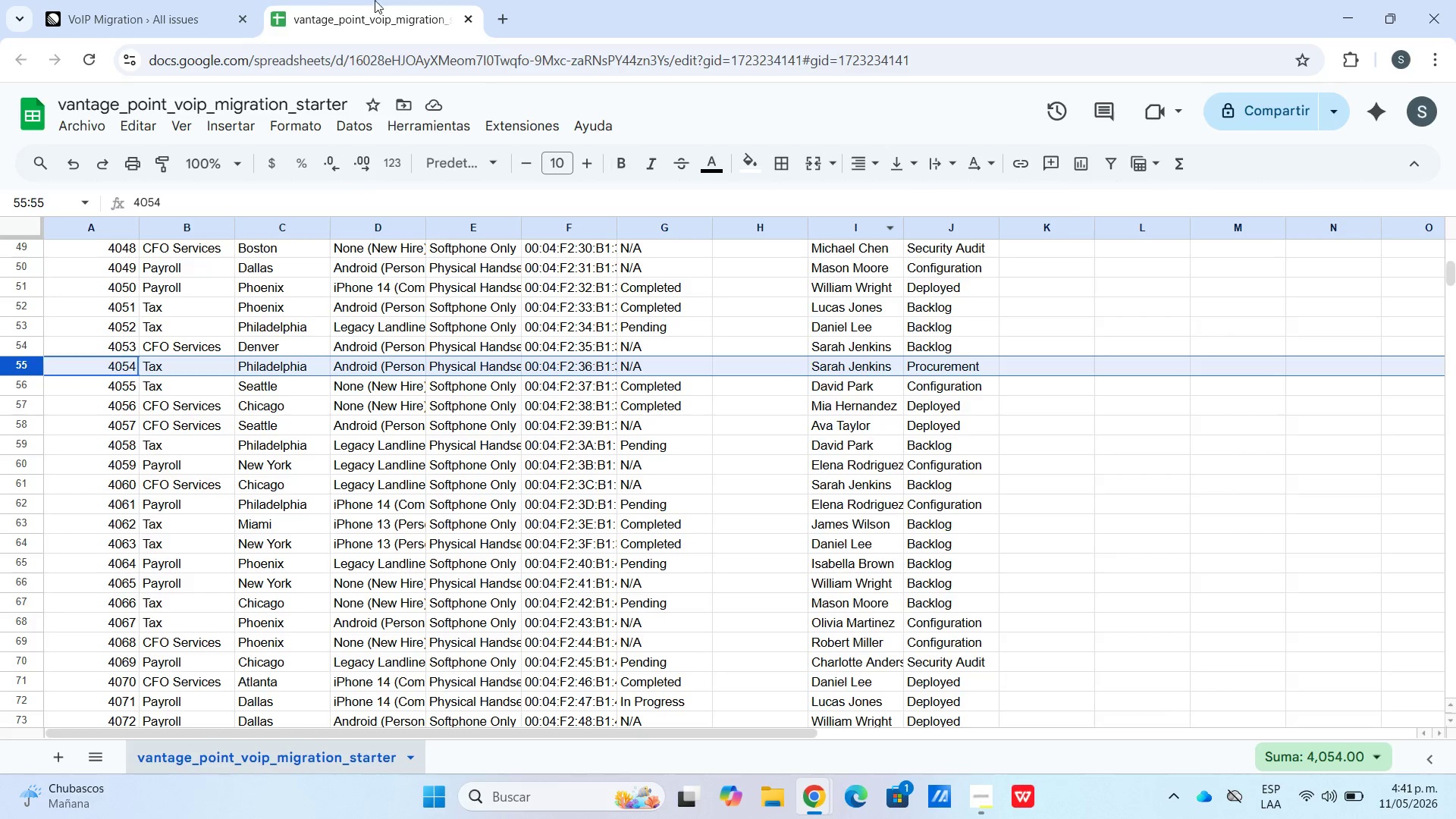 
left_click([132, 6])
 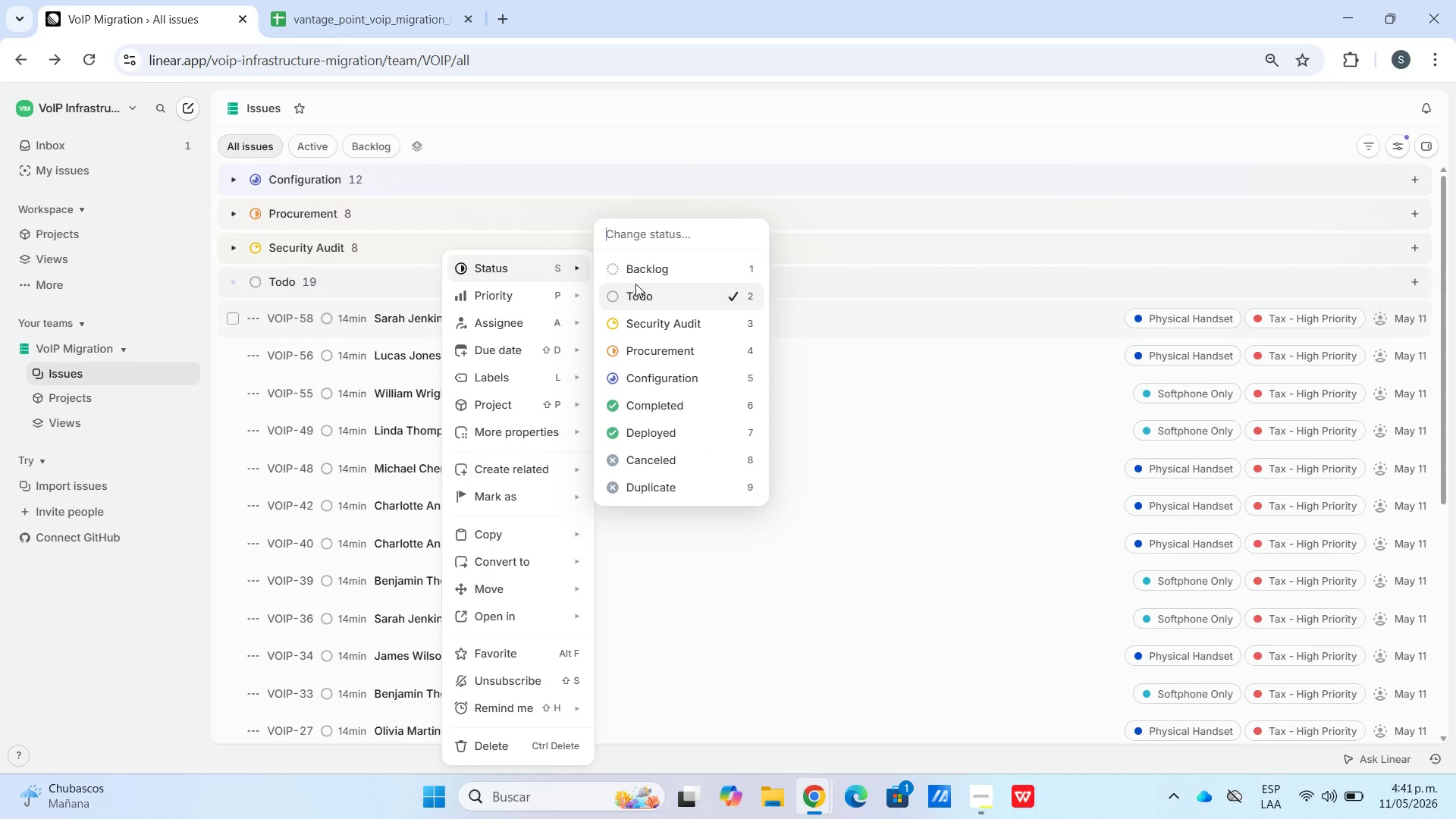 
left_click([635, 266])
 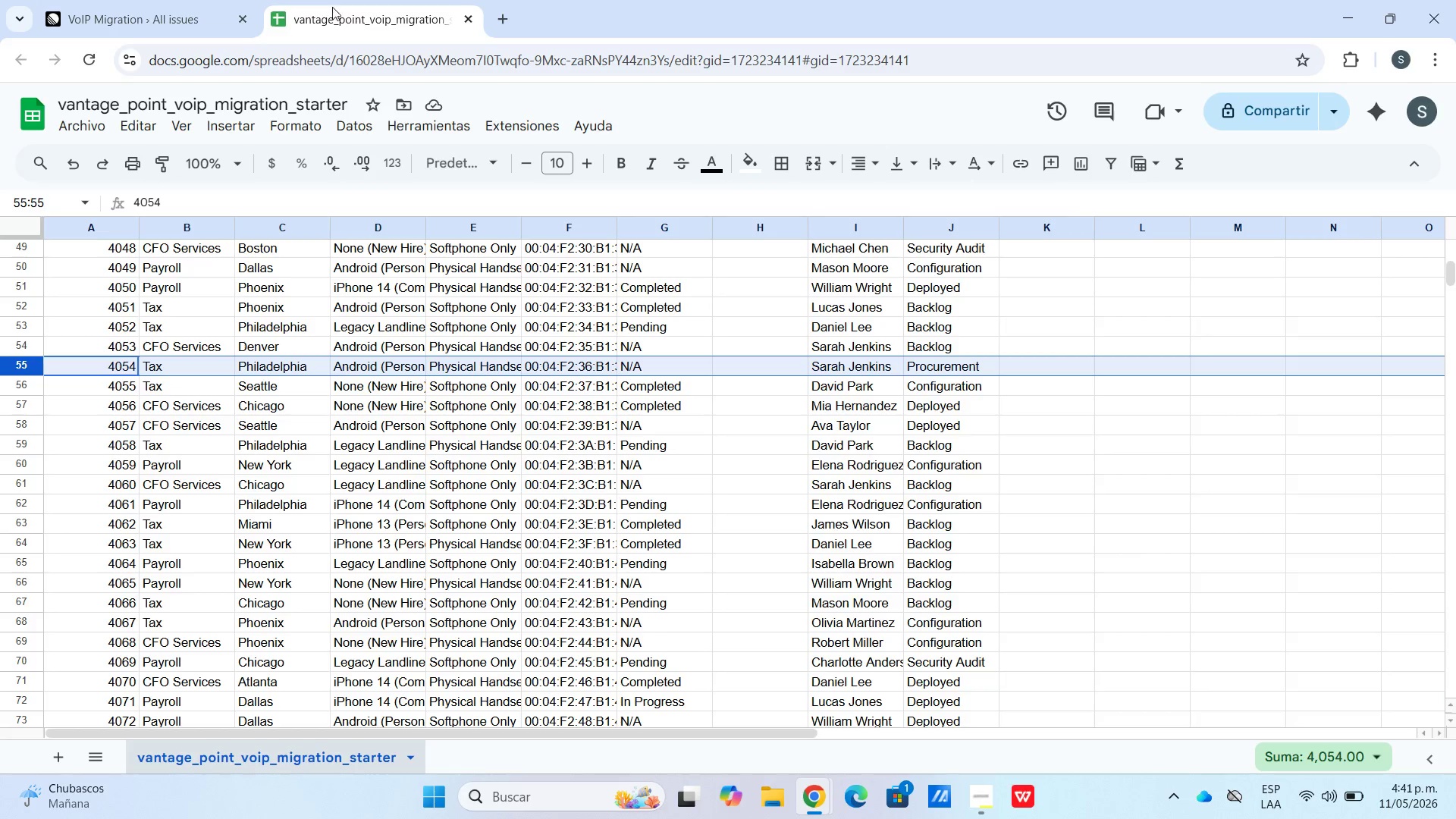 
left_click([115, 328])
 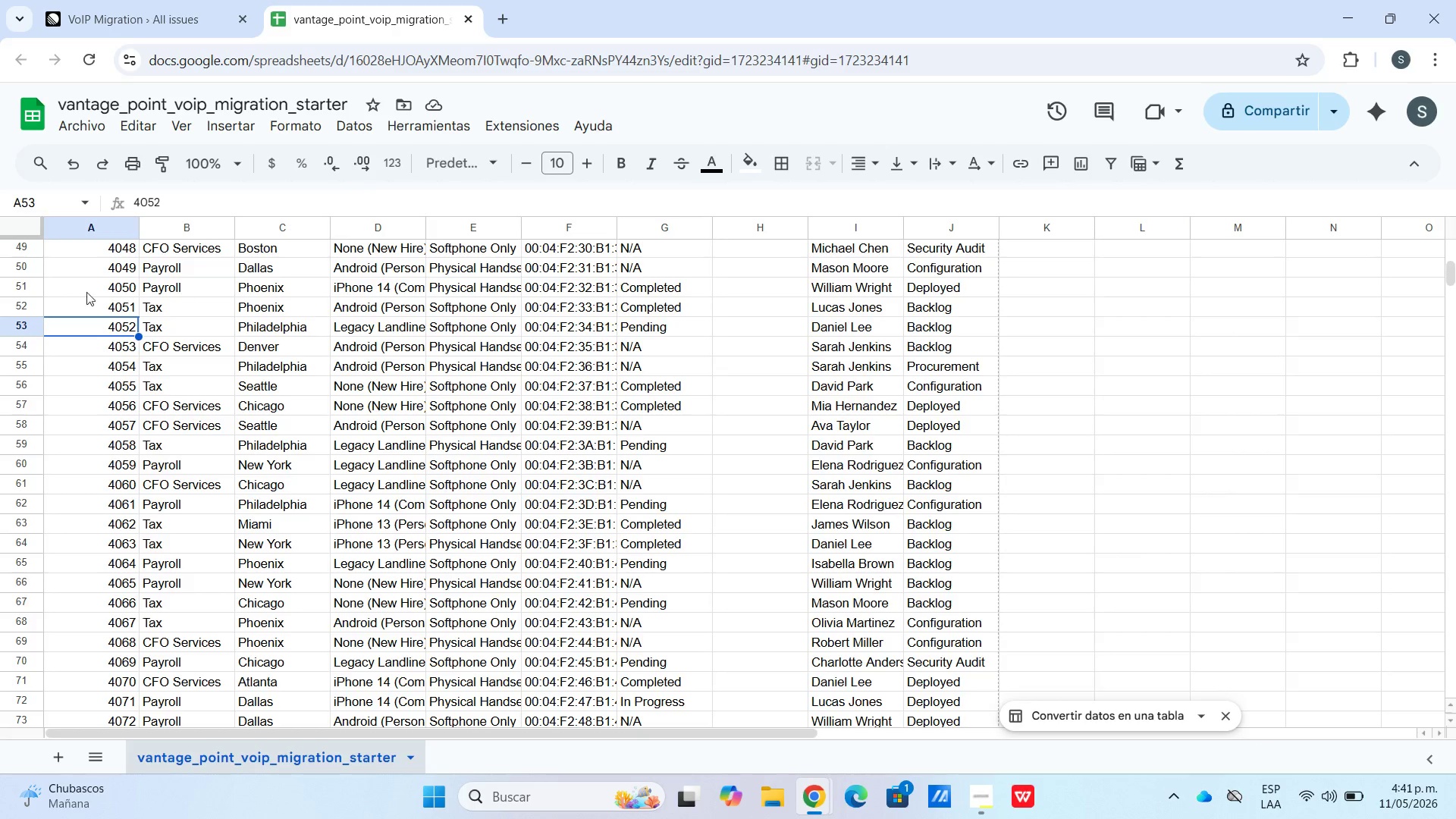 
left_click([8, 305])
 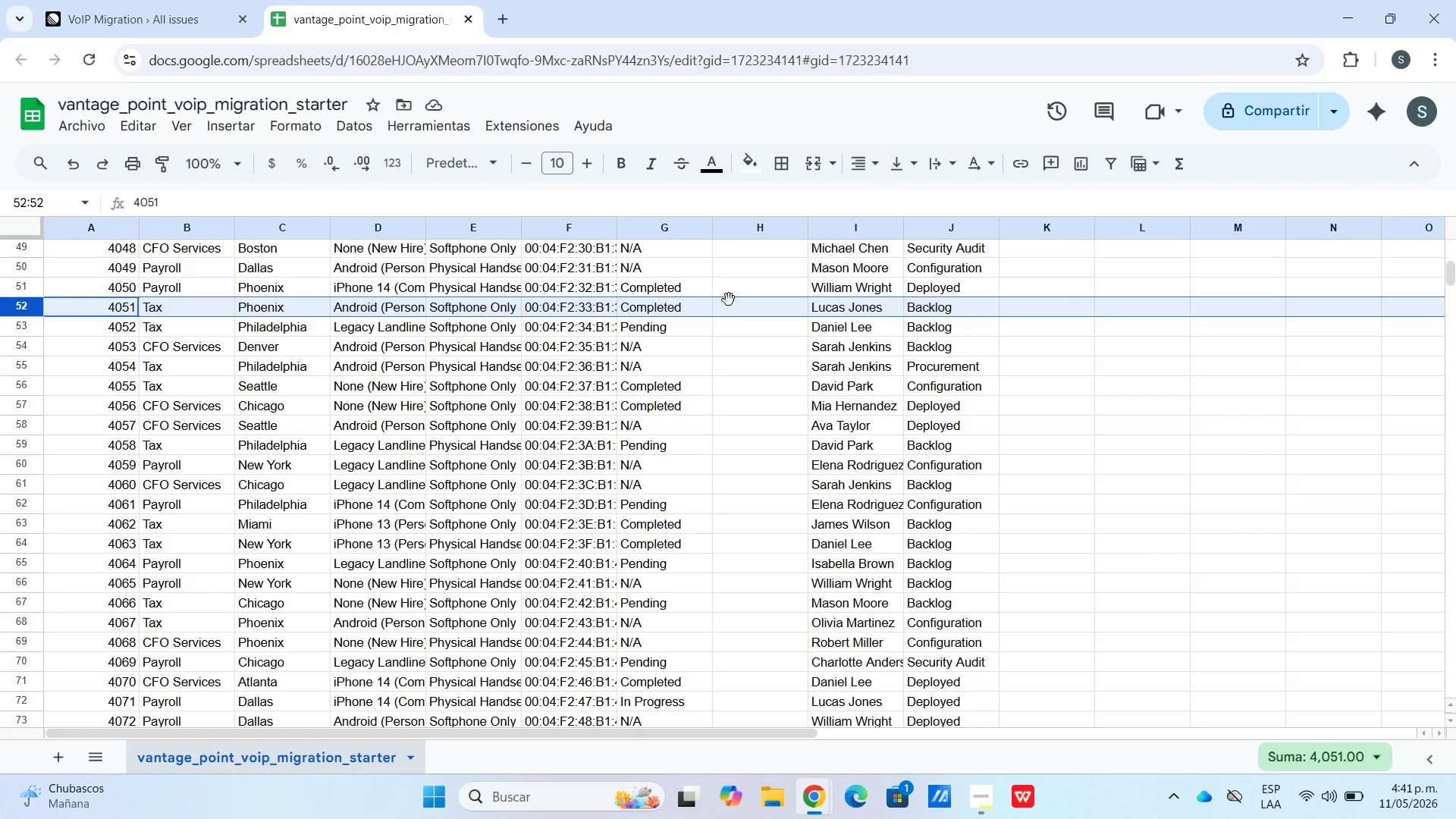 
wait(5.55)
 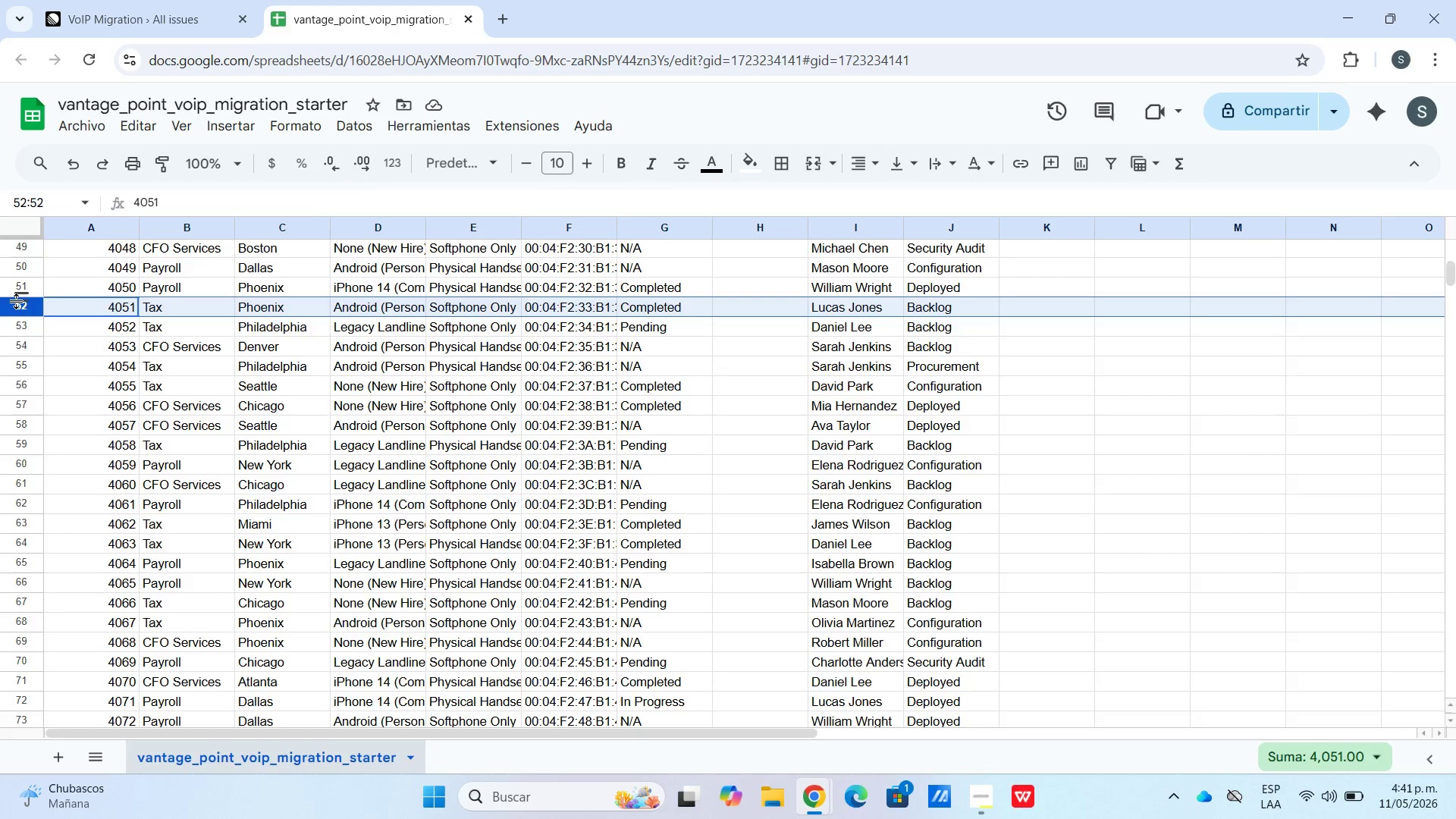 
left_click([64, 0])
 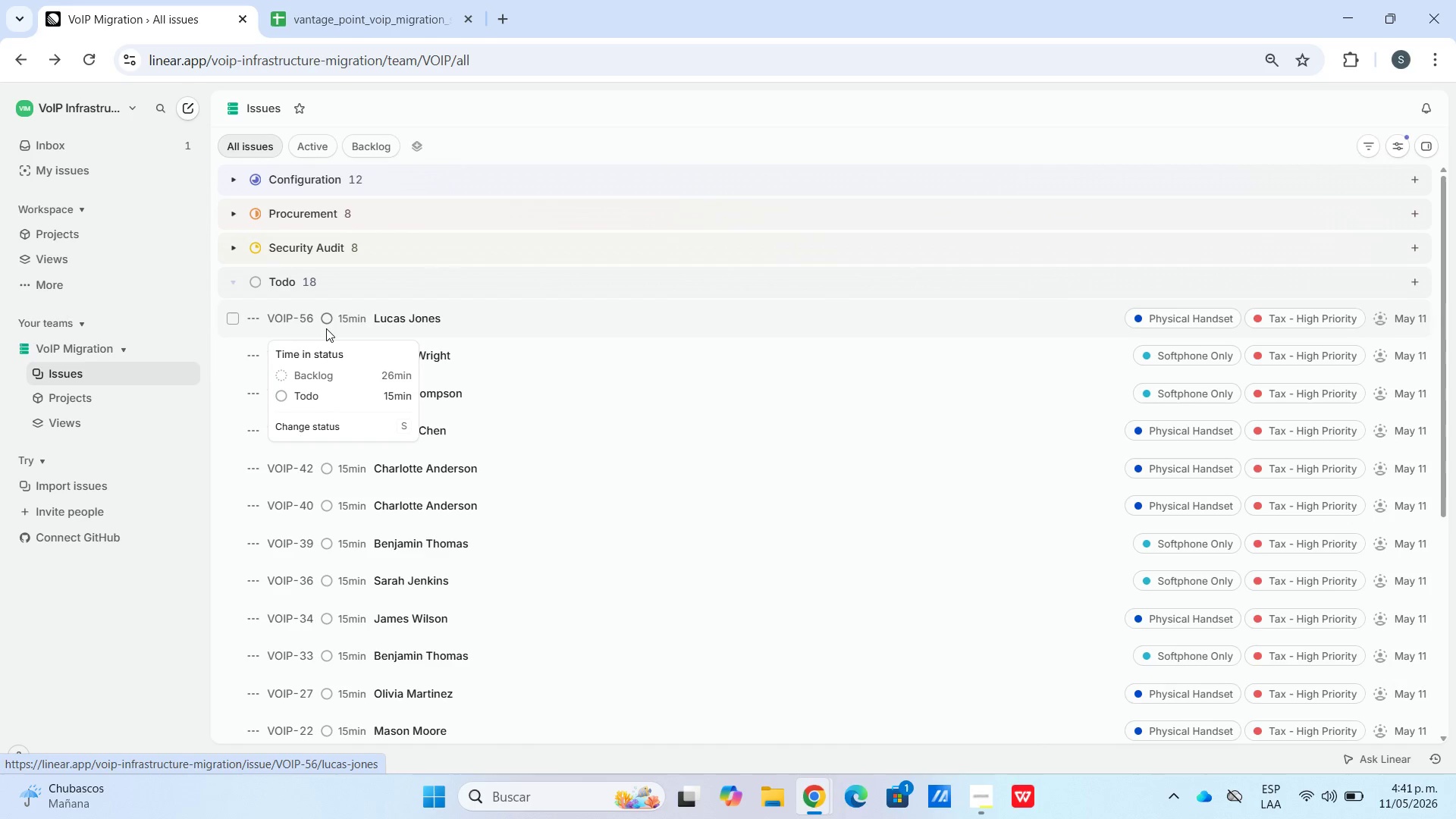 
left_click([320, 0])
 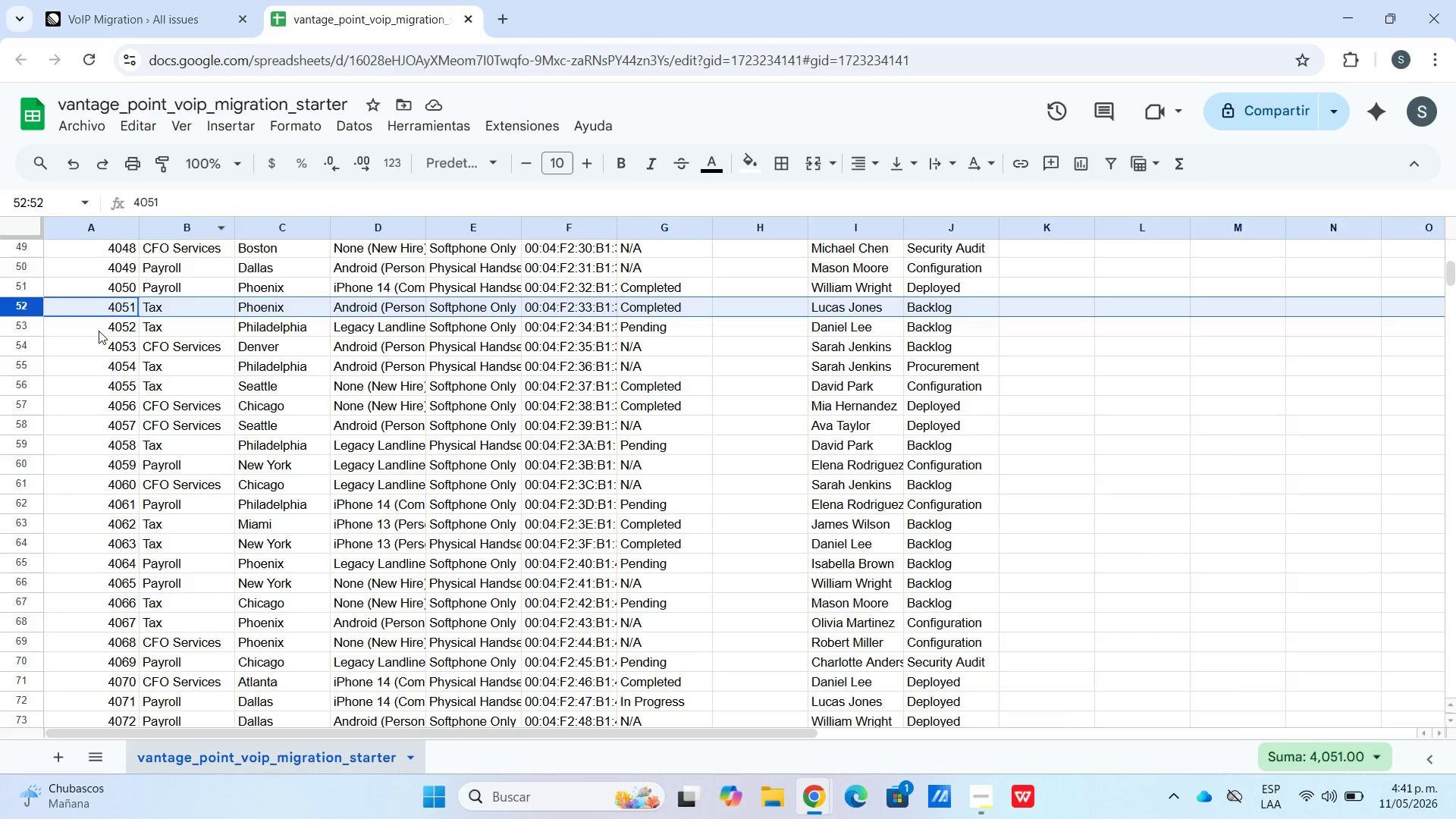 
left_click([99, 331])
 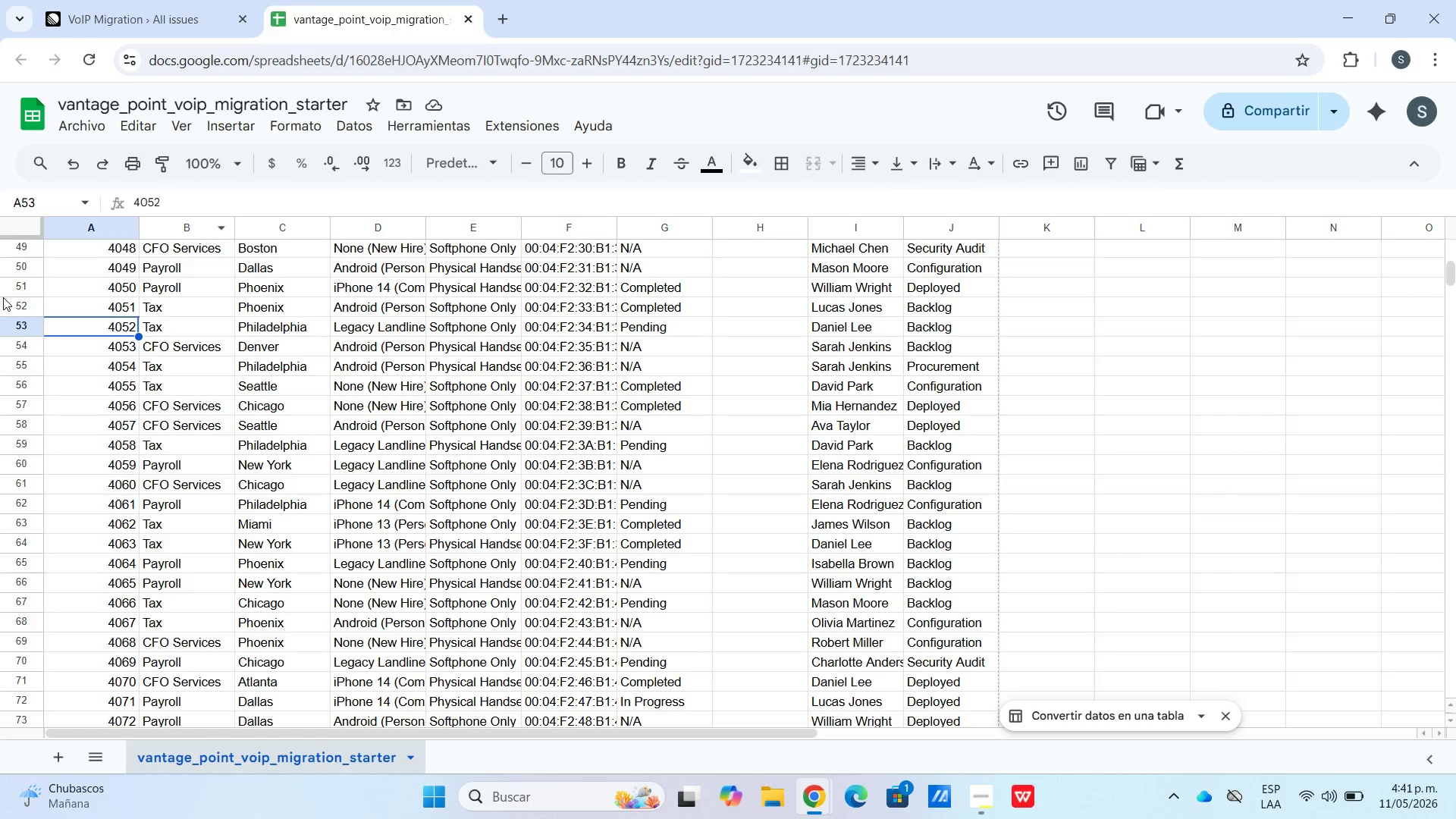 
left_click([14, 333])
 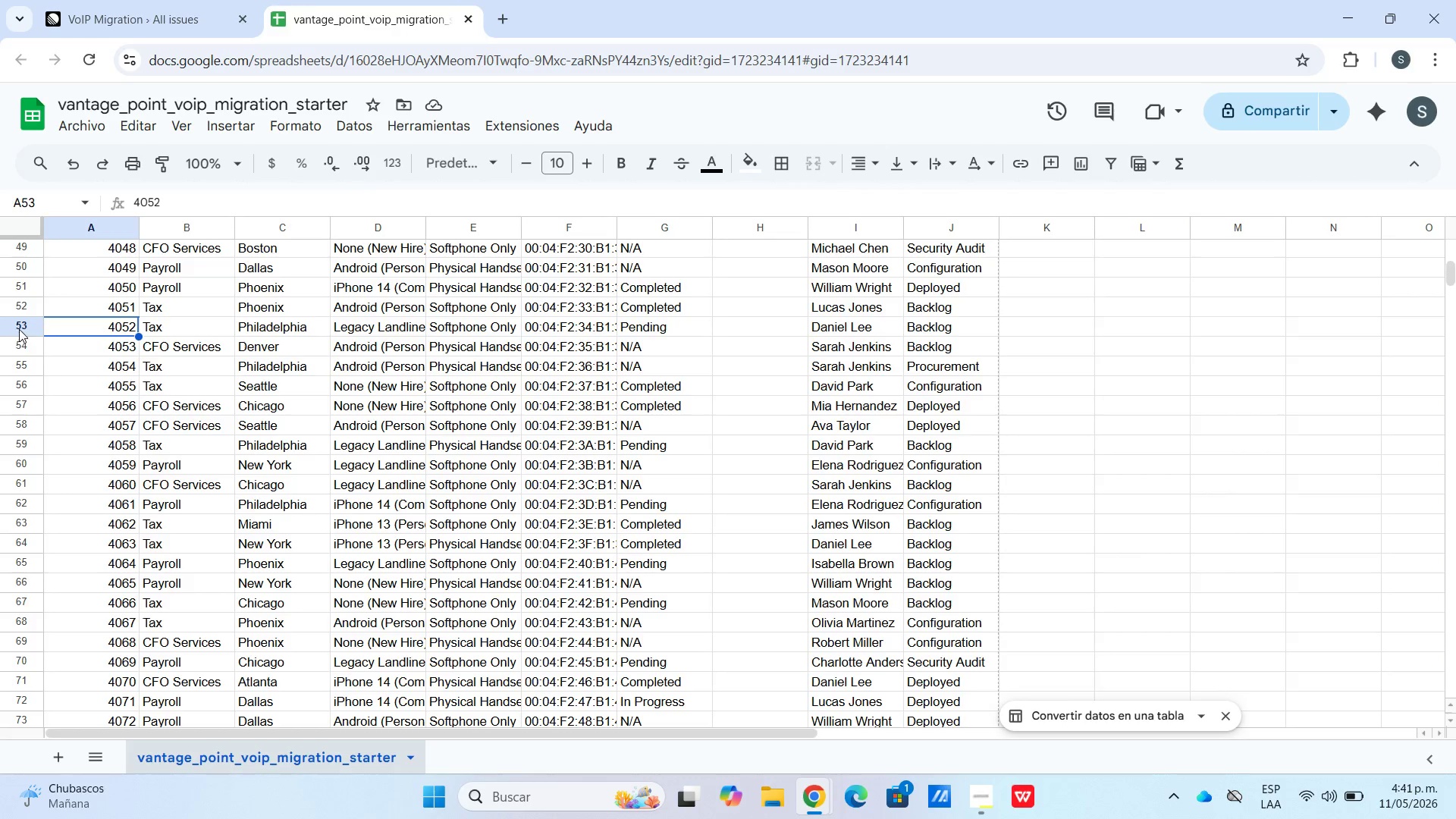 
left_click([21, 327])
 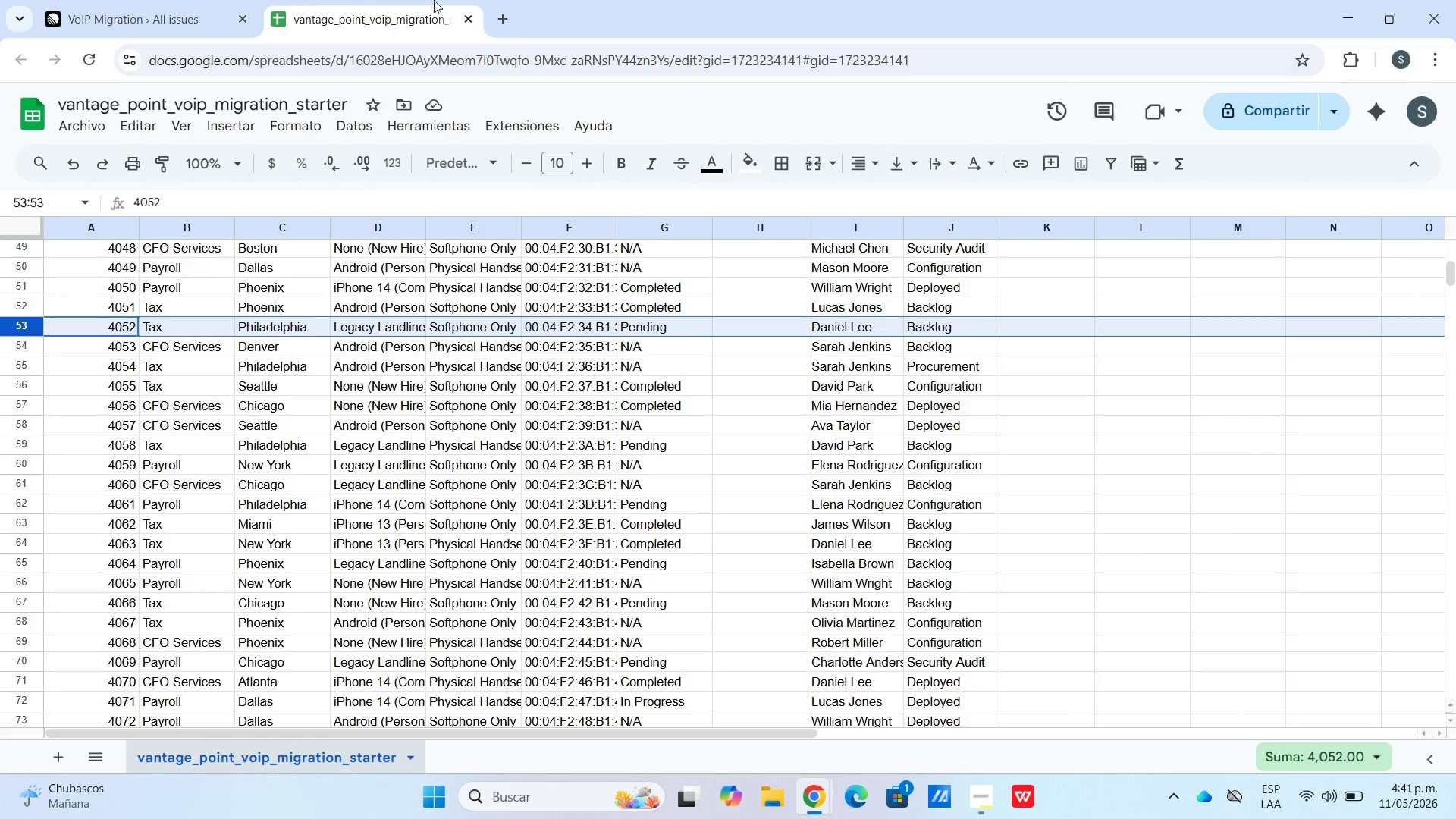 
left_click([118, 0])
 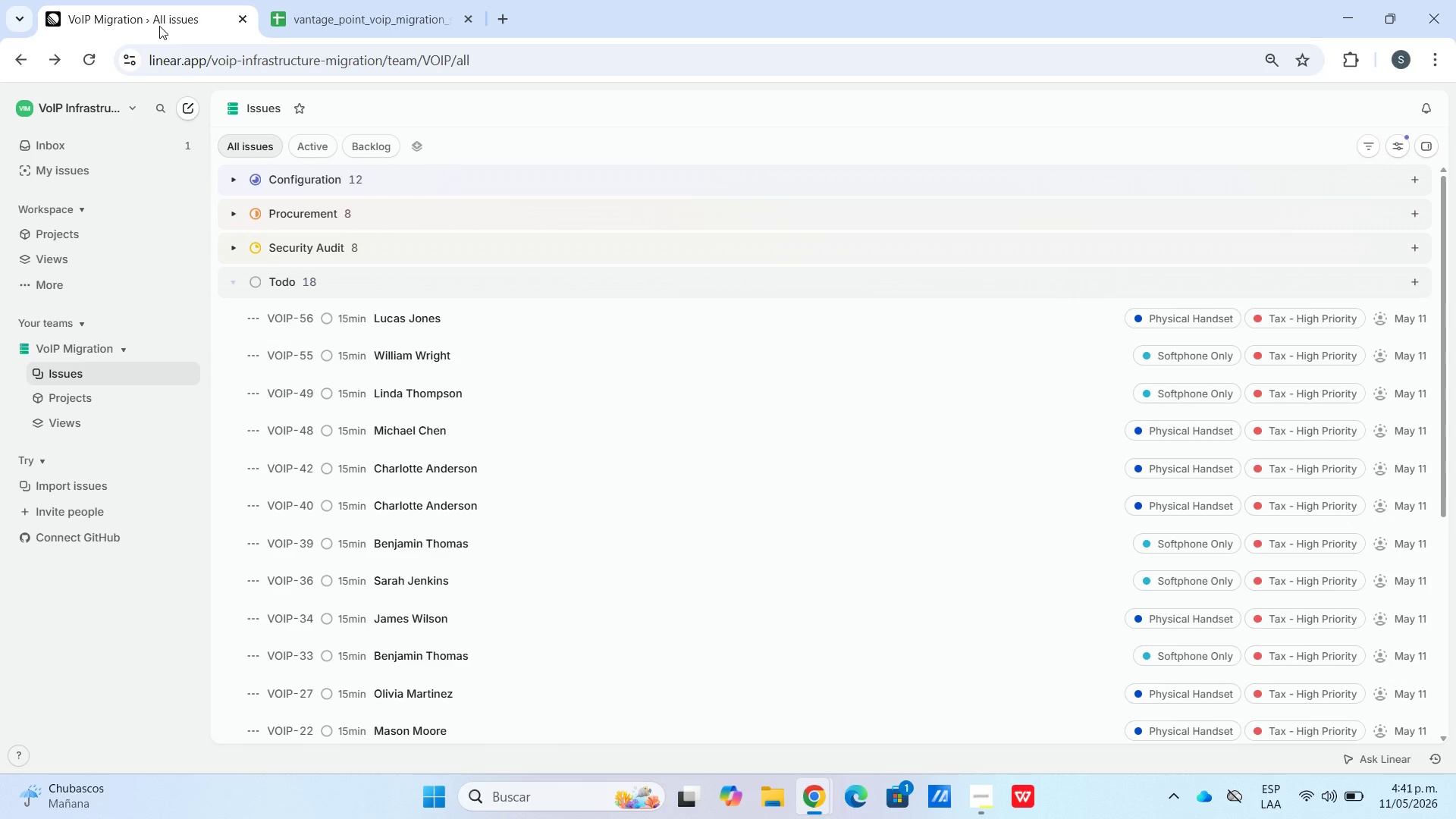 
mouse_move([378, 24])
 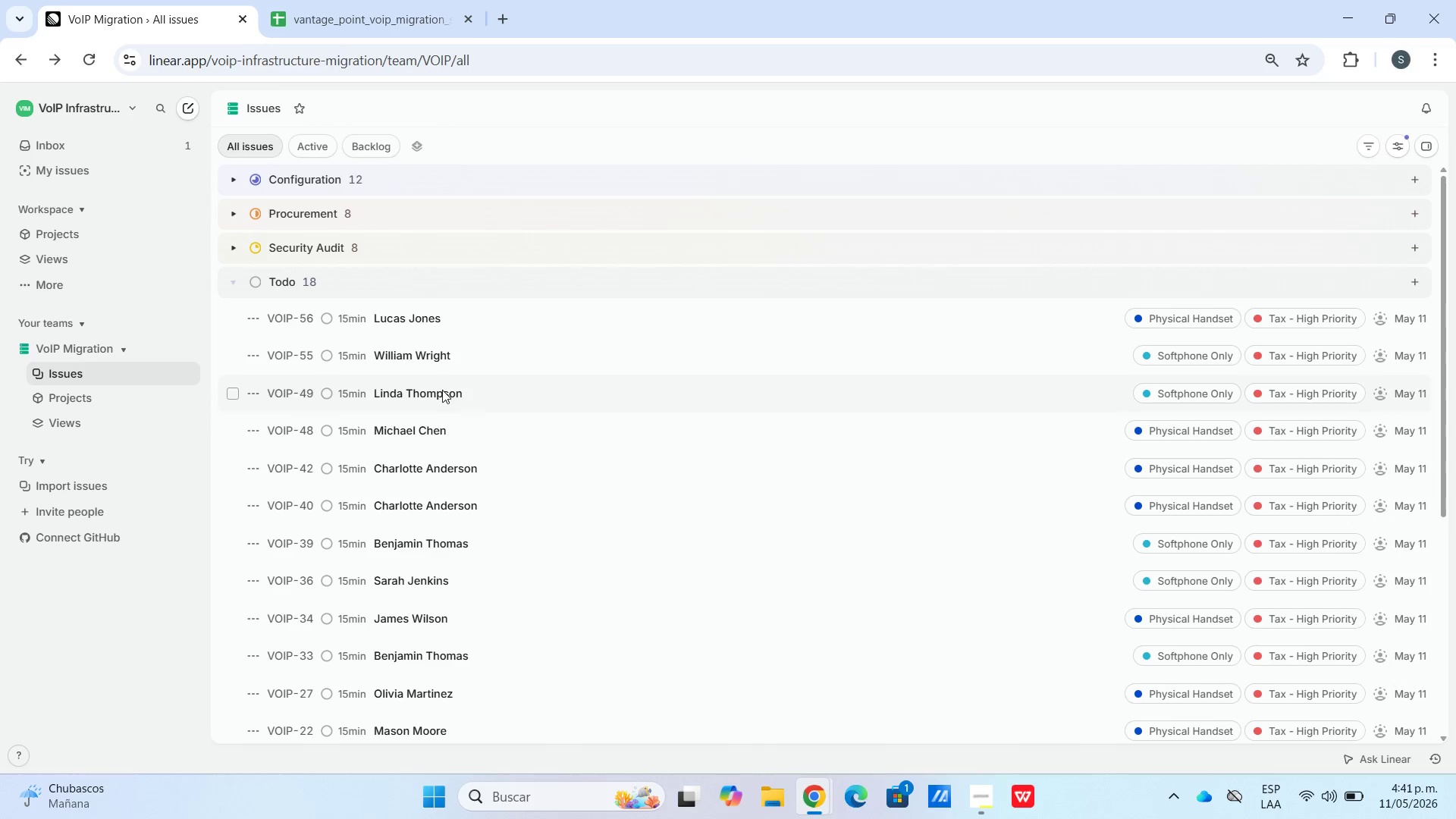 
mouse_move([419, 303])
 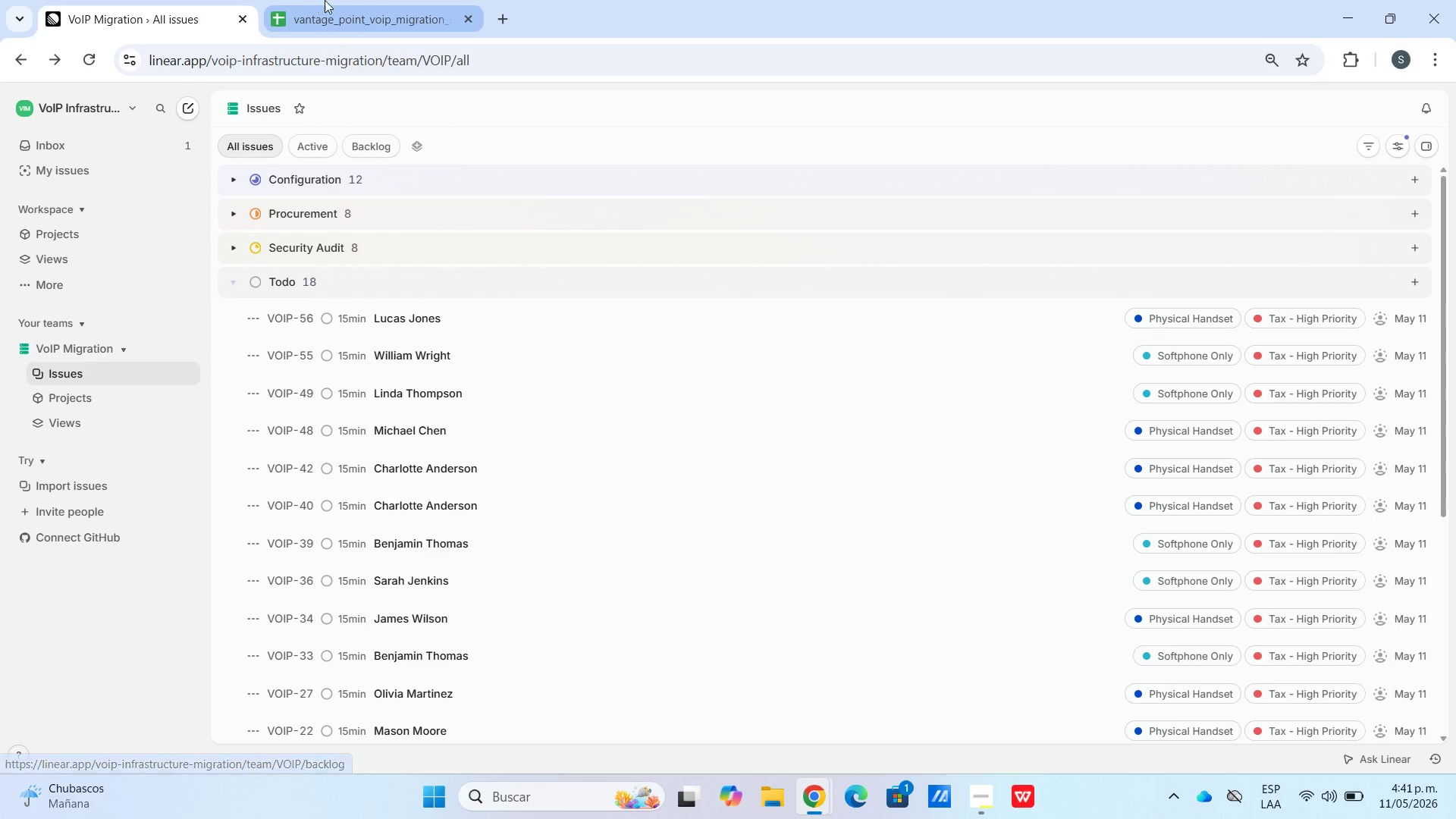 
left_click([328, 0])
 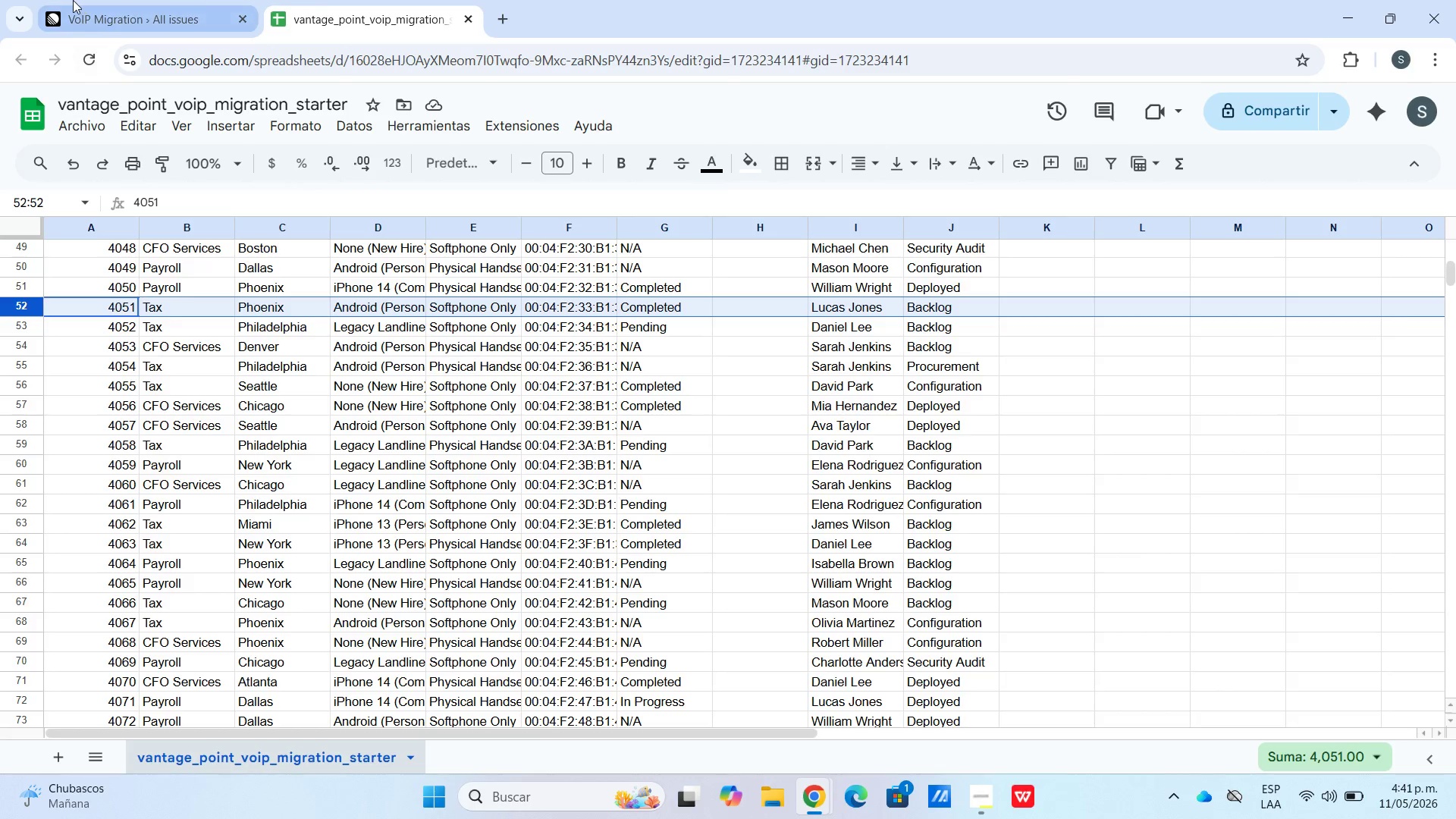 
right_click([403, 315])
 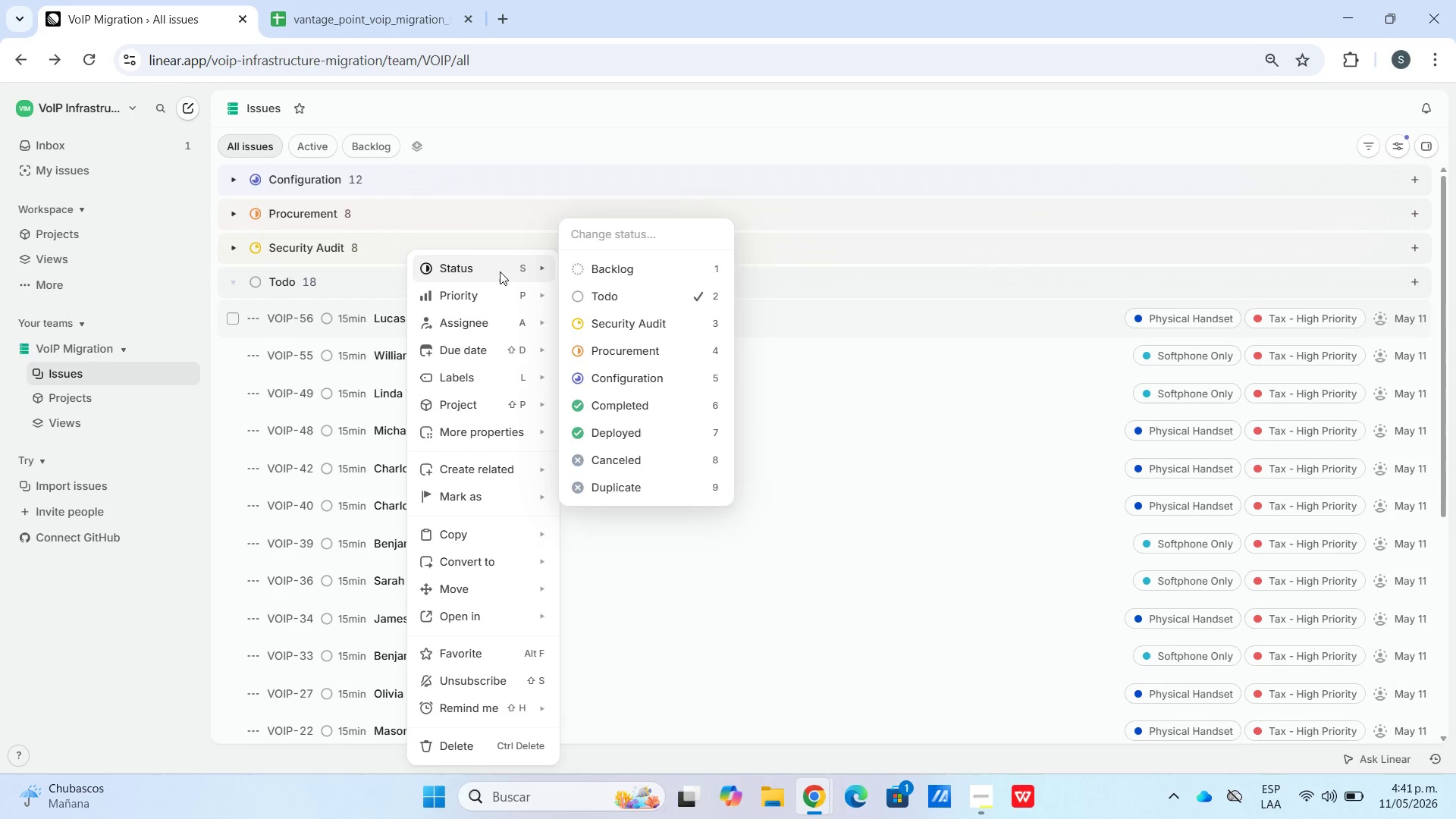 
left_click([613, 268])
 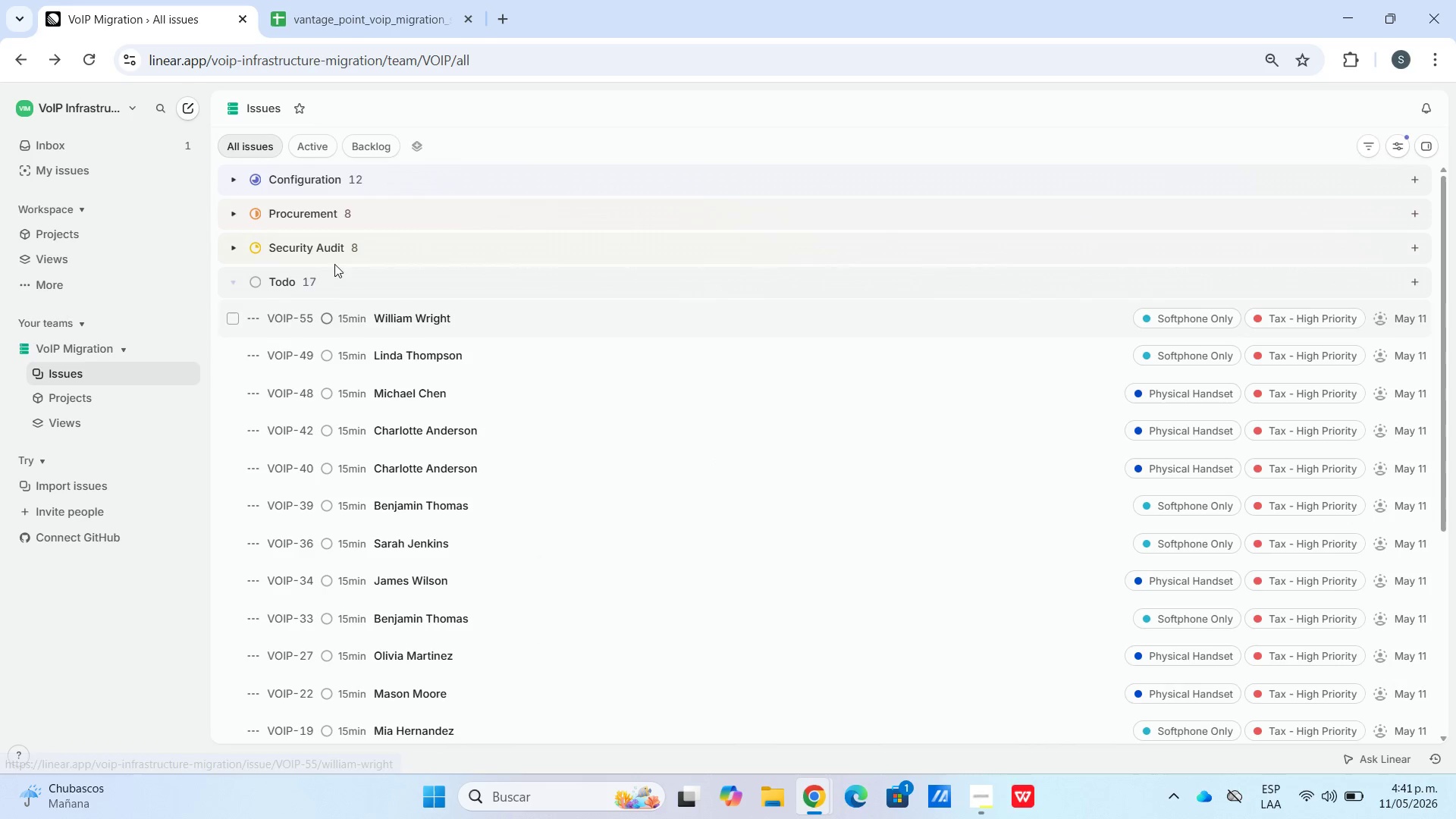 
left_click([316, 18])
 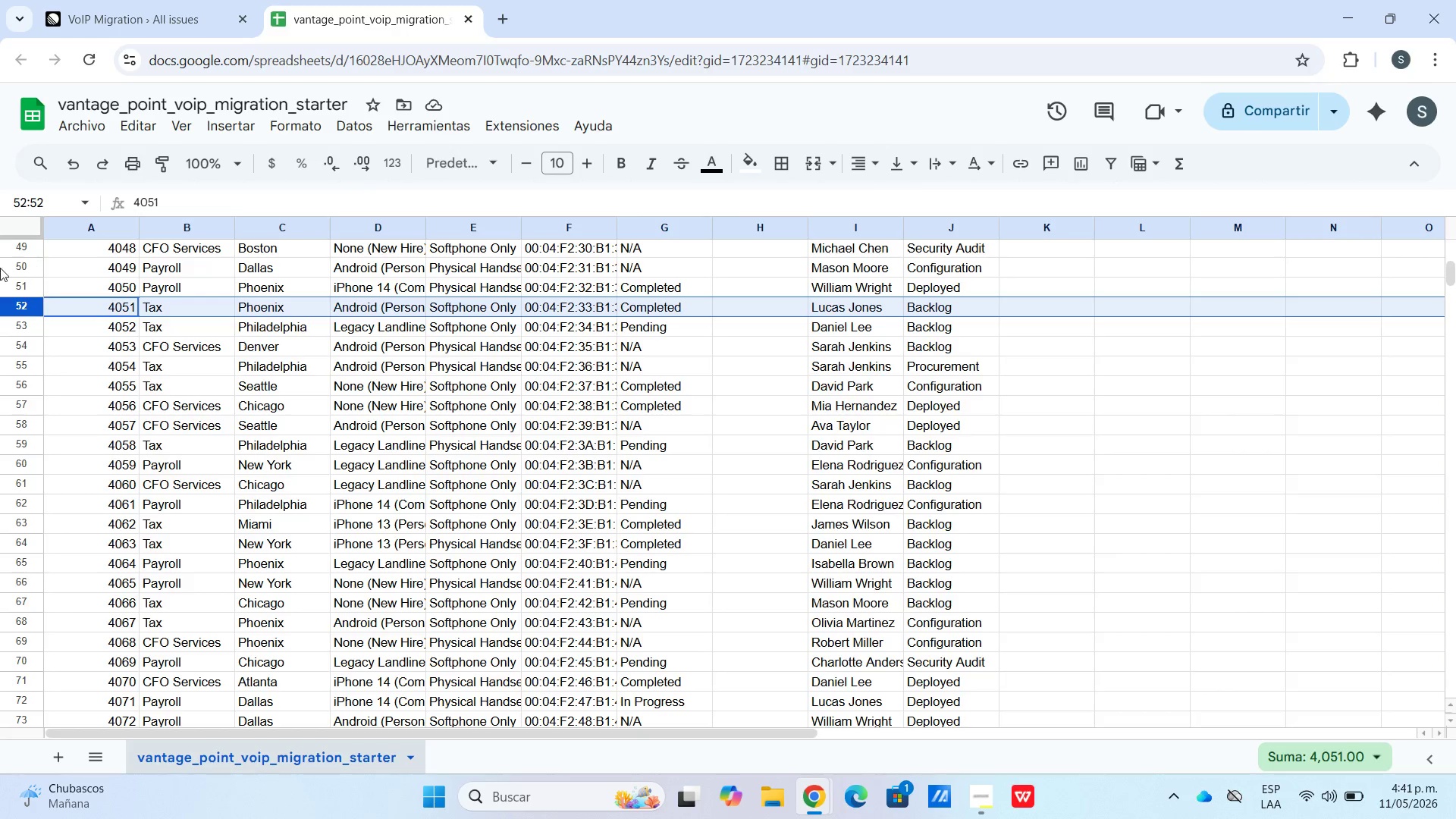 
left_click([21, 287])
 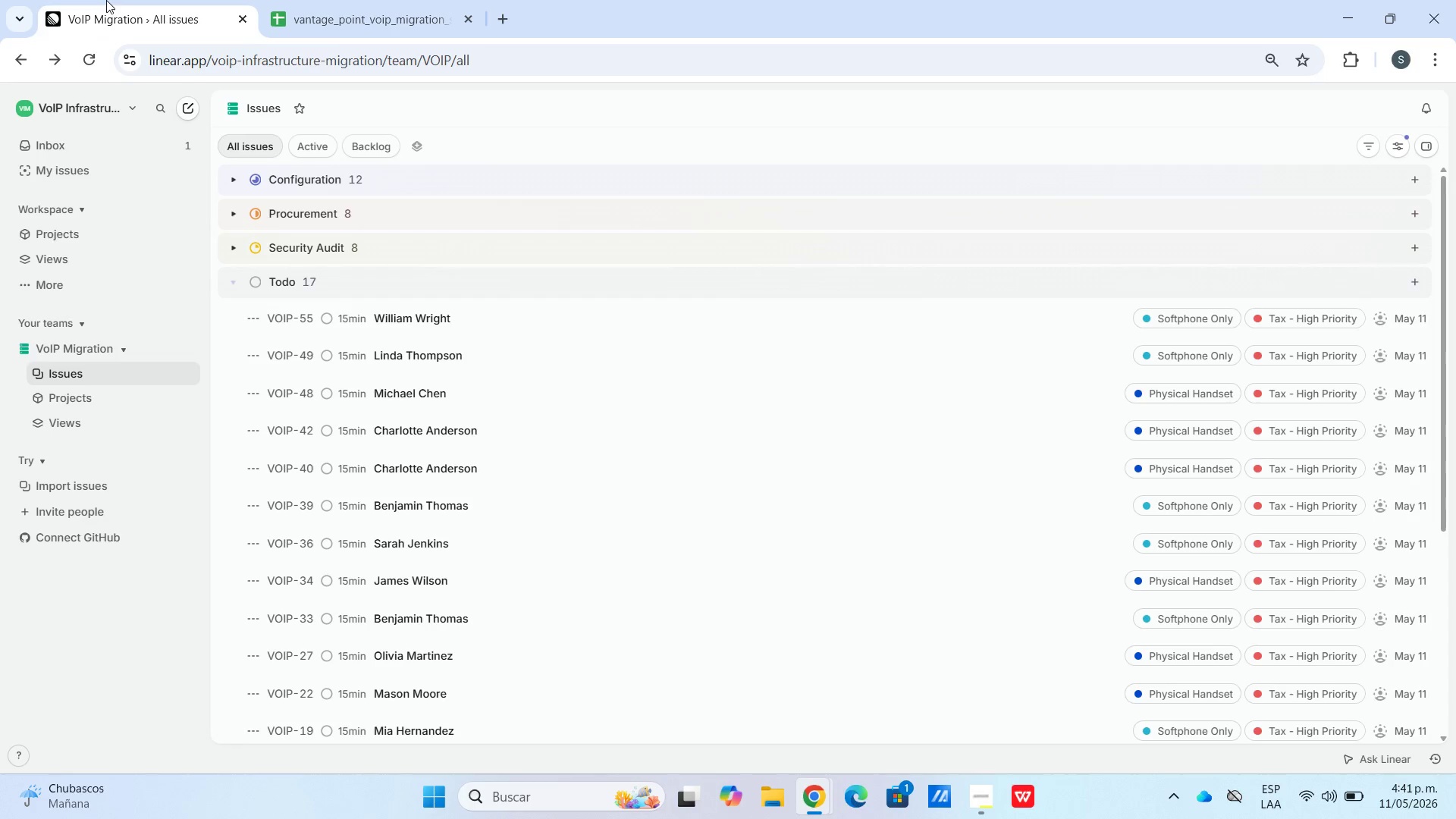 
right_click([385, 328])
 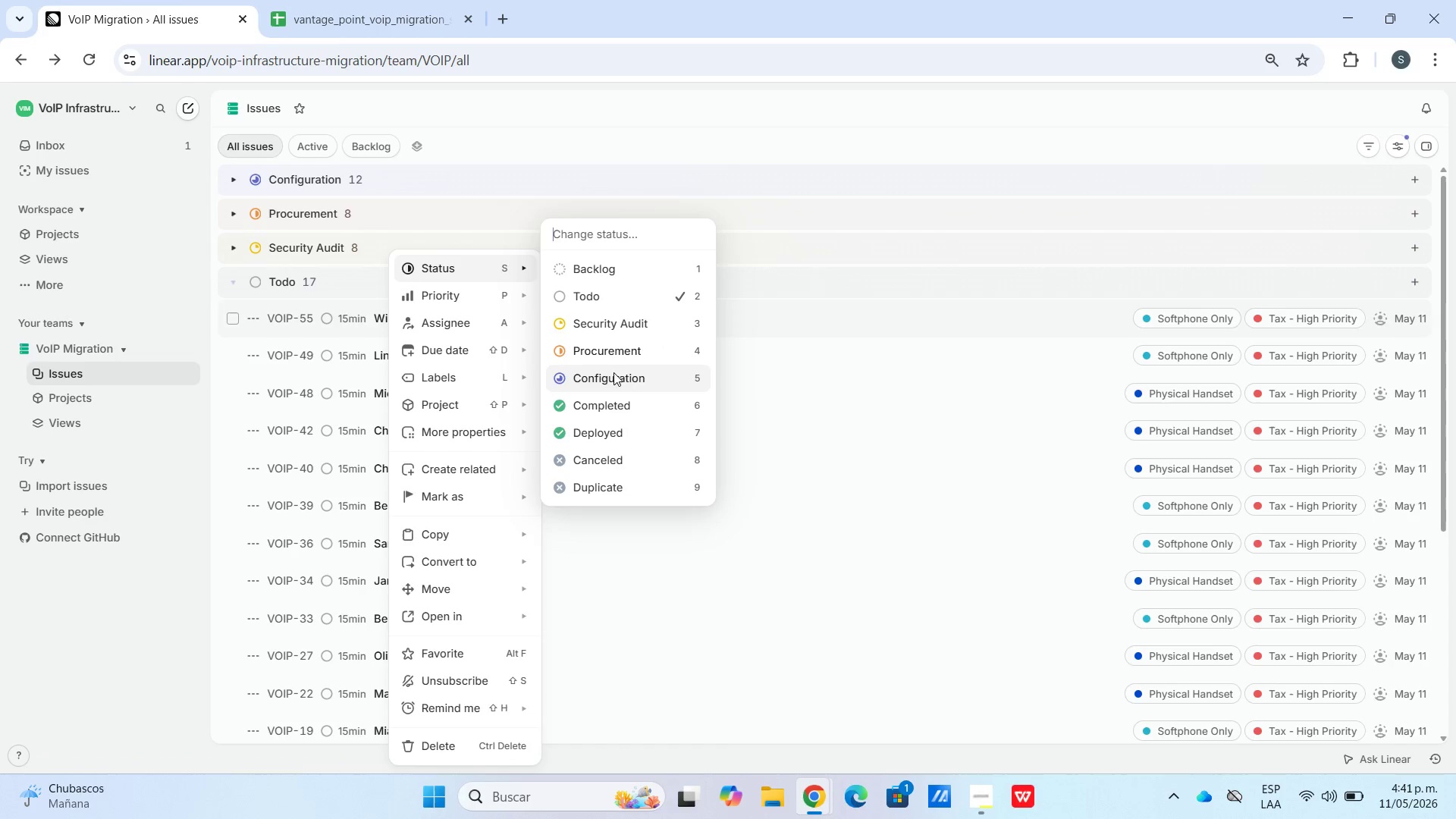 
left_click([606, 425])
 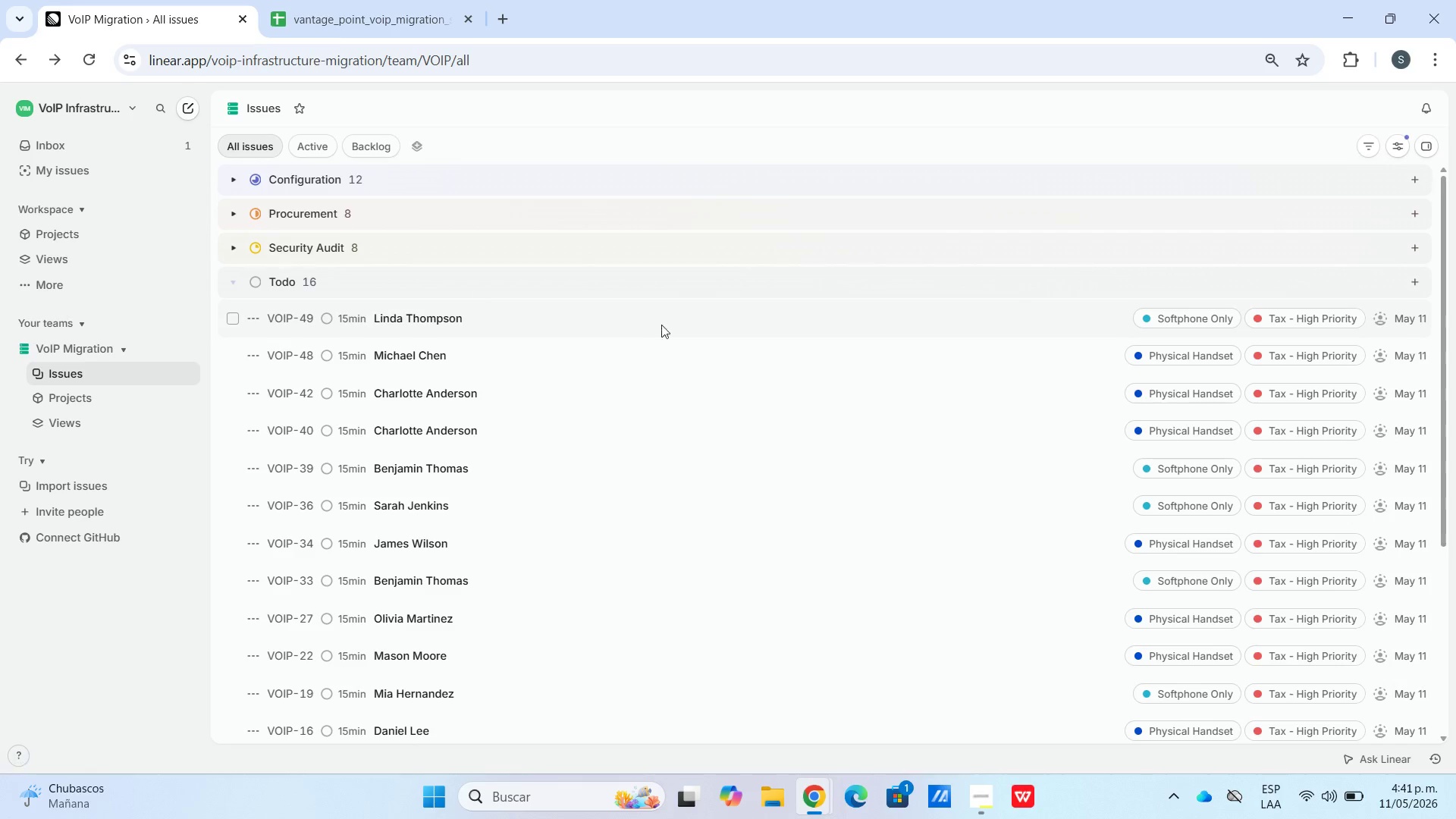 
mouse_move([248, 258])
 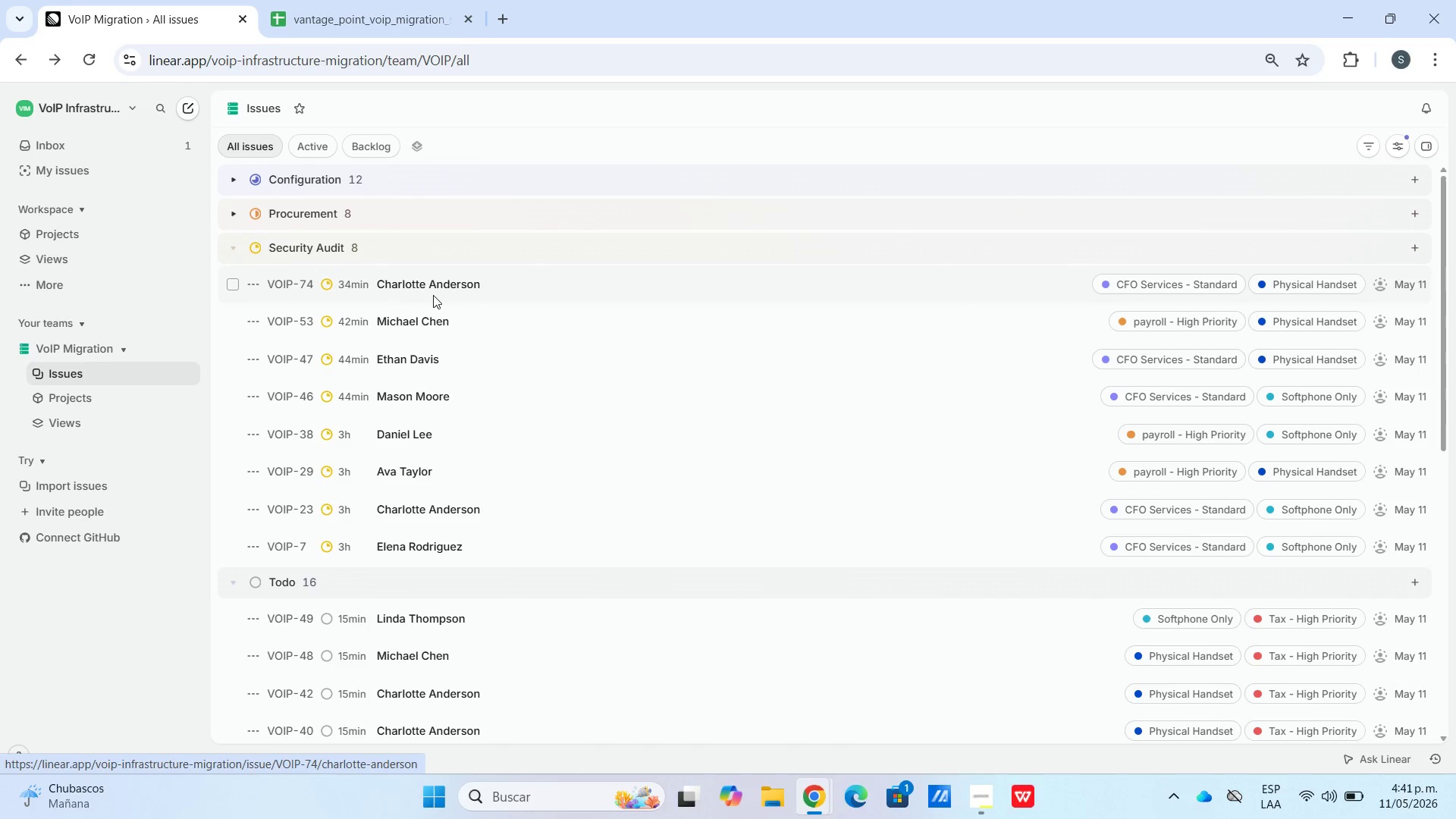 
double_click([434, 295])
 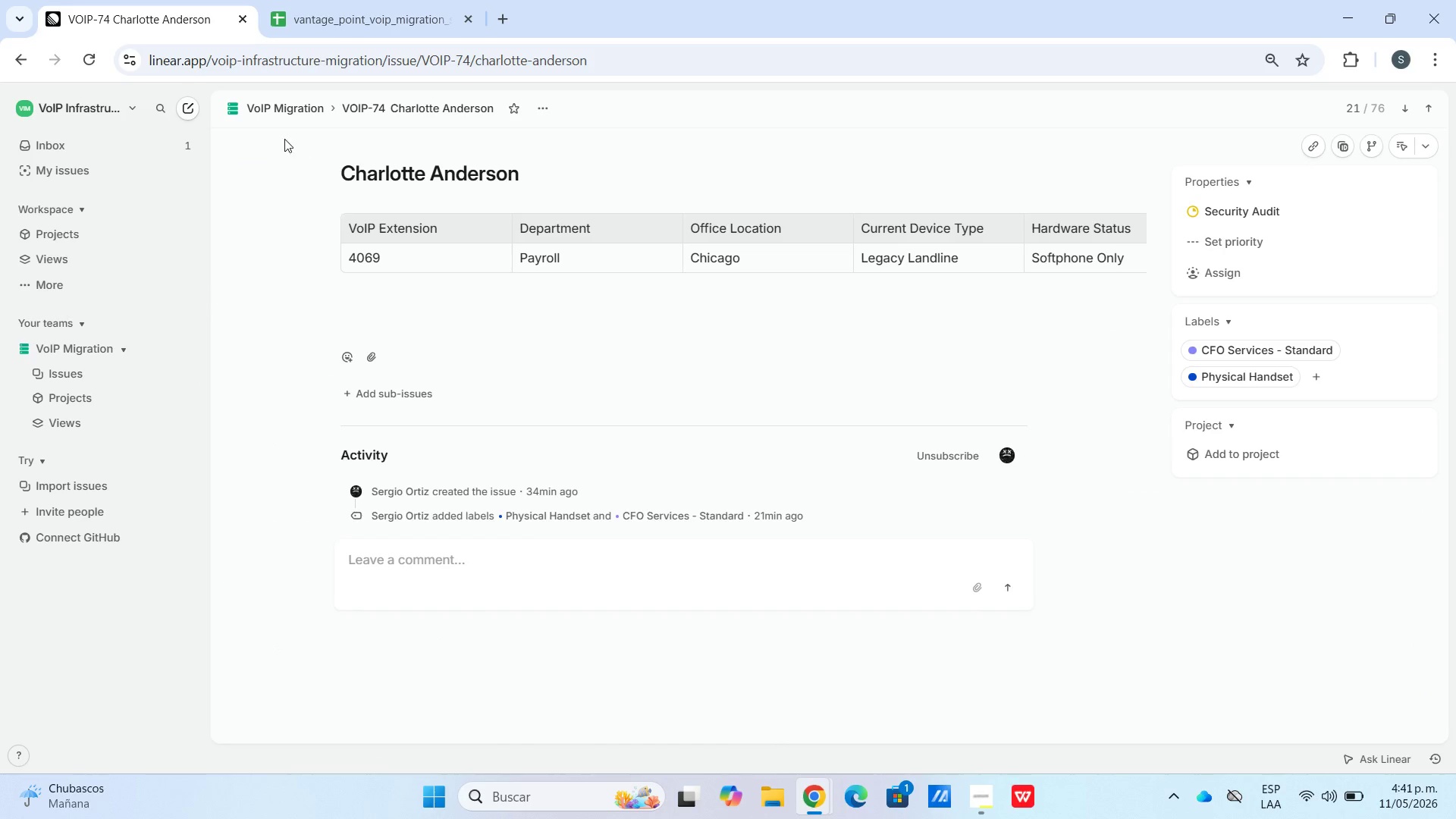 
left_click([262, 102])
 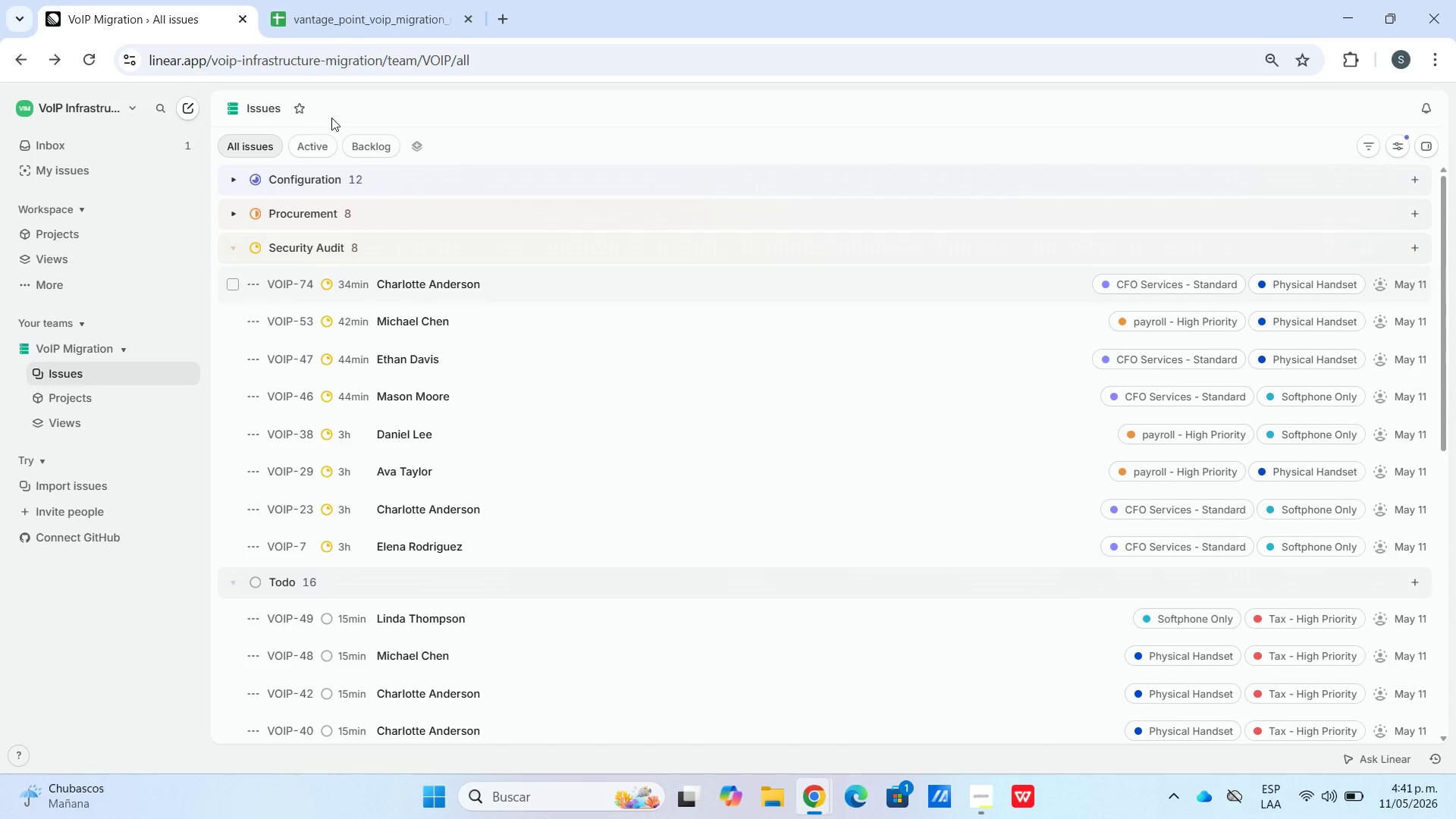 
left_click([388, 40])
 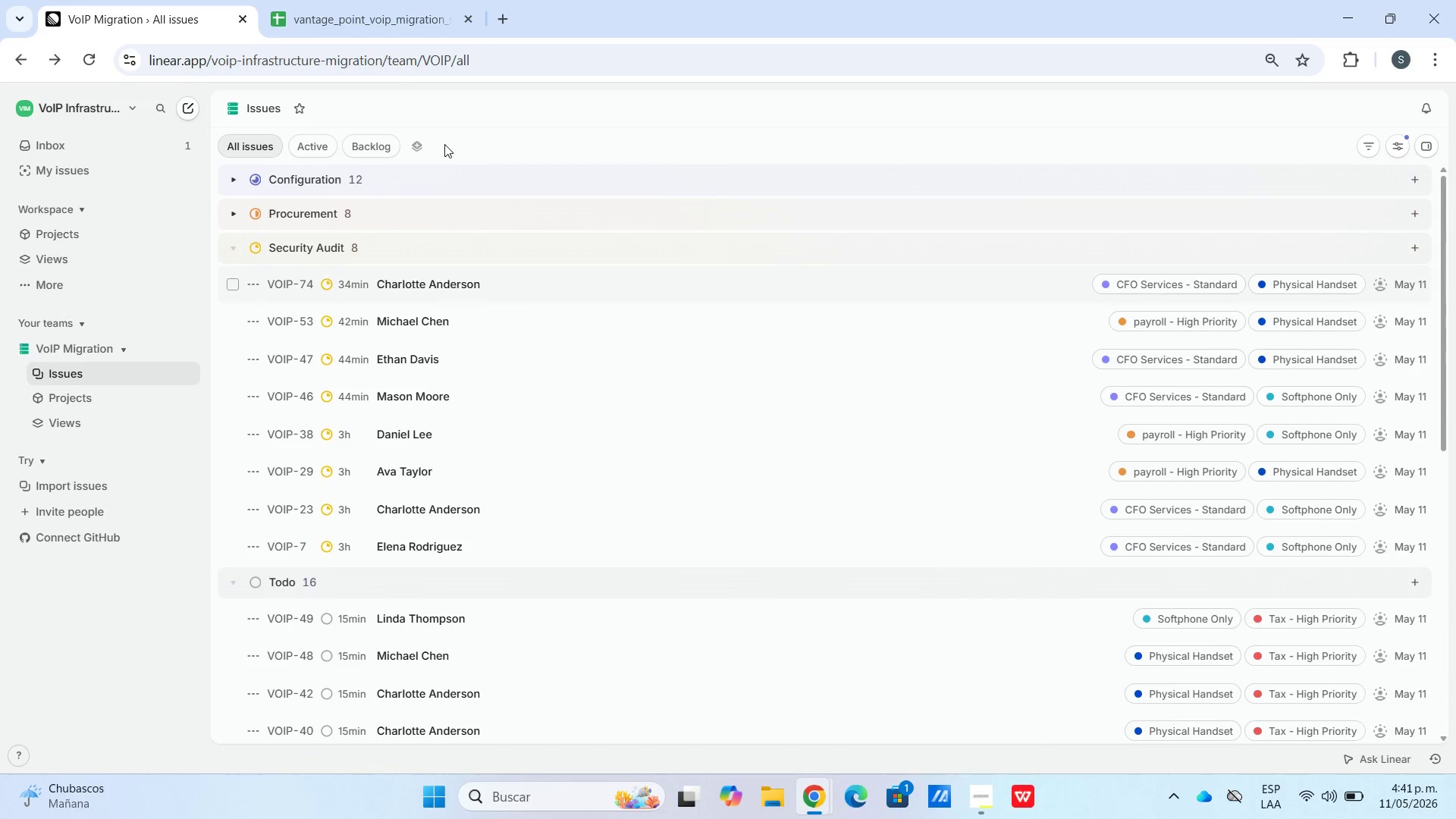 
left_click([362, 6])
 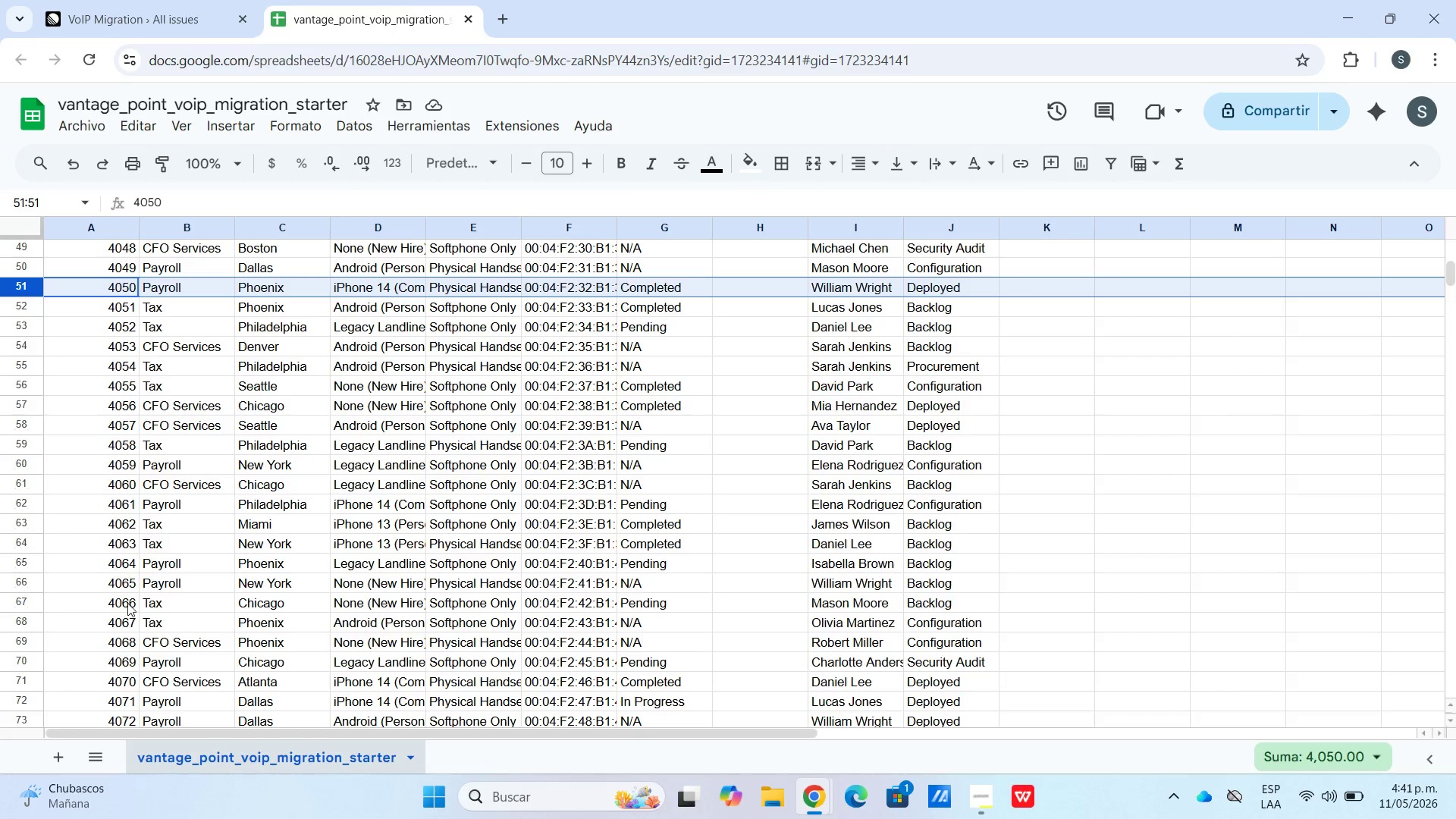 
left_click([124, 666])
 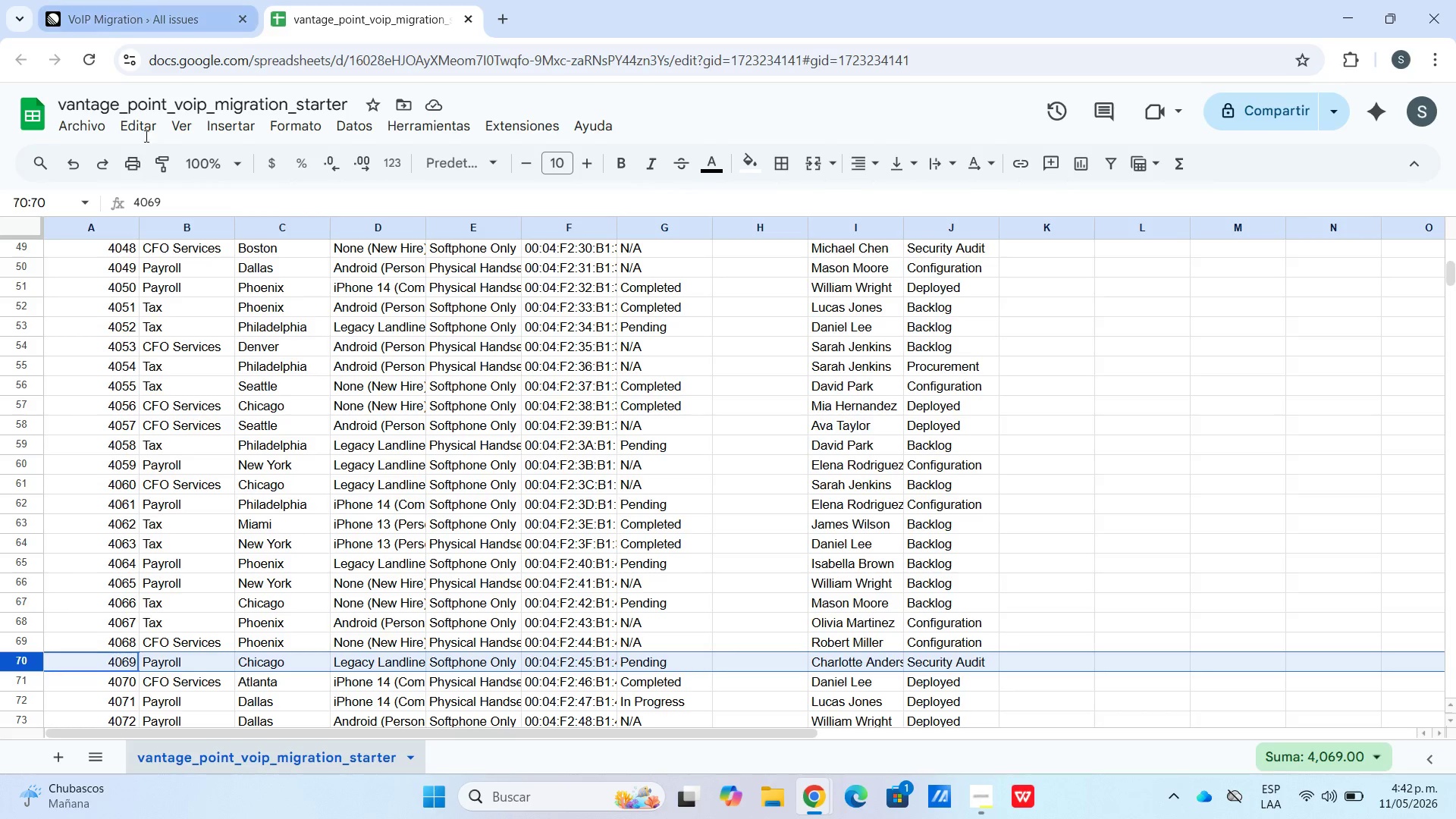 
double_click([134, 0])
 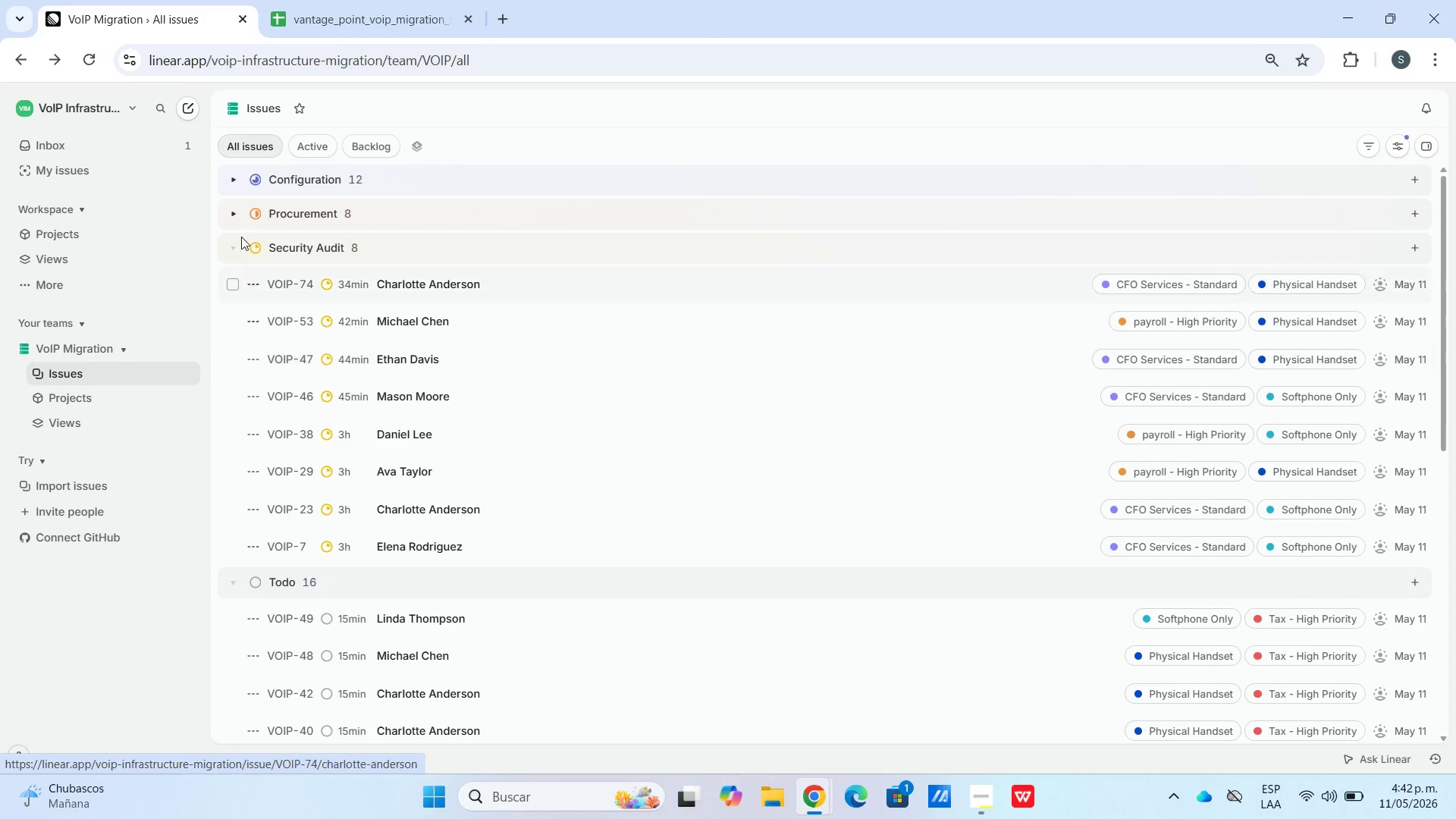 
left_click([237, 249])
 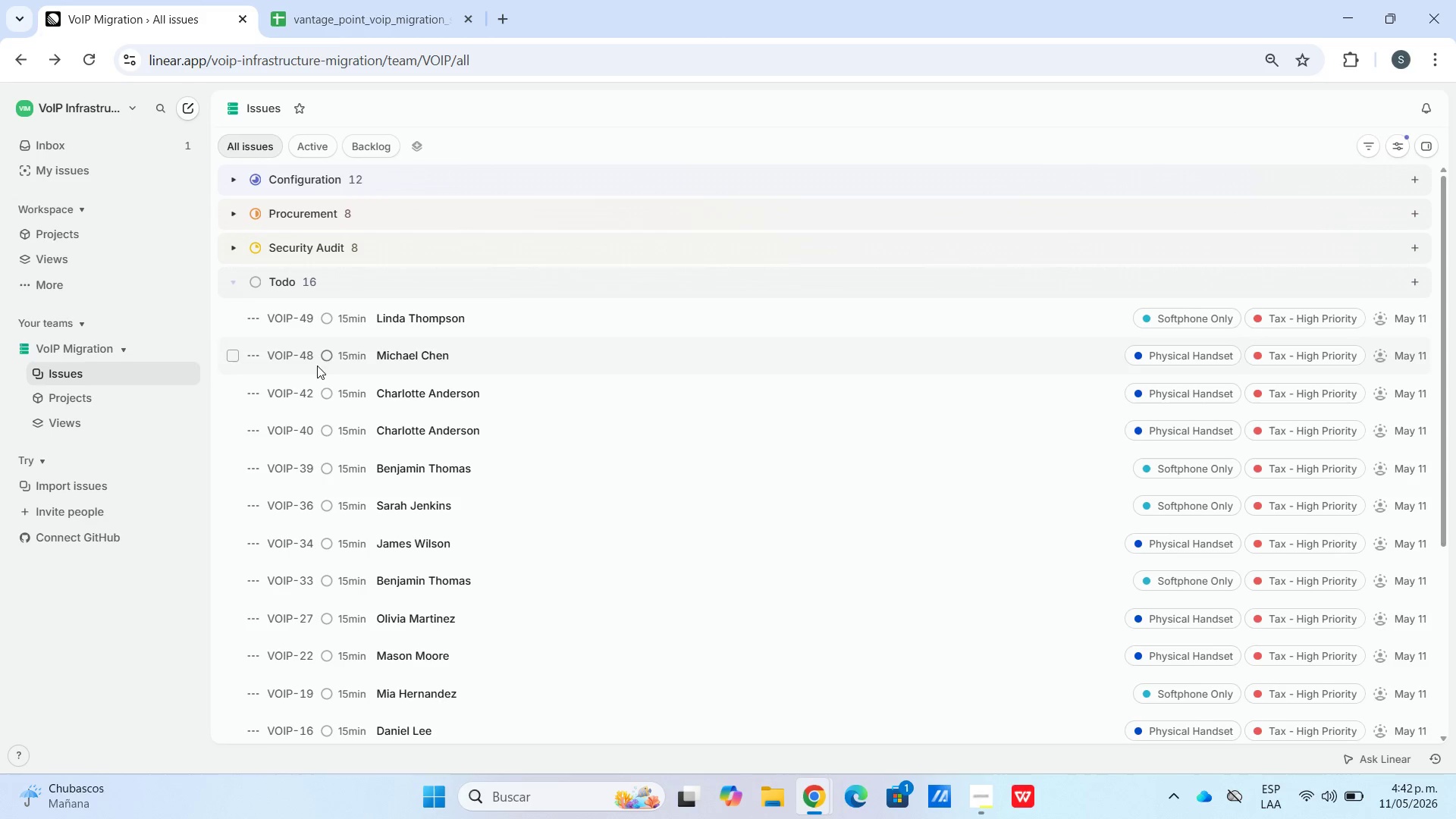 
scroll: coordinate [321, 398], scroll_direction: down, amount: 12.0
 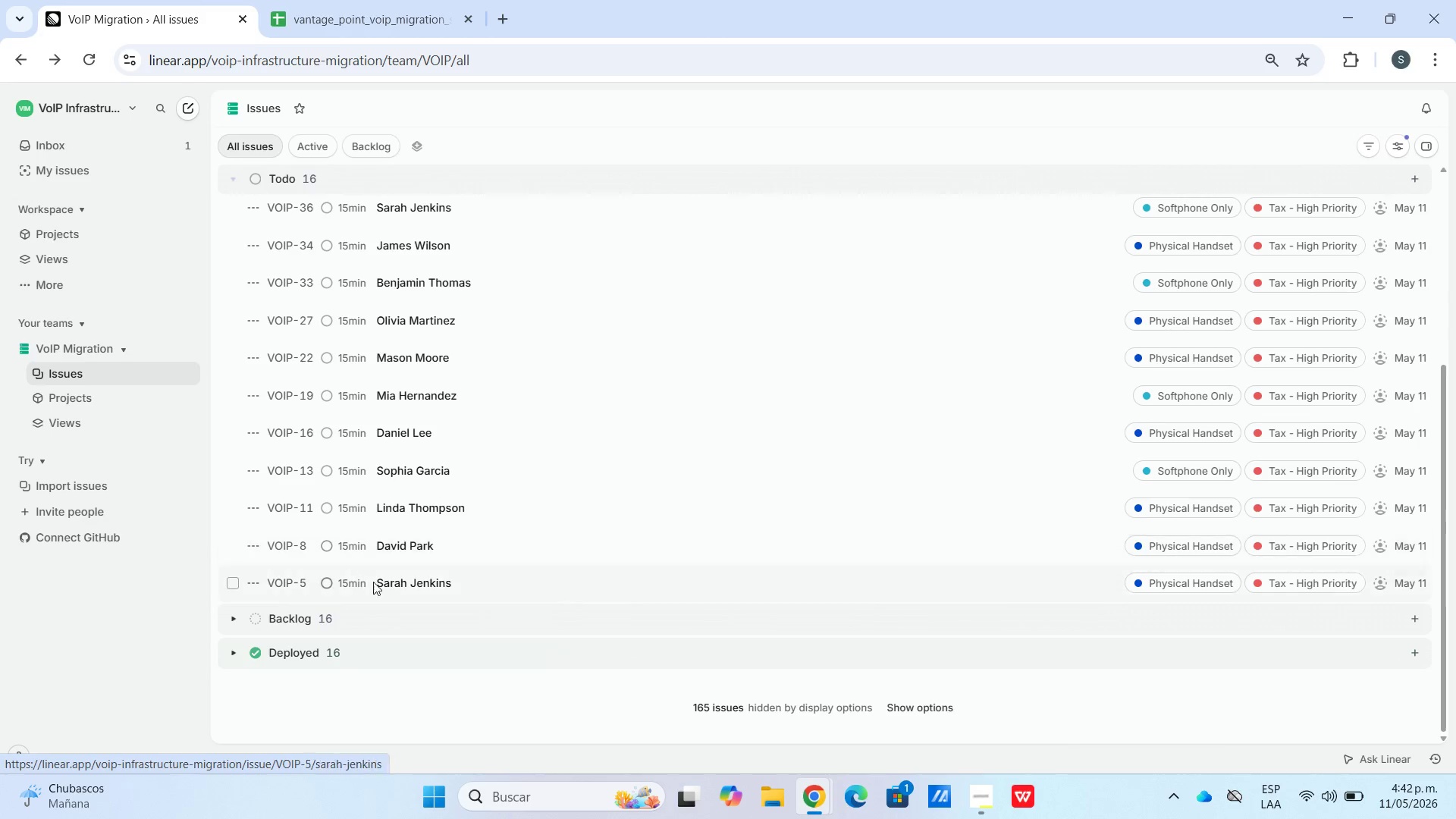 
left_click([403, 600])
 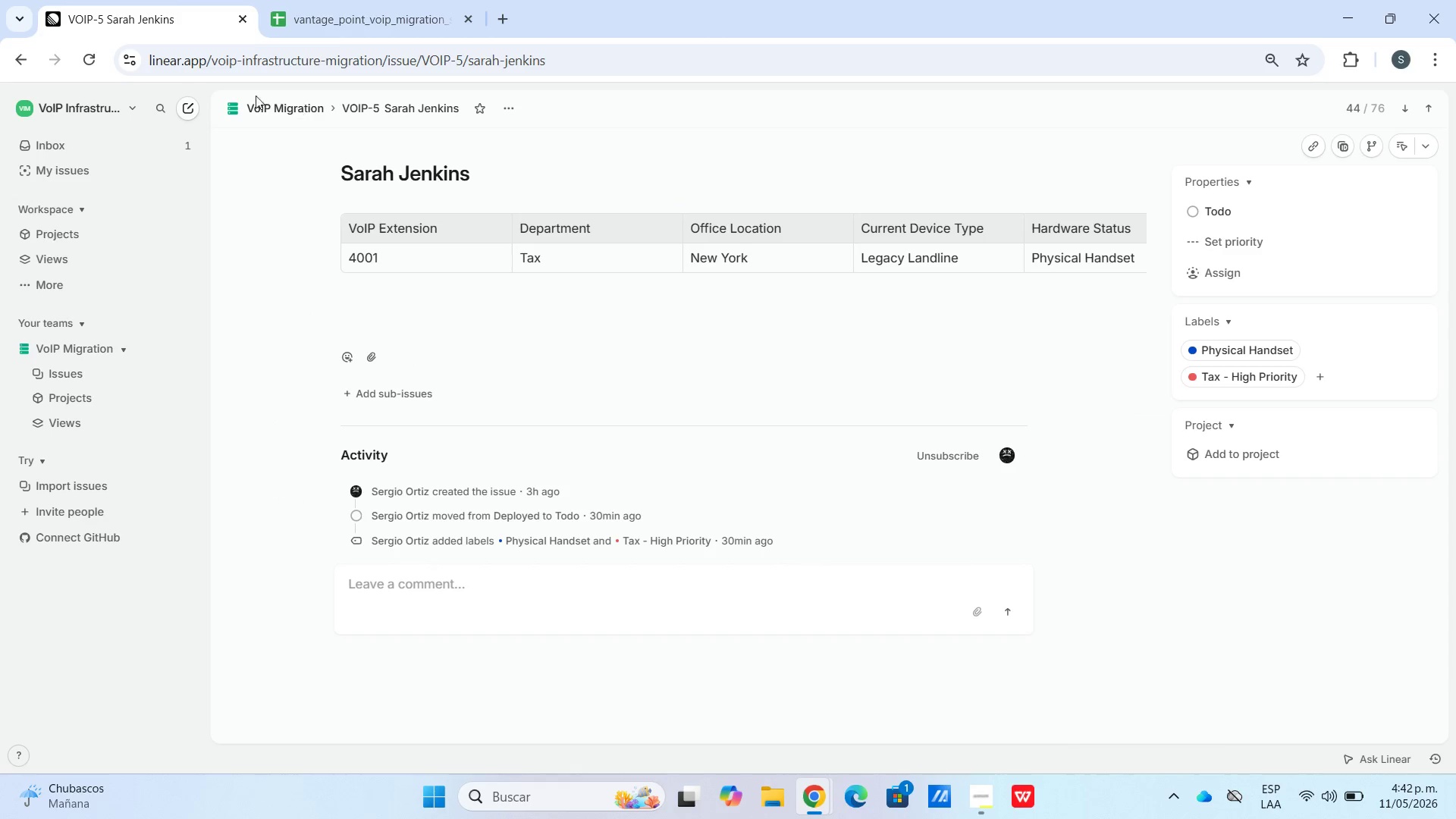 
left_click([262, 97])
 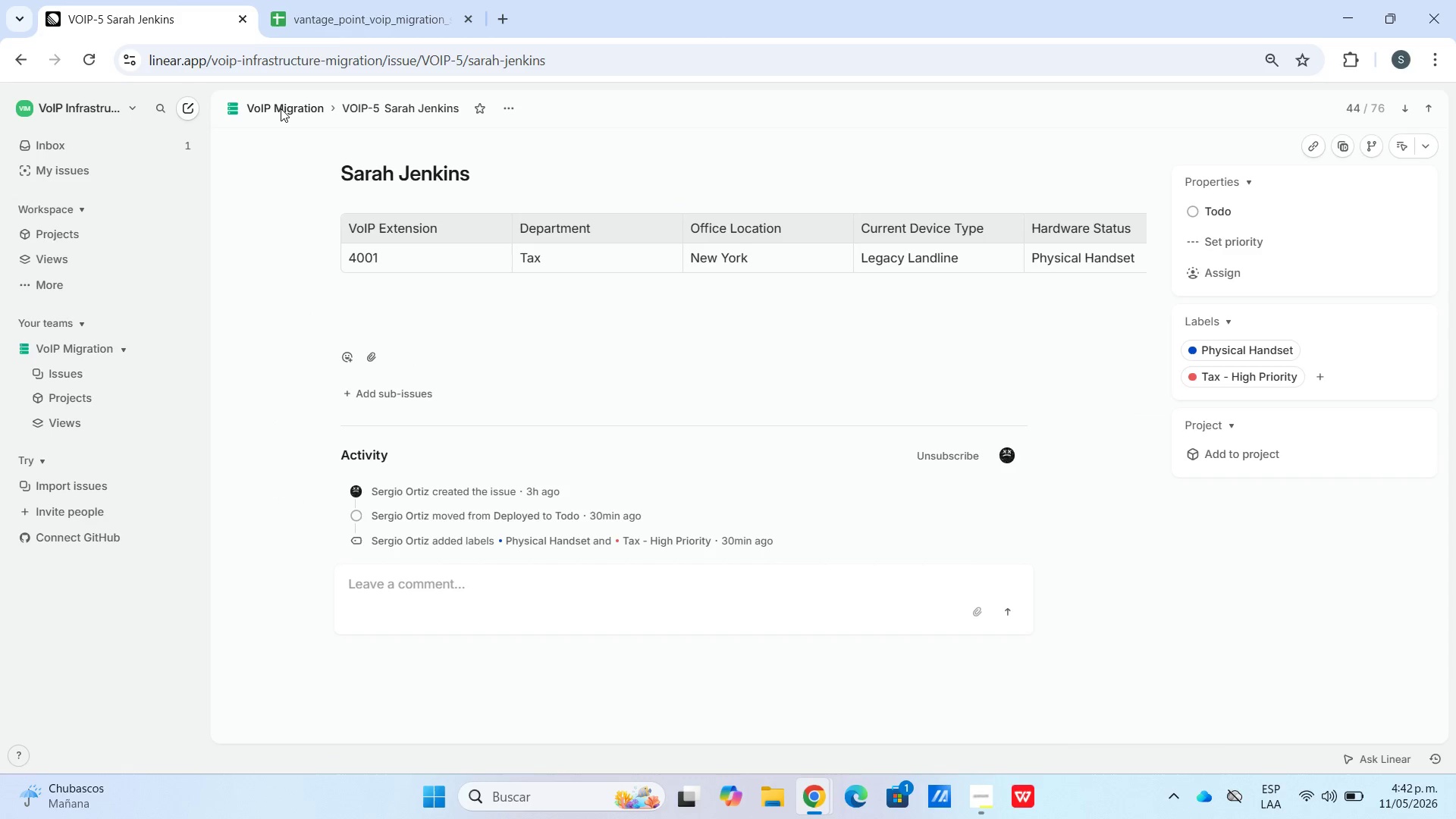 
left_click([281, 110])
 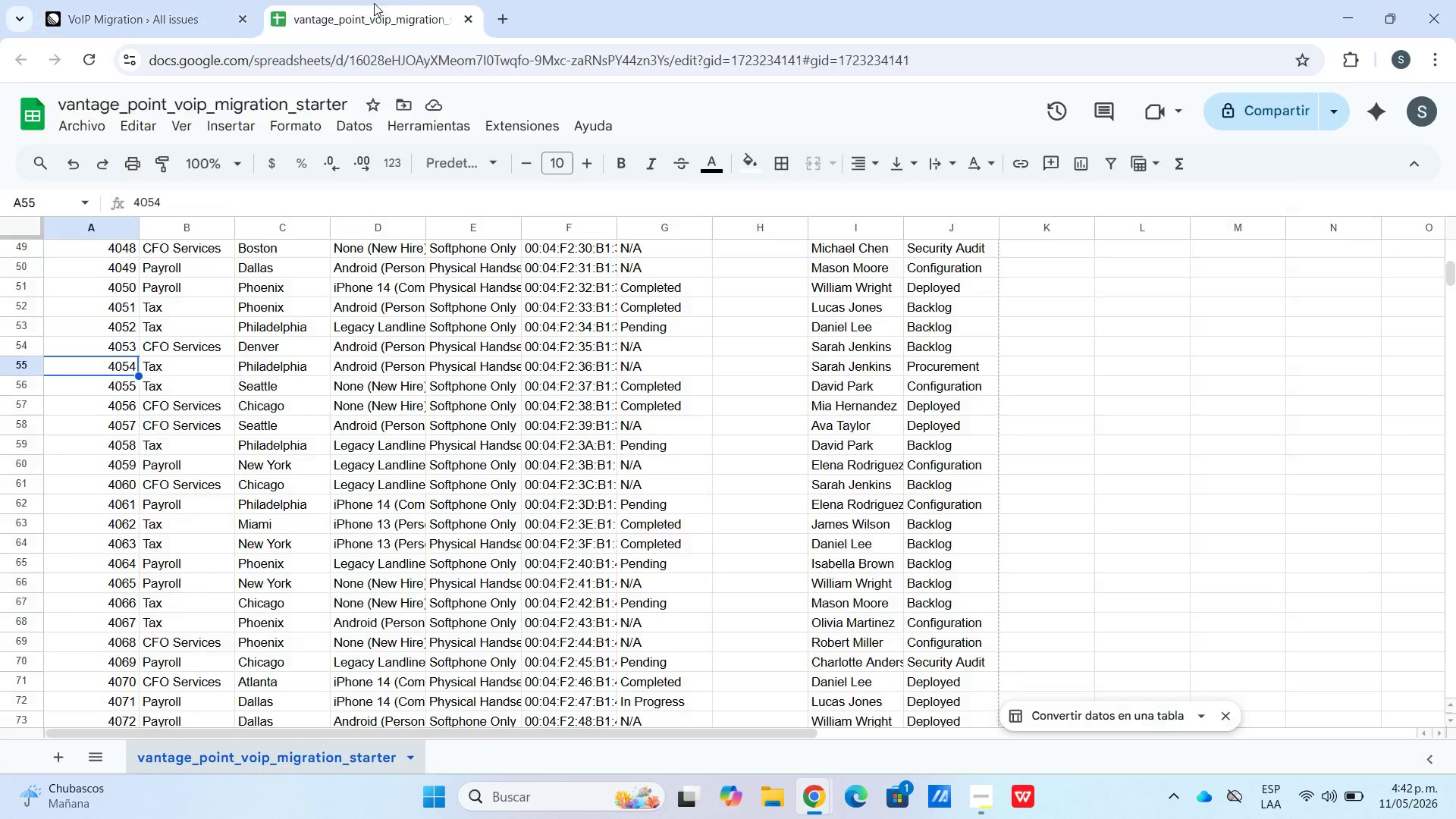 
scroll: coordinate [360, 290], scroll_direction: up, amount: 21.0
 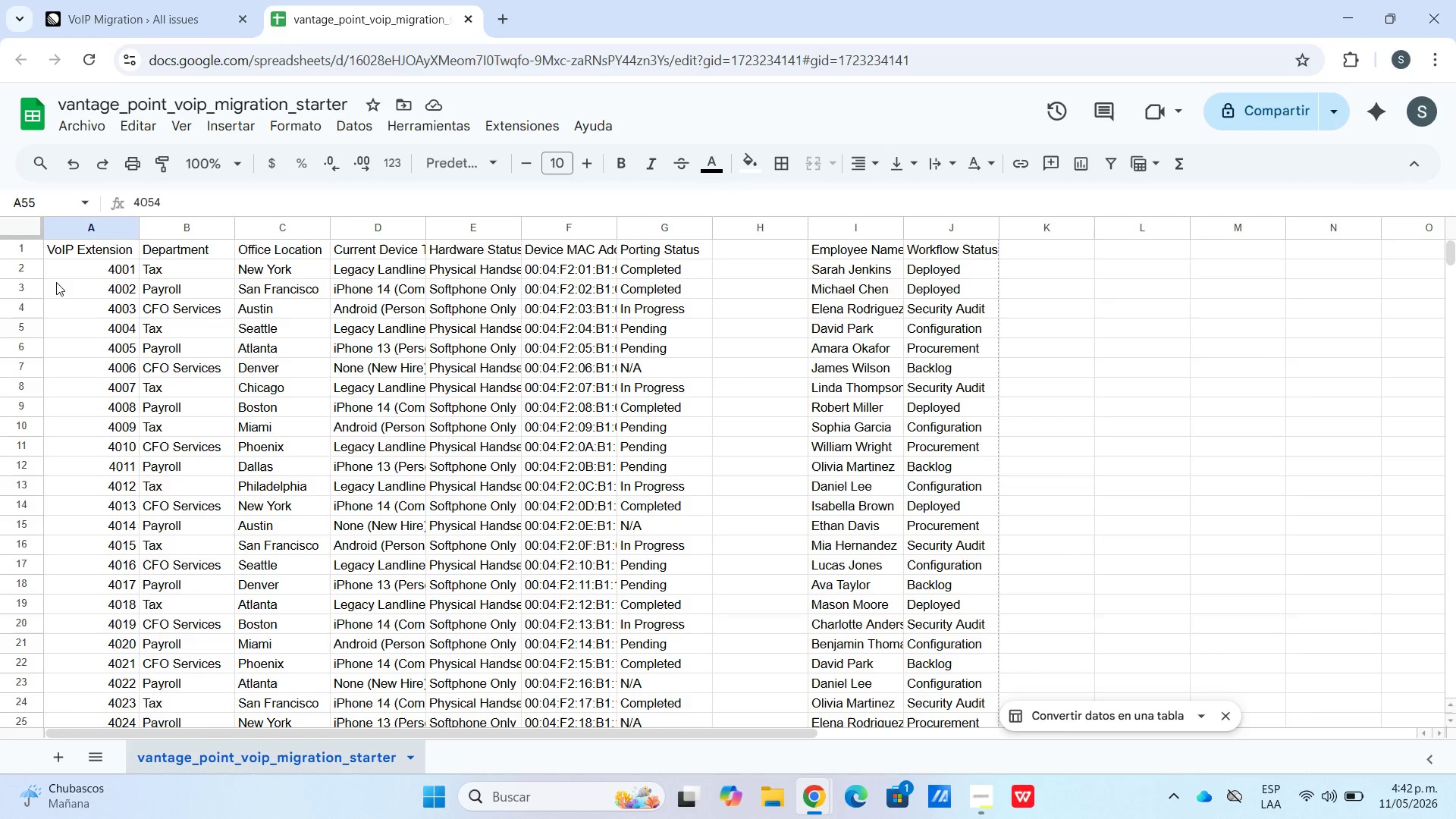 
left_click([22, 267])
 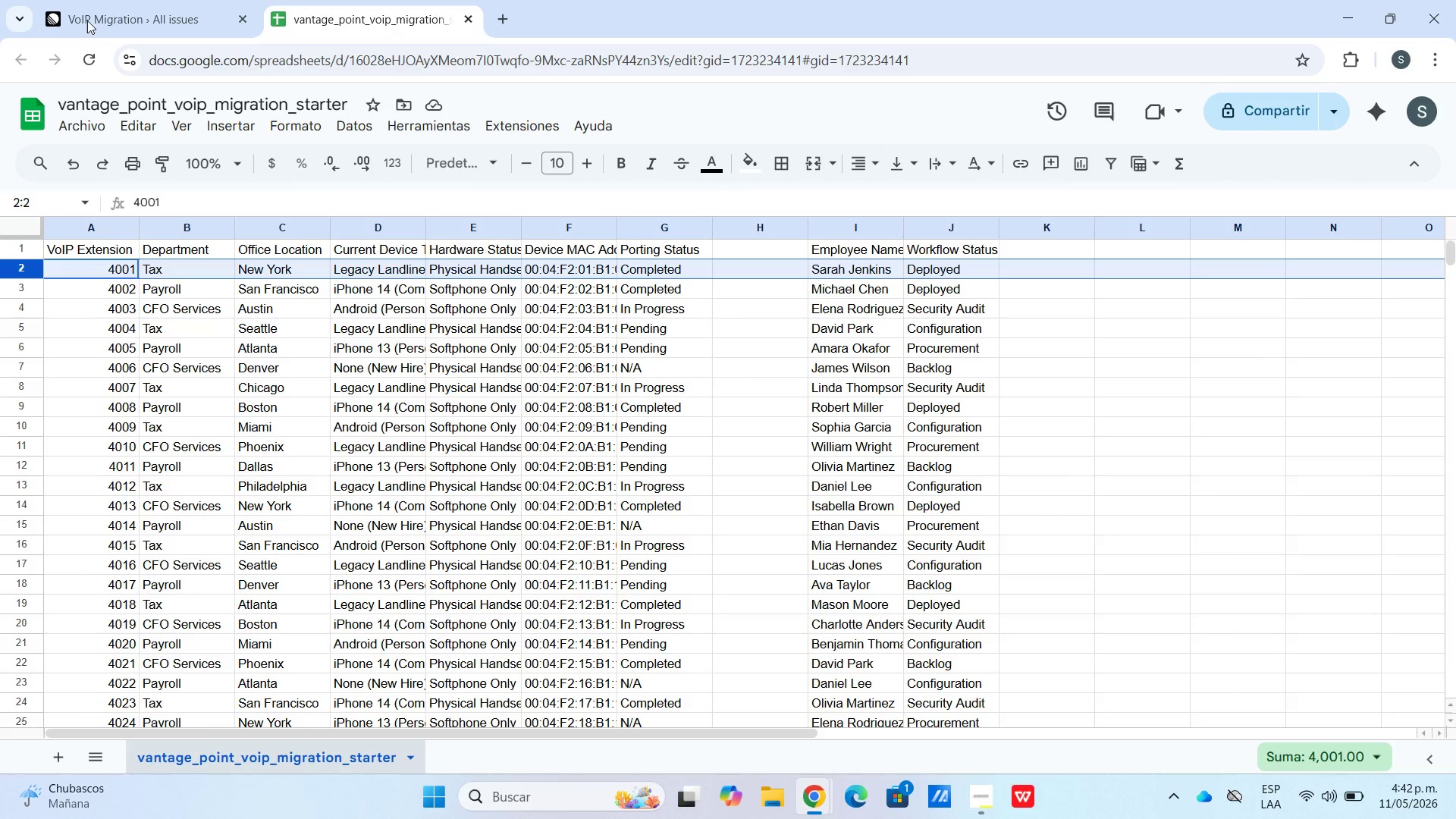 
left_click([129, 0])
 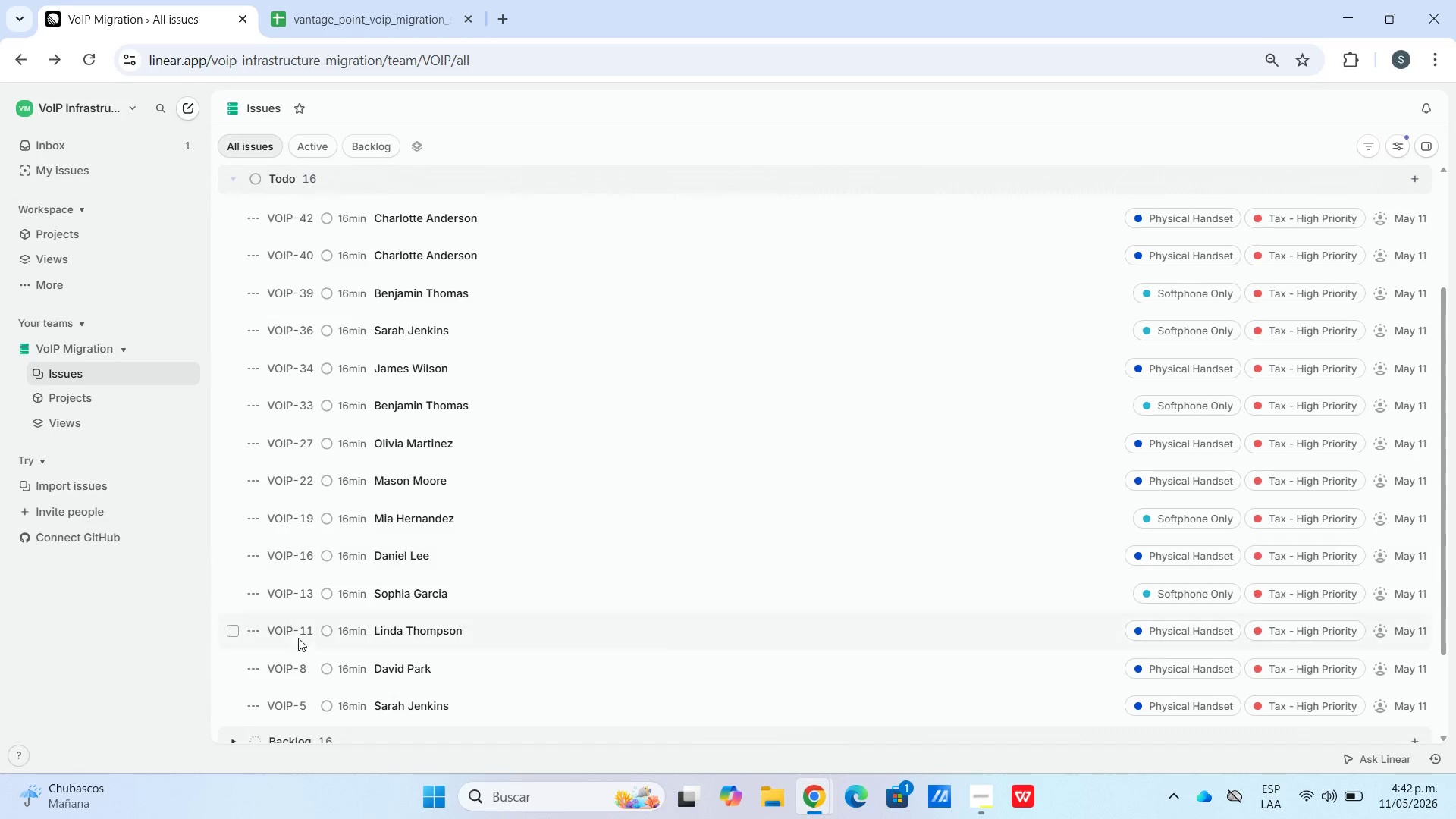 
scroll: coordinate [328, 660], scroll_direction: down, amount: 7.0
 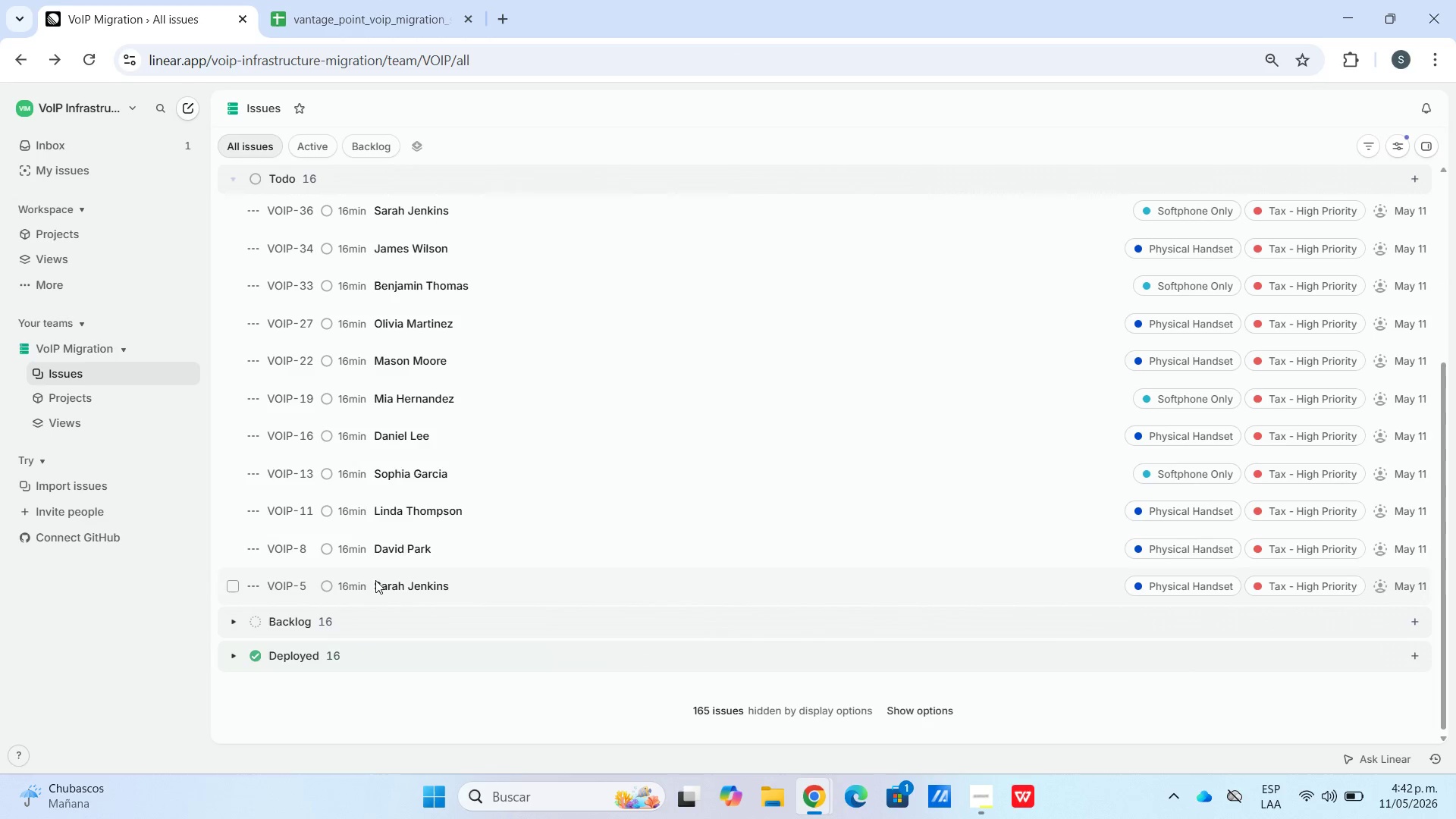 
right_click([375, 580])
 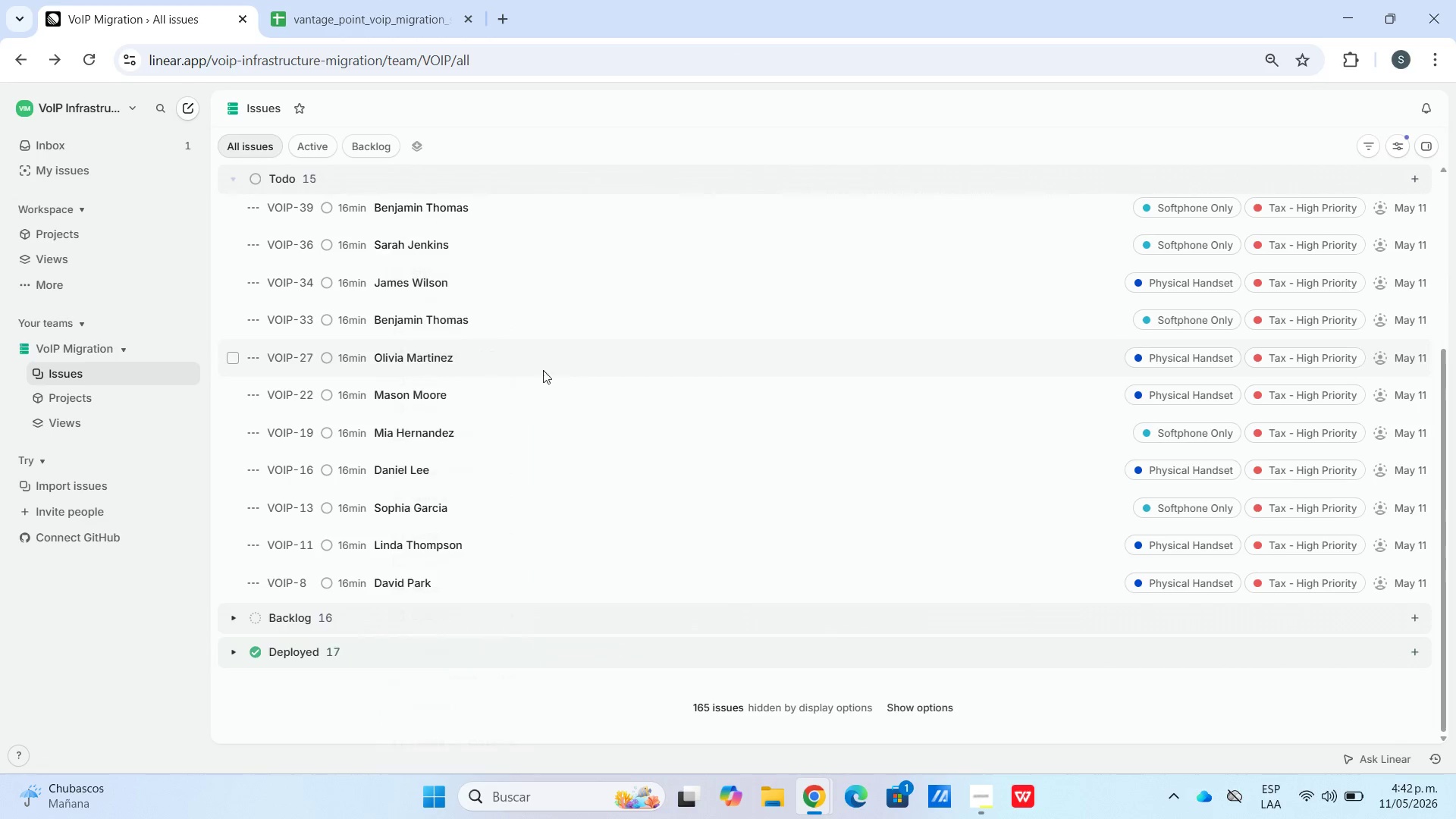 
left_click([368, 0])
 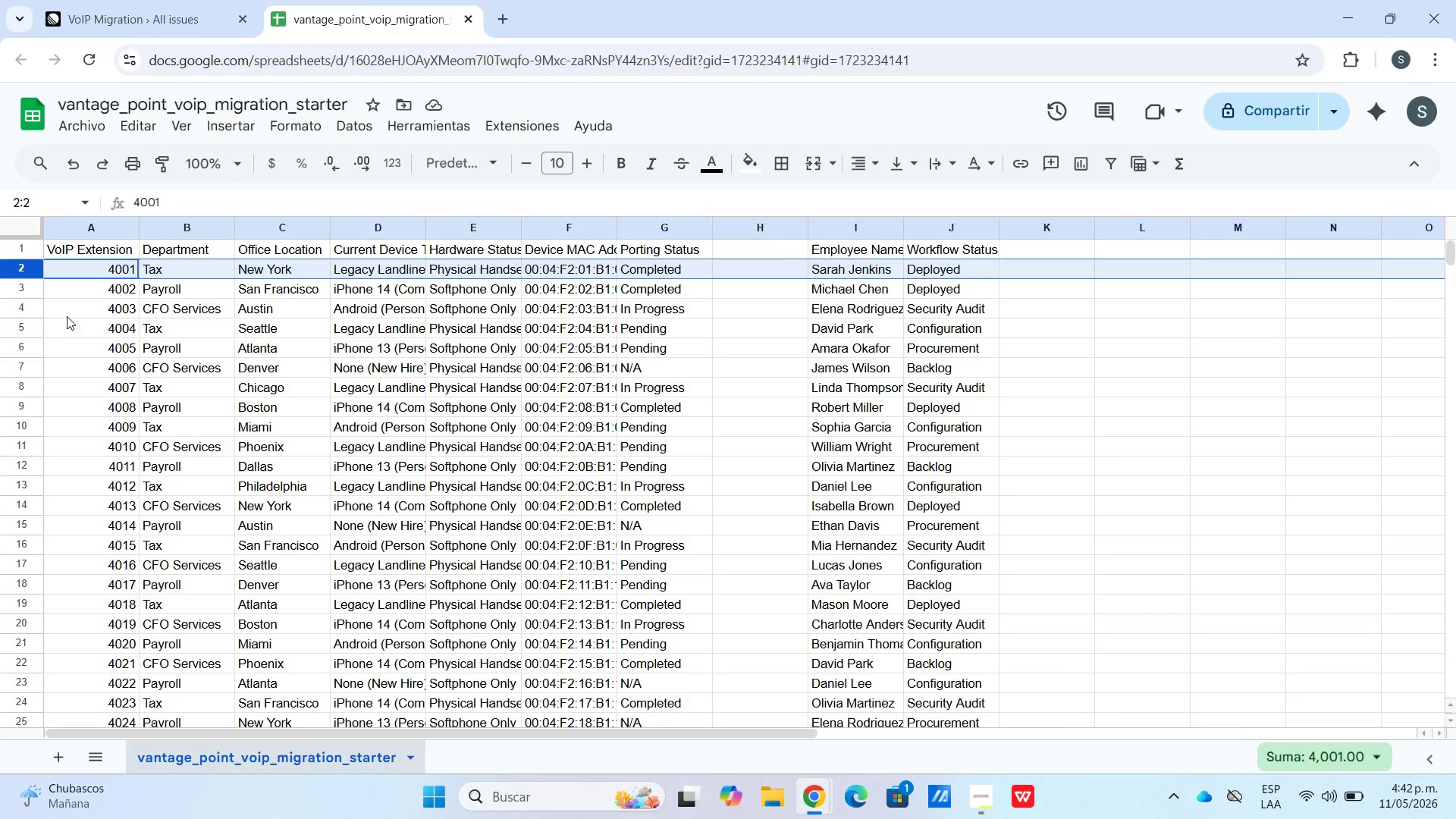 
double_click([70, 327])
 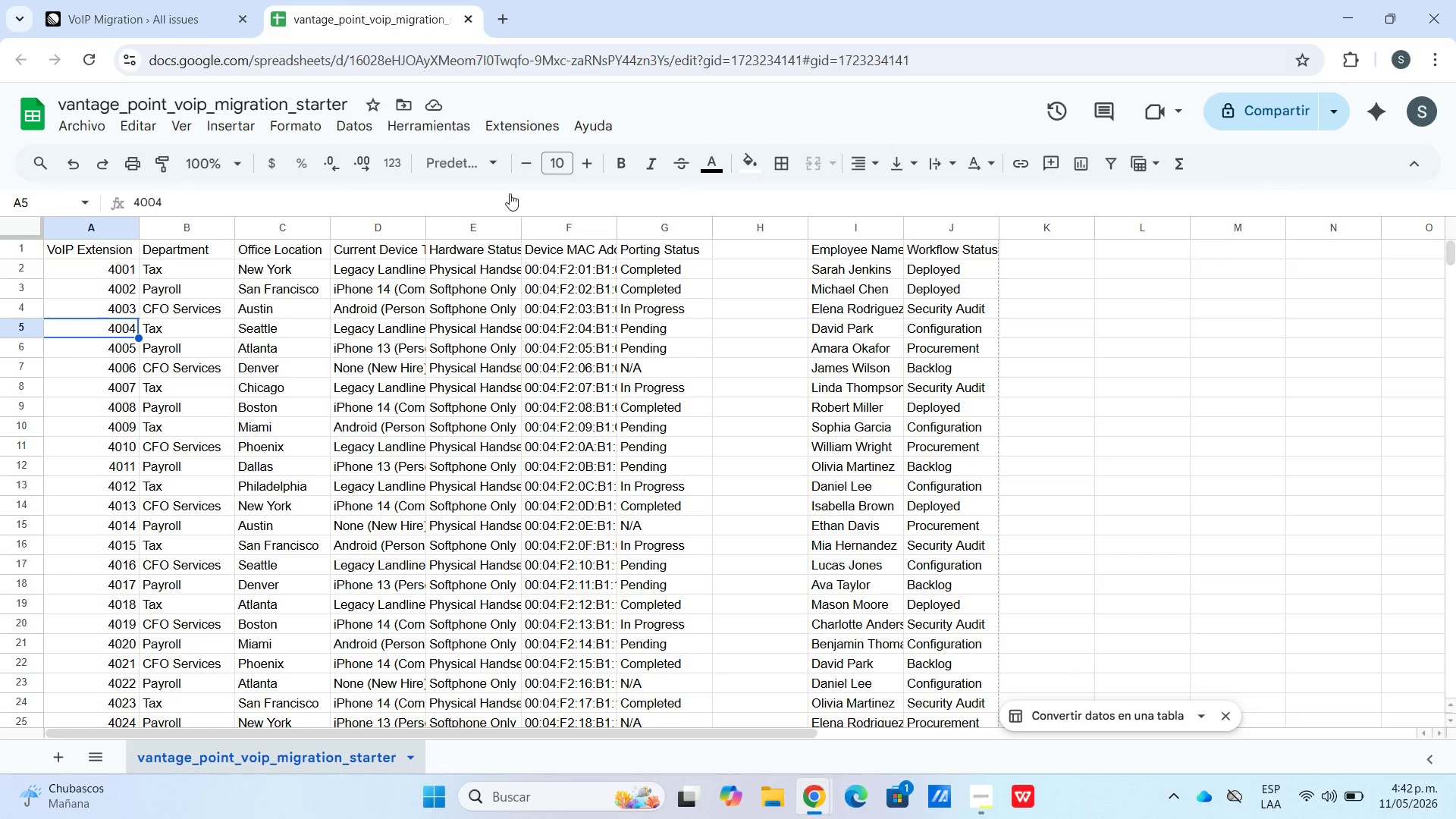 
left_click([14, 324])
 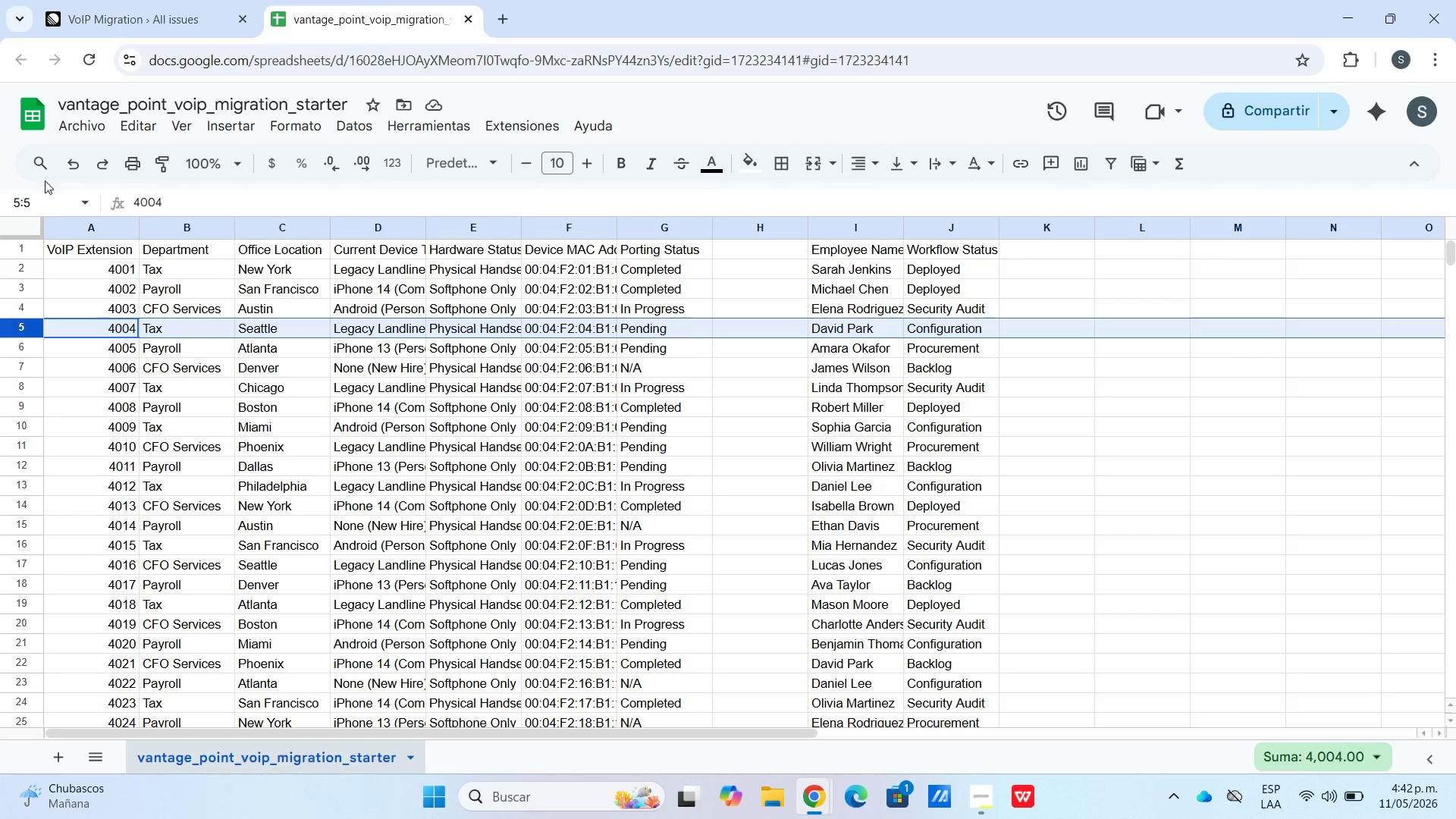 
left_click([156, 0])
 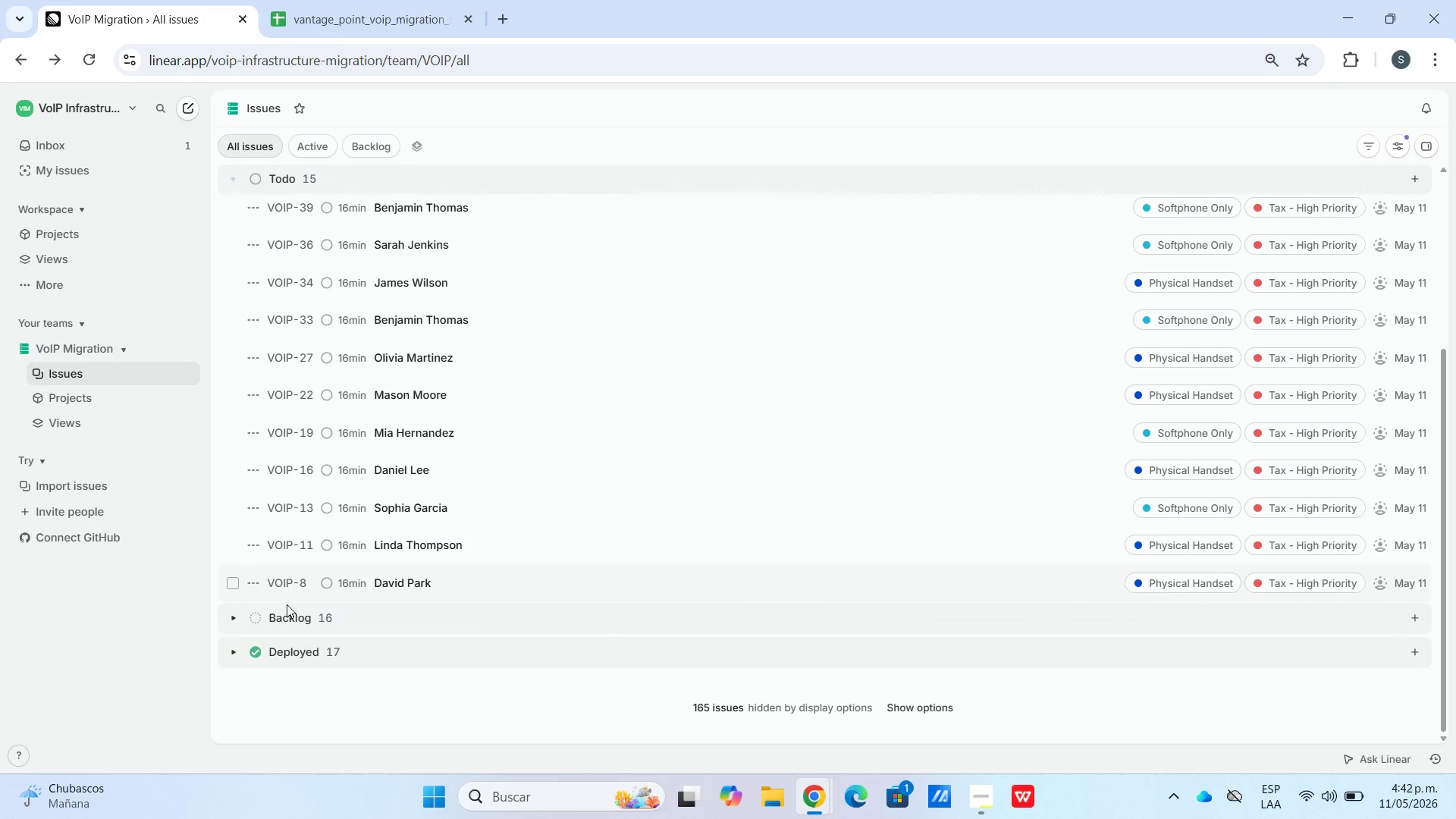 
right_click([371, 575])
 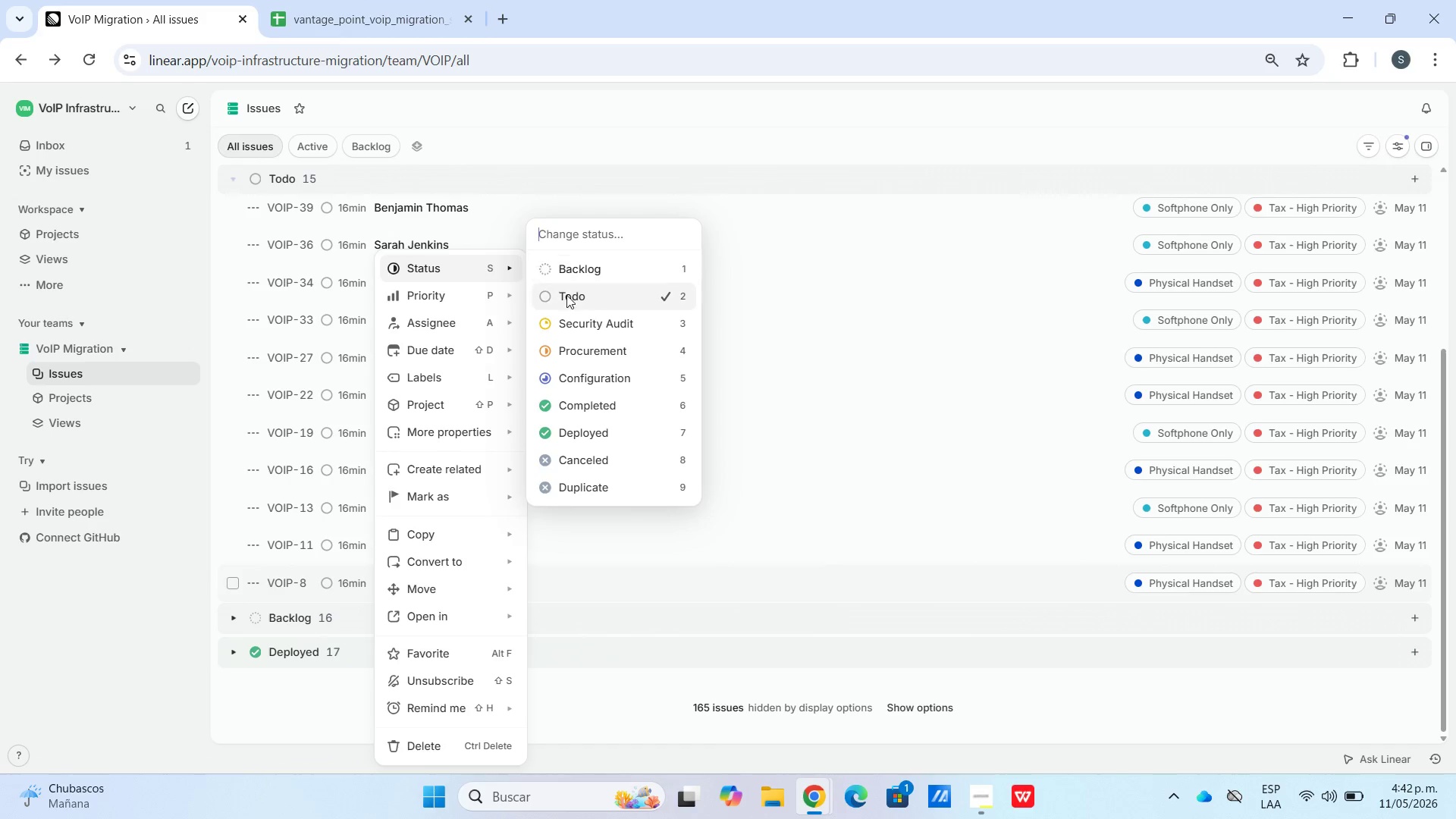 
left_click([601, 379])
 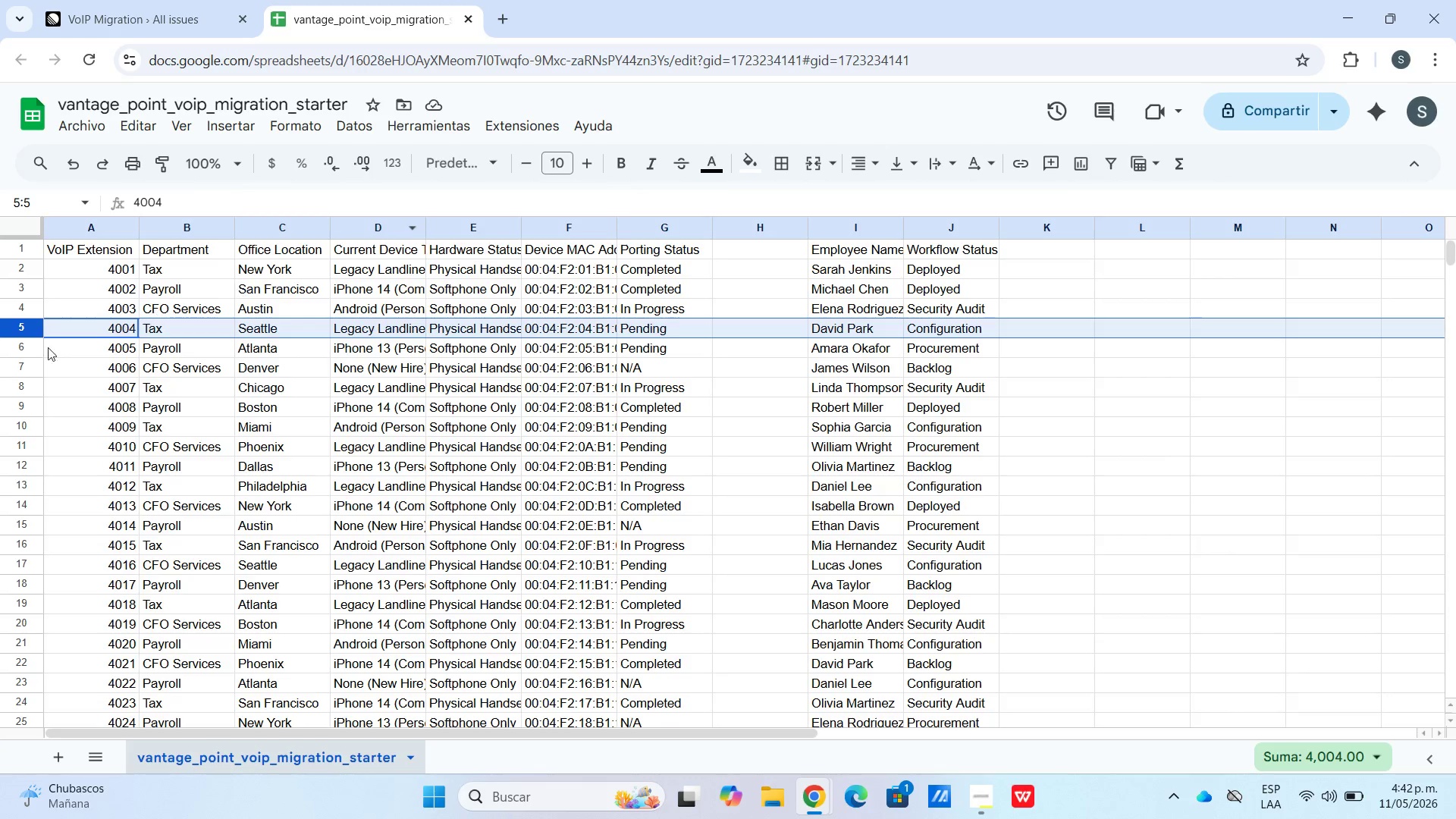 
left_click([24, 390])
 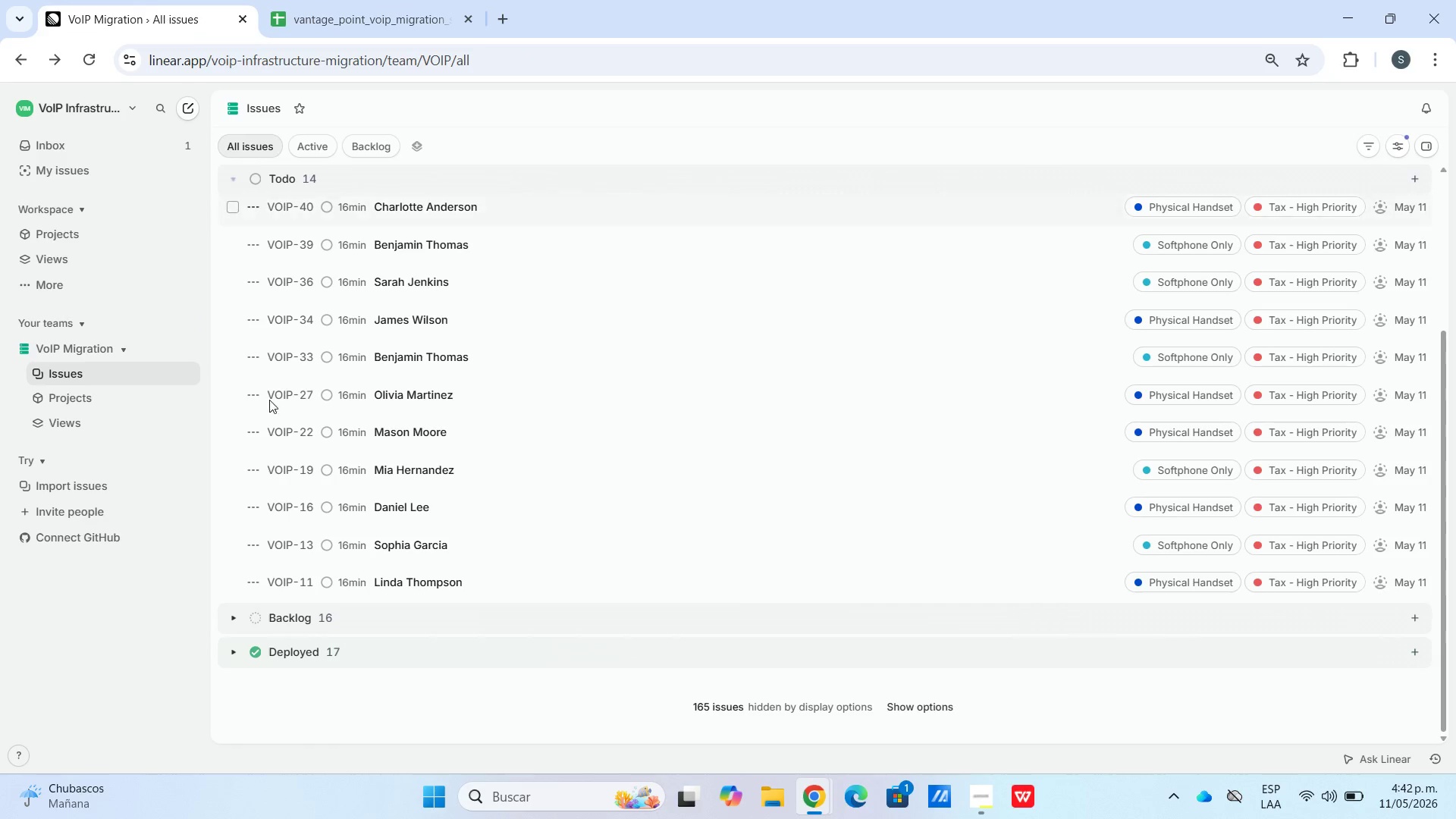 
right_click([355, 588])
 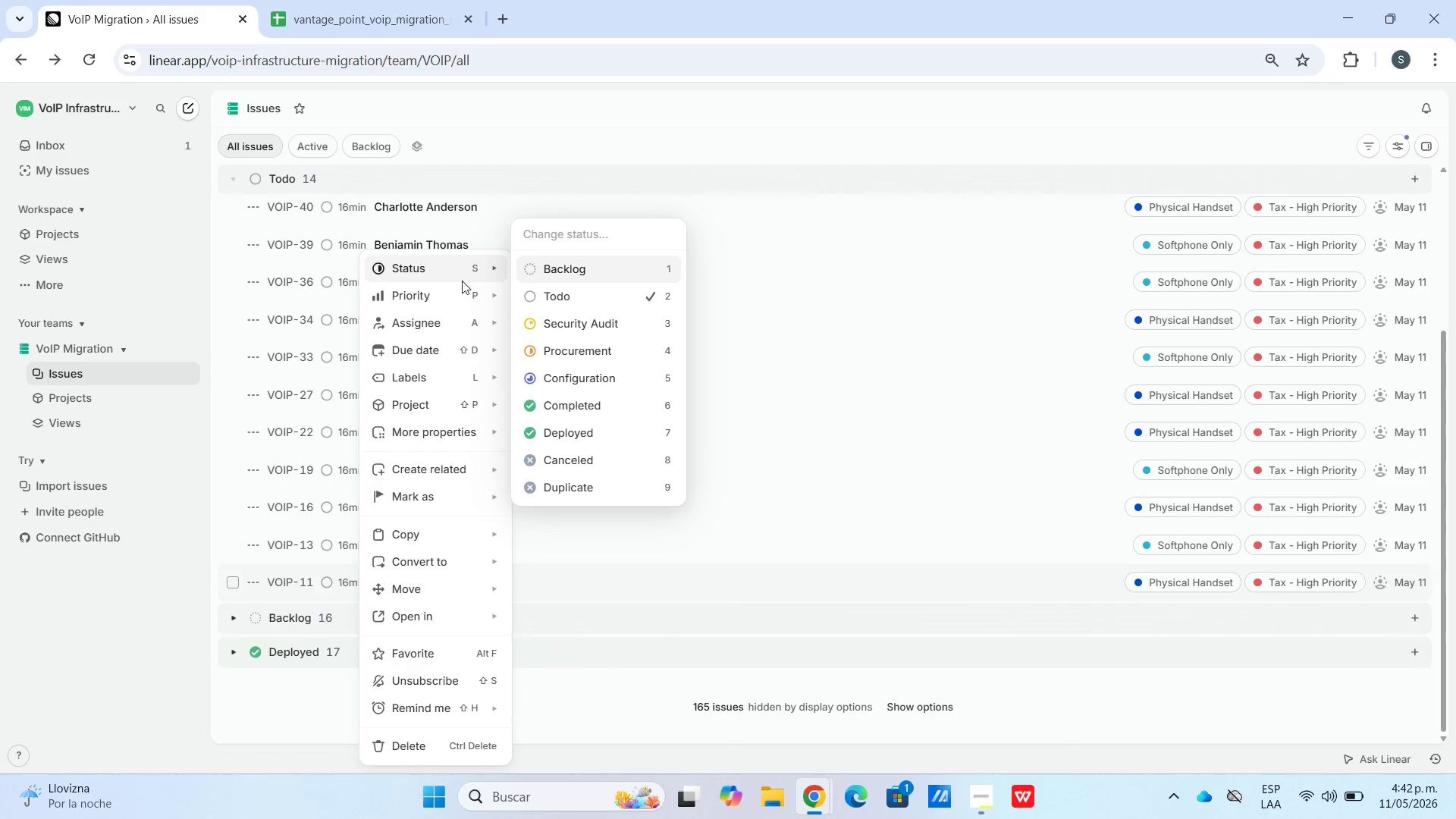 
left_click([573, 330])
 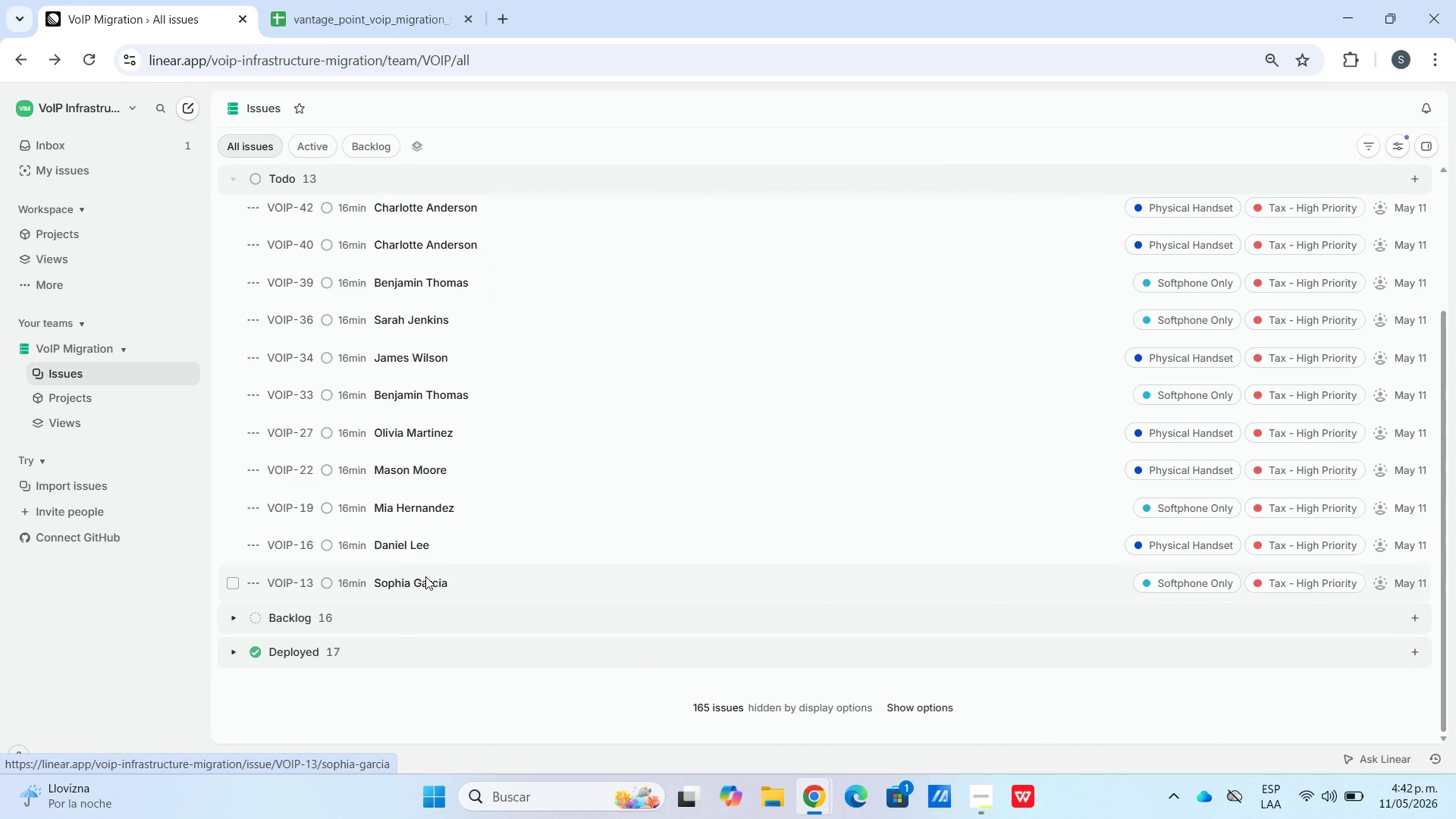 
left_click([329, 0])
 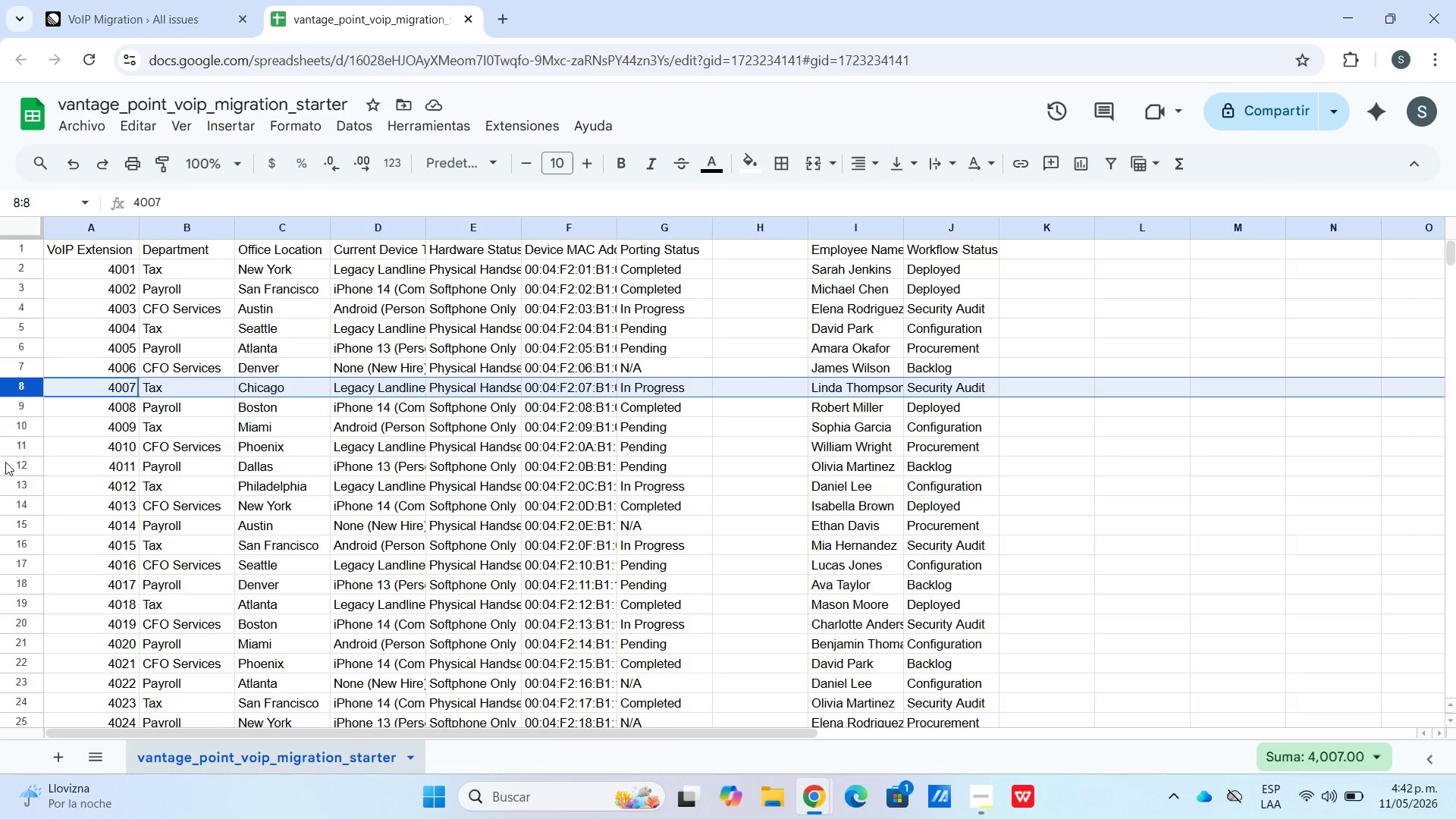 
left_click([12, 460])
 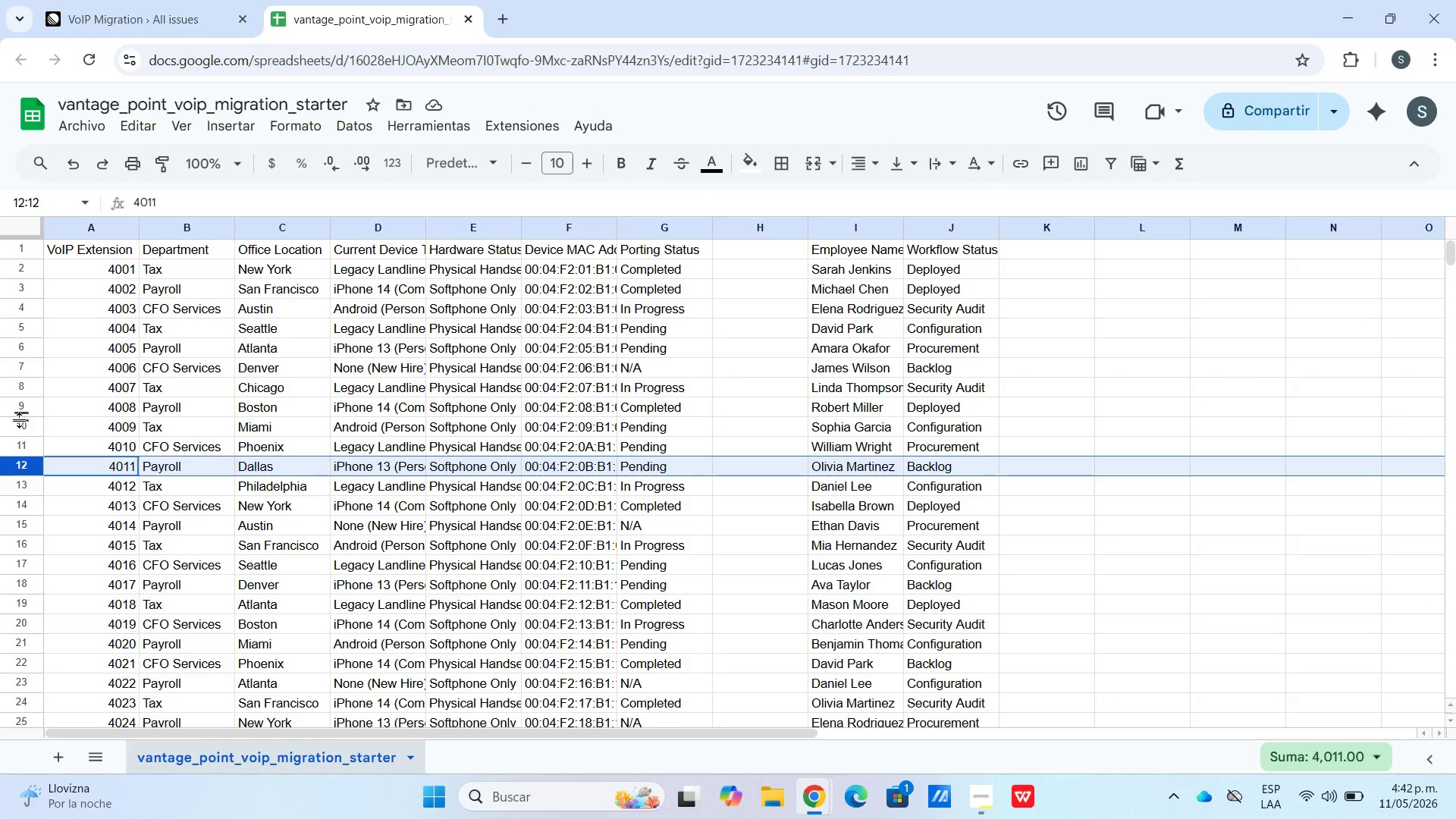 
left_click([19, 410])
 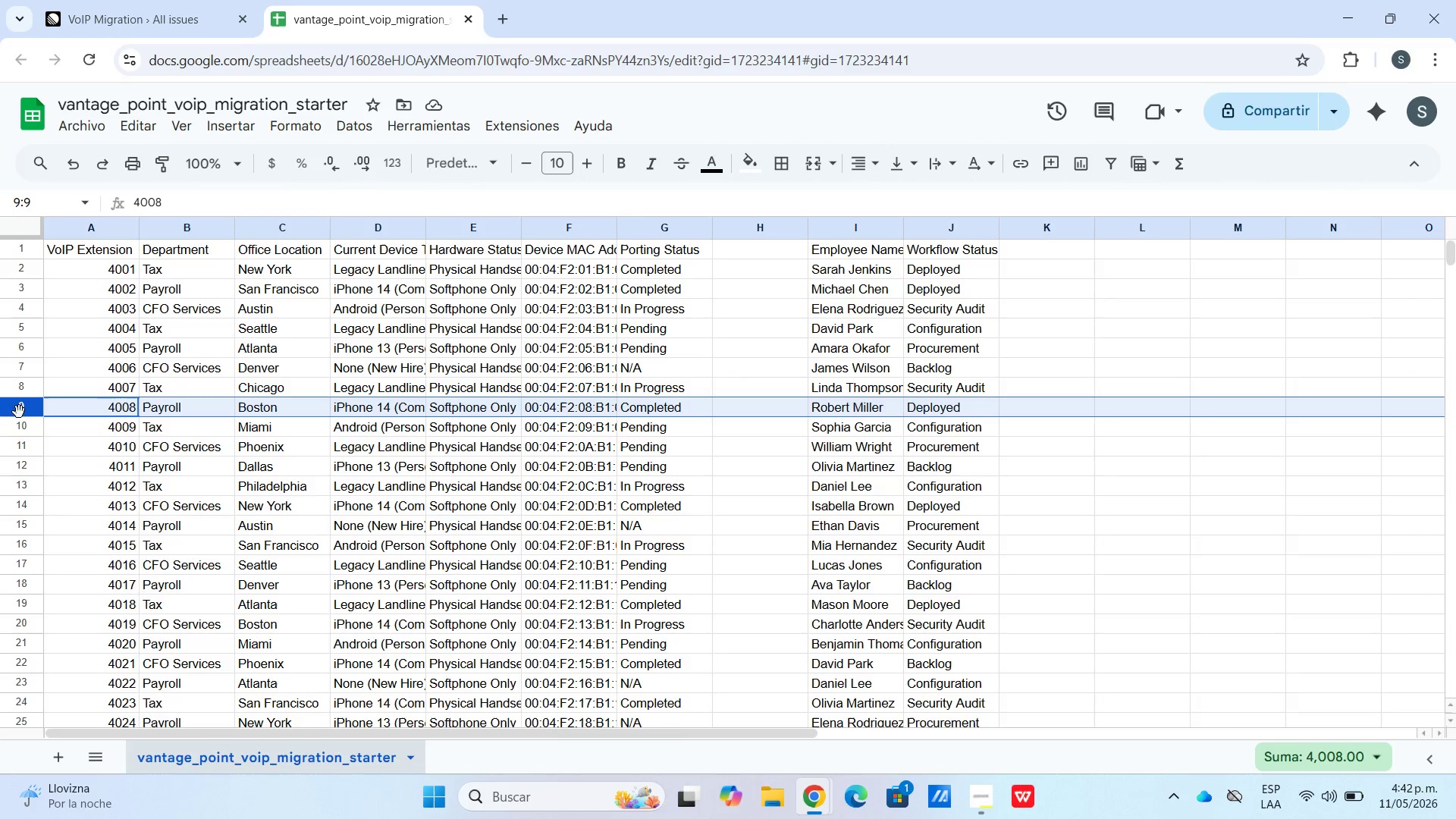 
left_click([19, 428])
 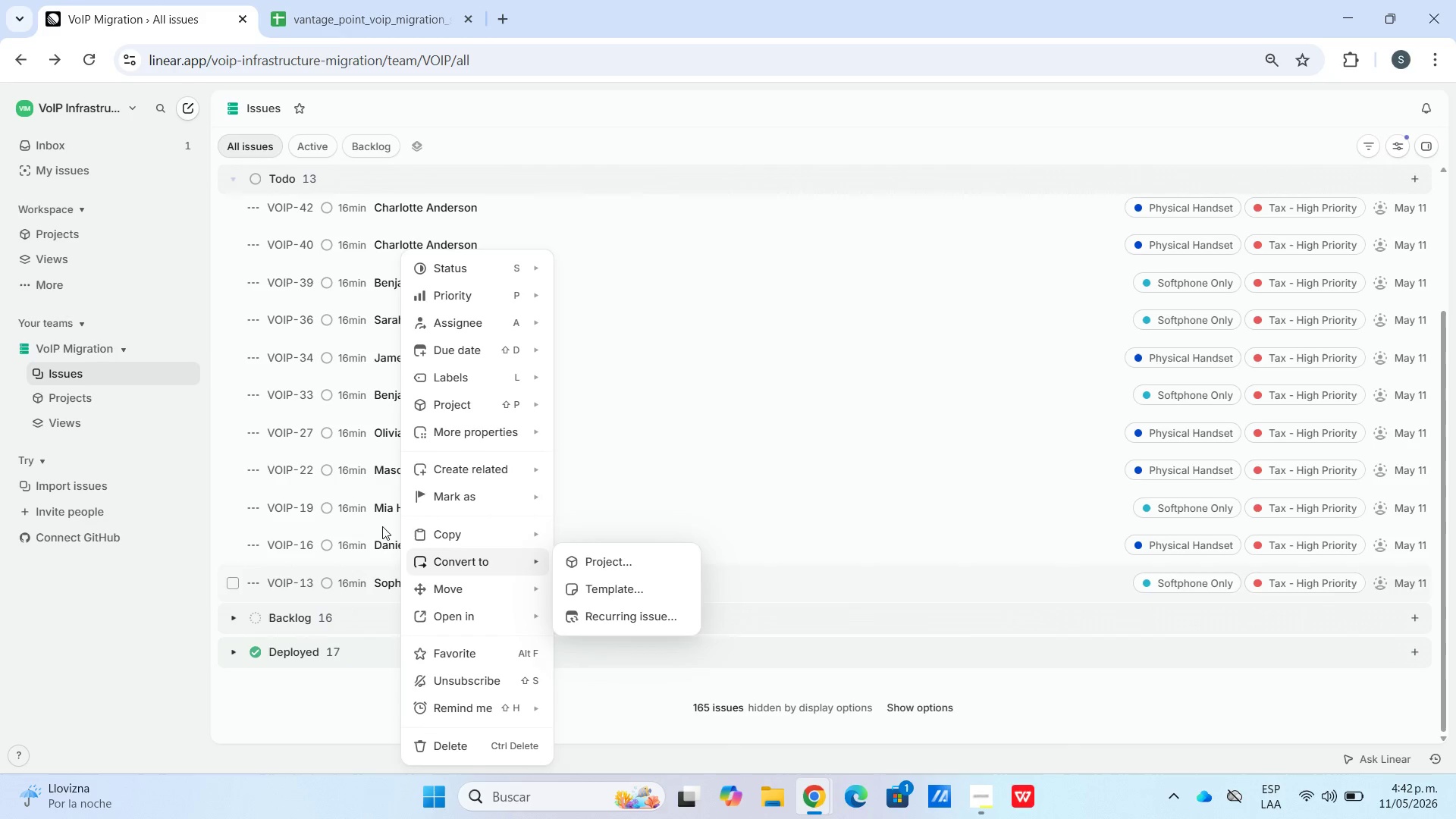 
left_click([354, 594])
 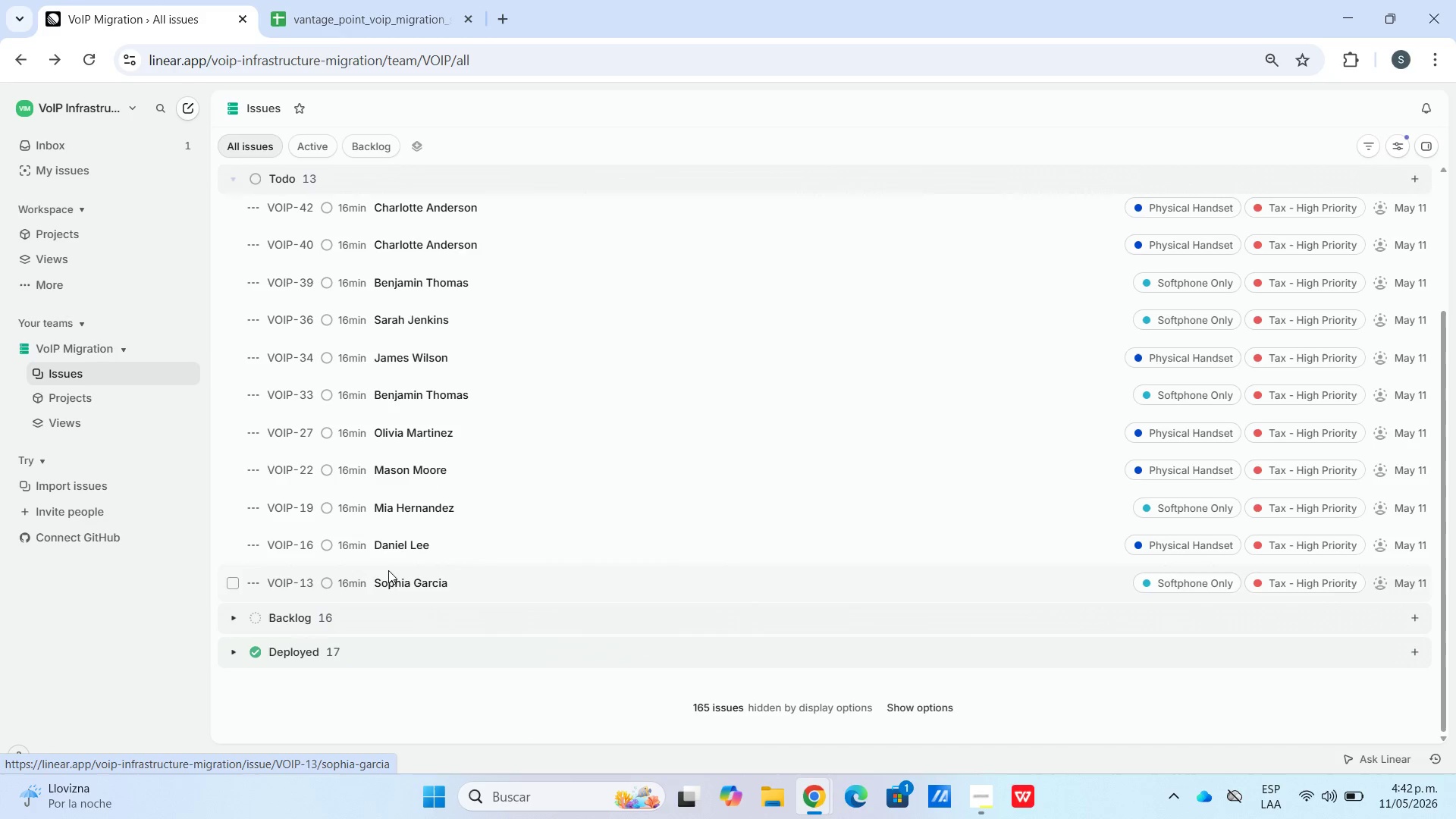 
right_click([388, 579])
 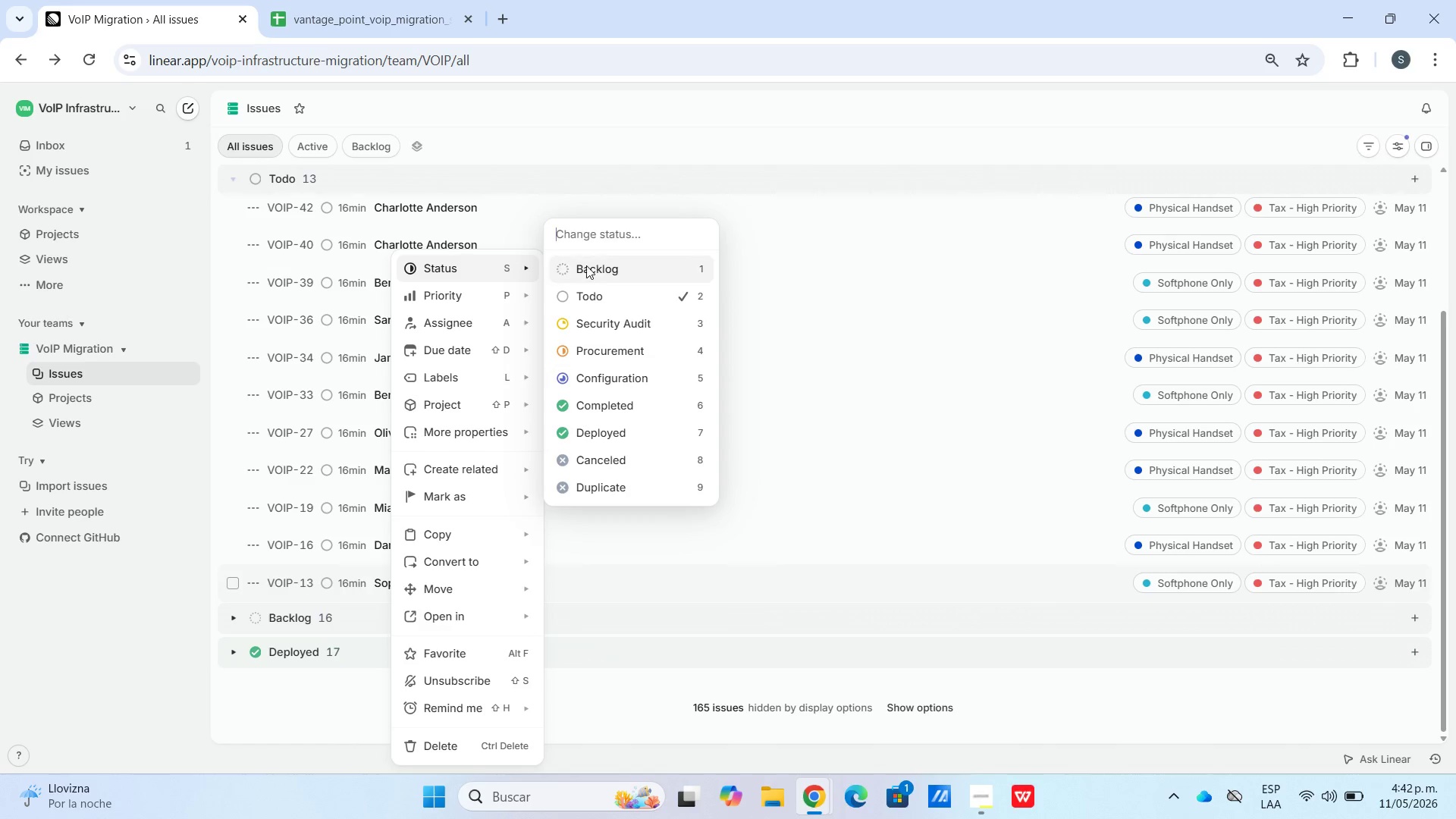 
left_click([639, 374])
 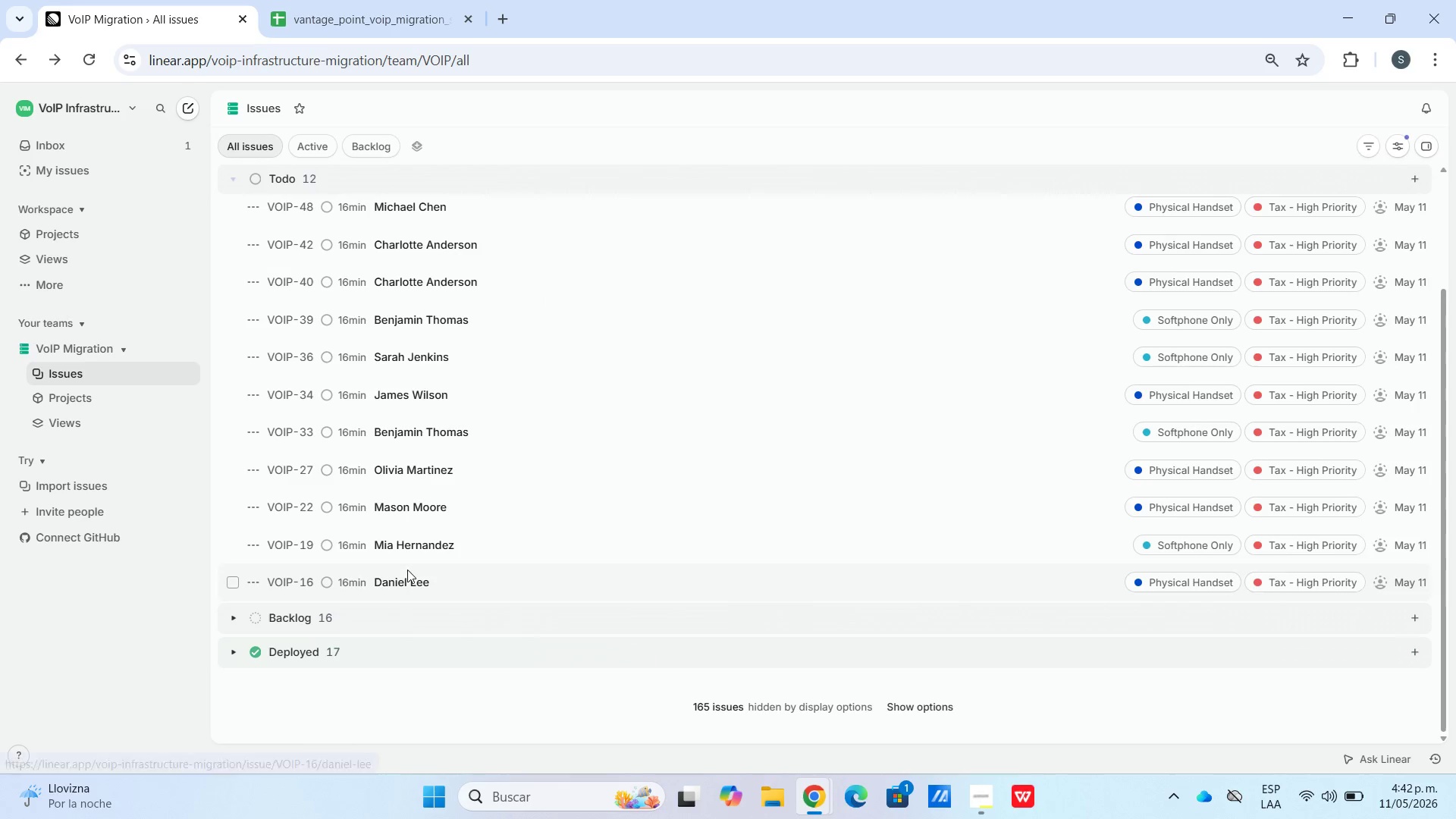 
left_click_drag(start_coordinate=[337, 0], to_coordinate=[342, 0])
 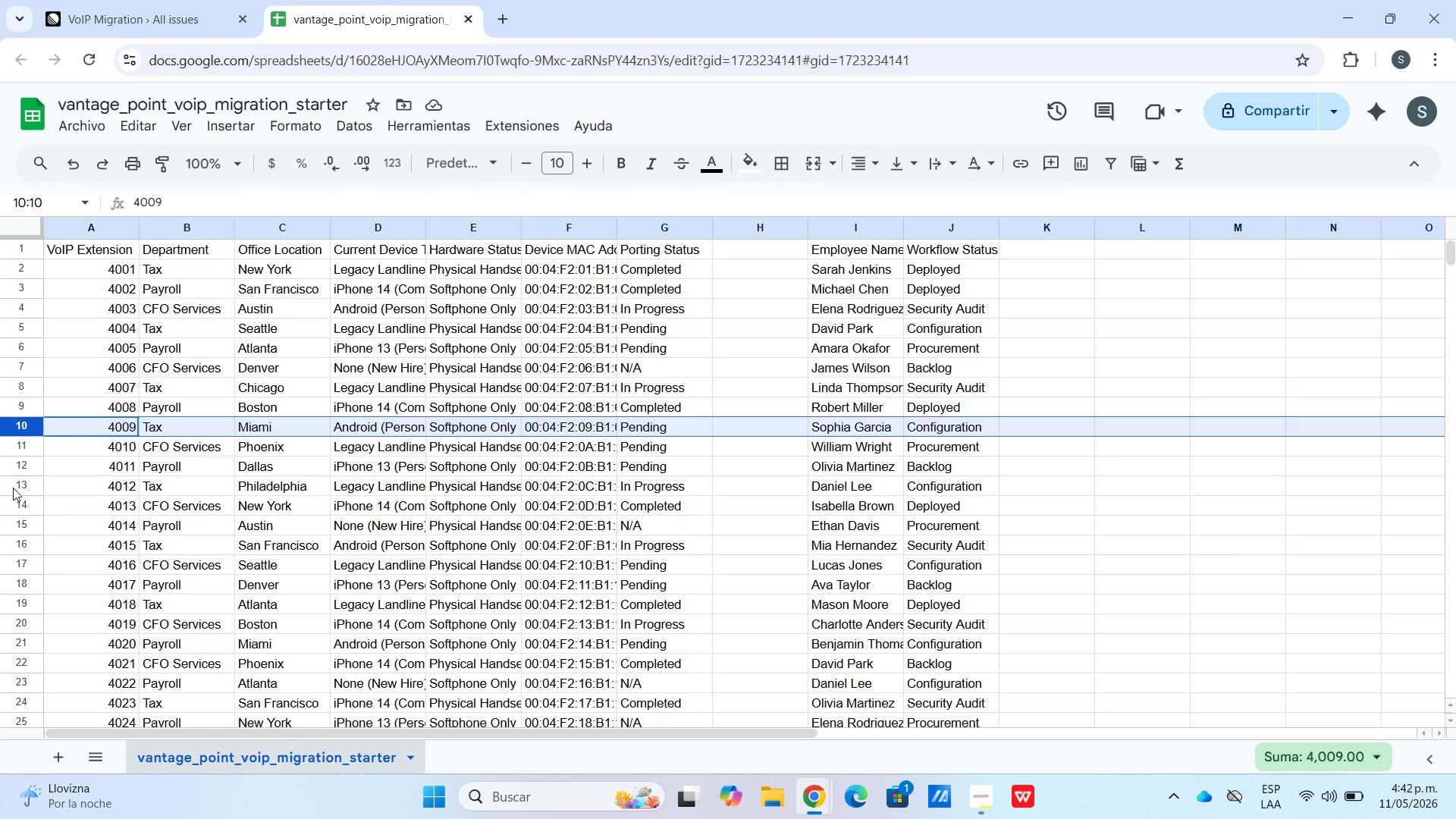 
left_click([24, 441])
 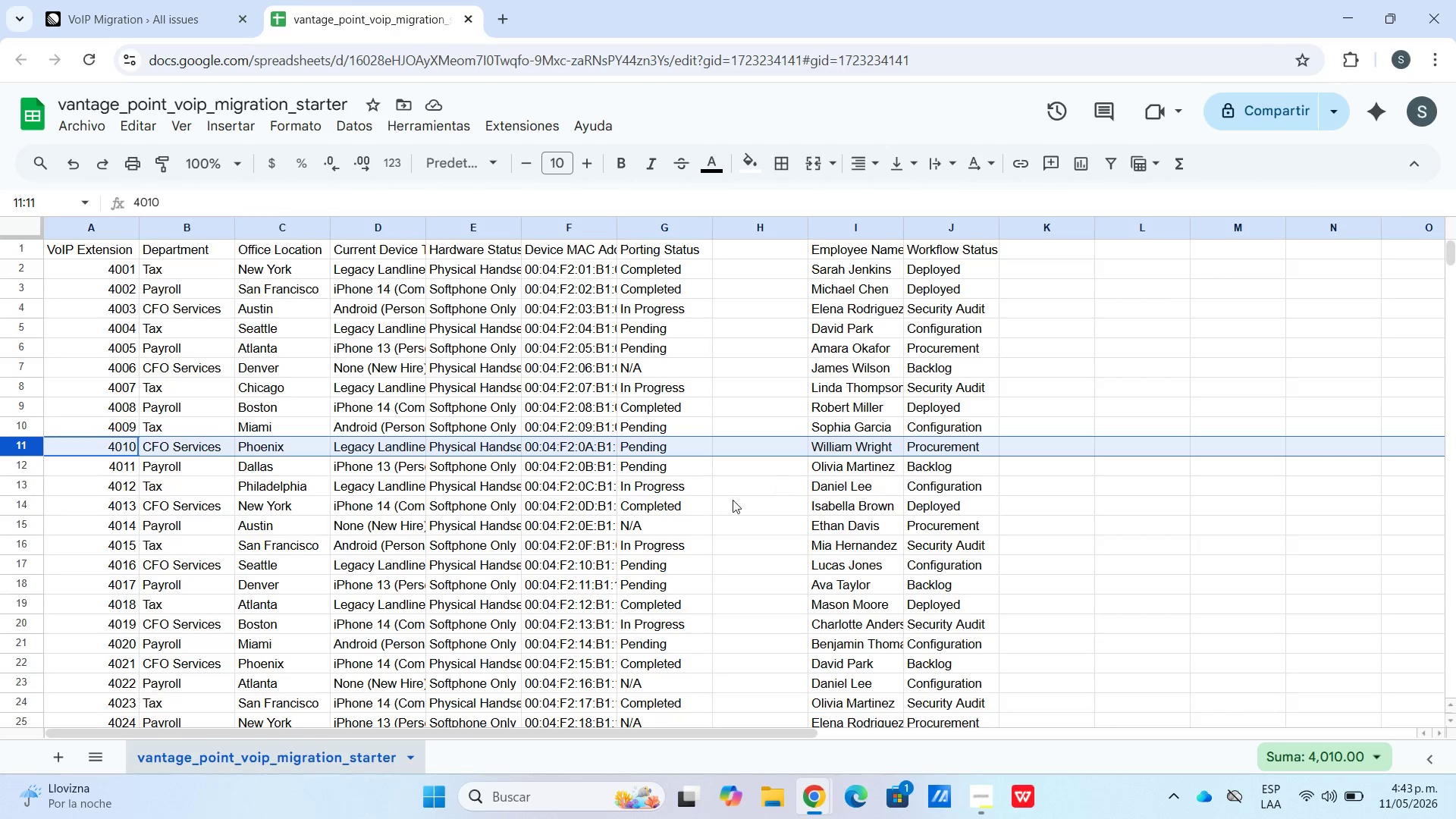 
wait(5.23)
 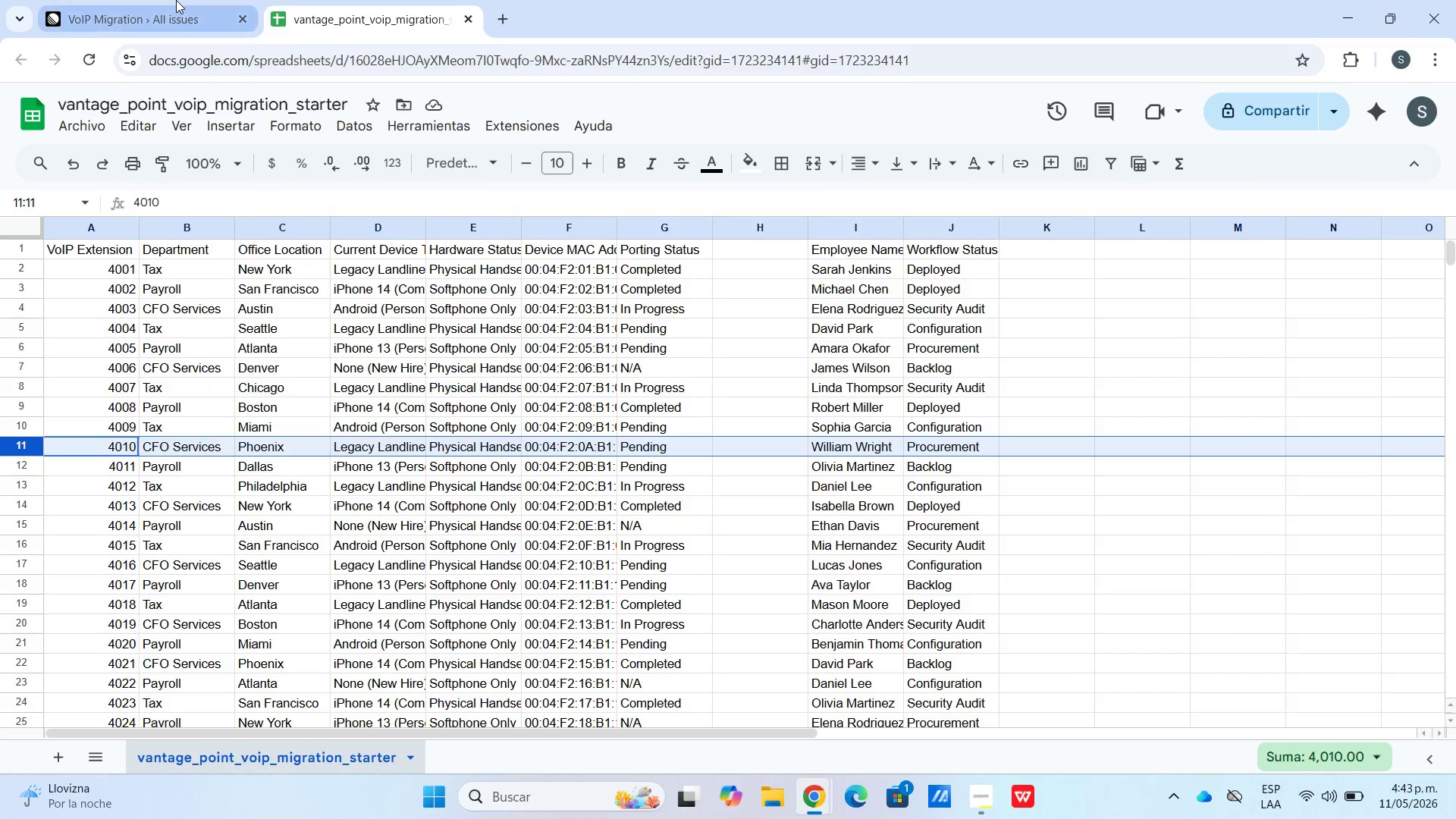 
left_click([24, 510])
 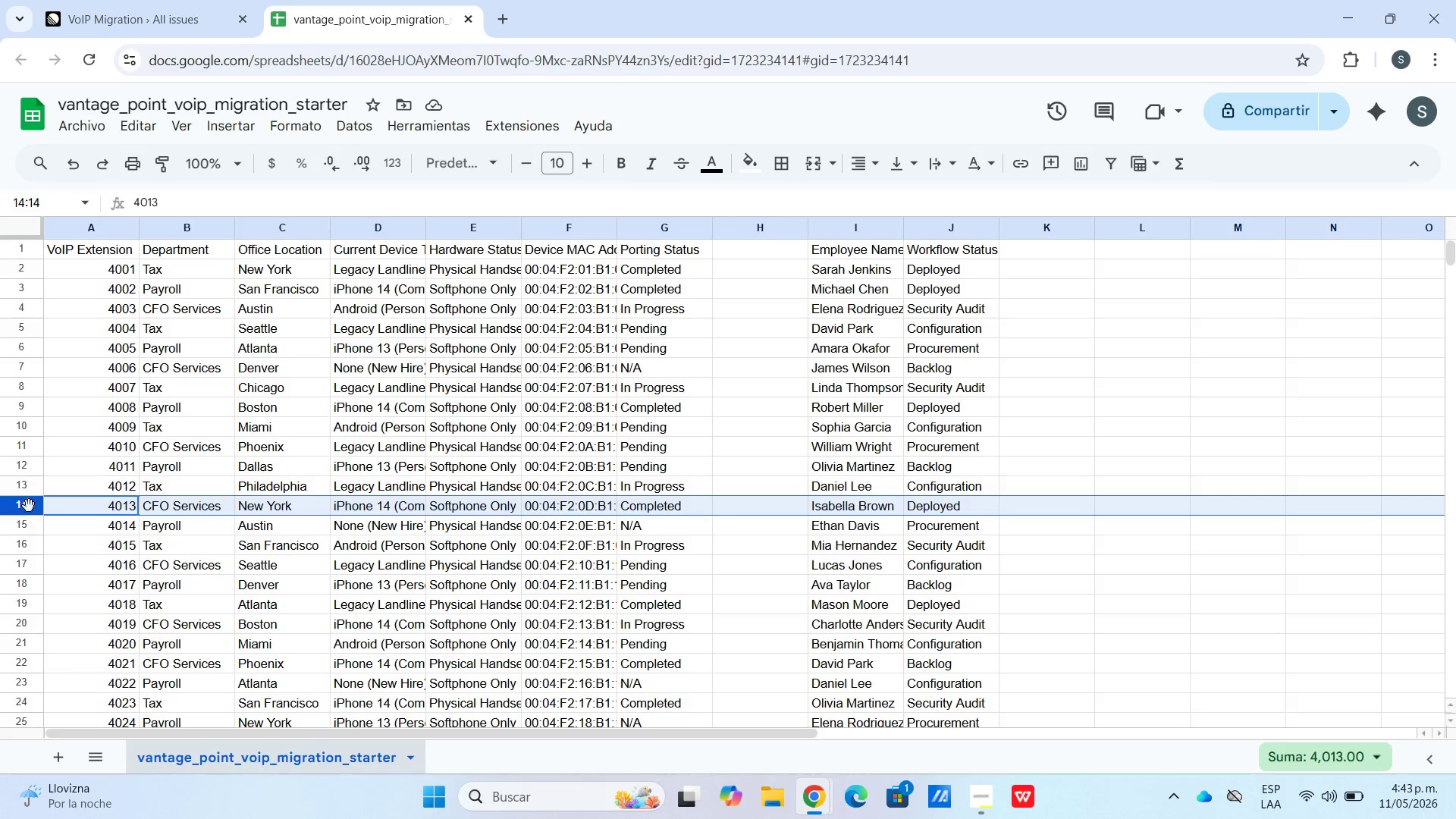 
left_click([29, 490])
 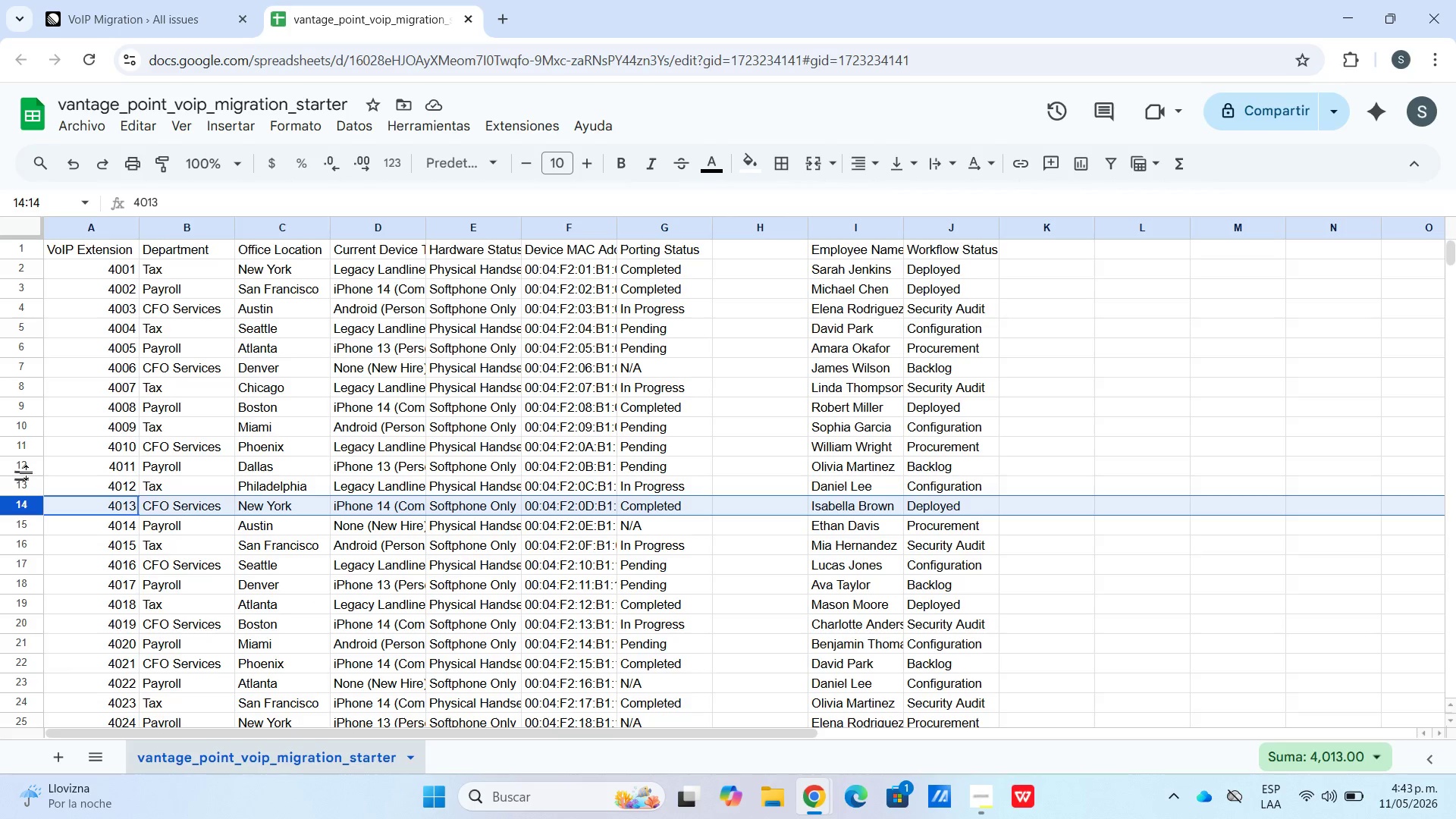 
double_click([27, 473])
 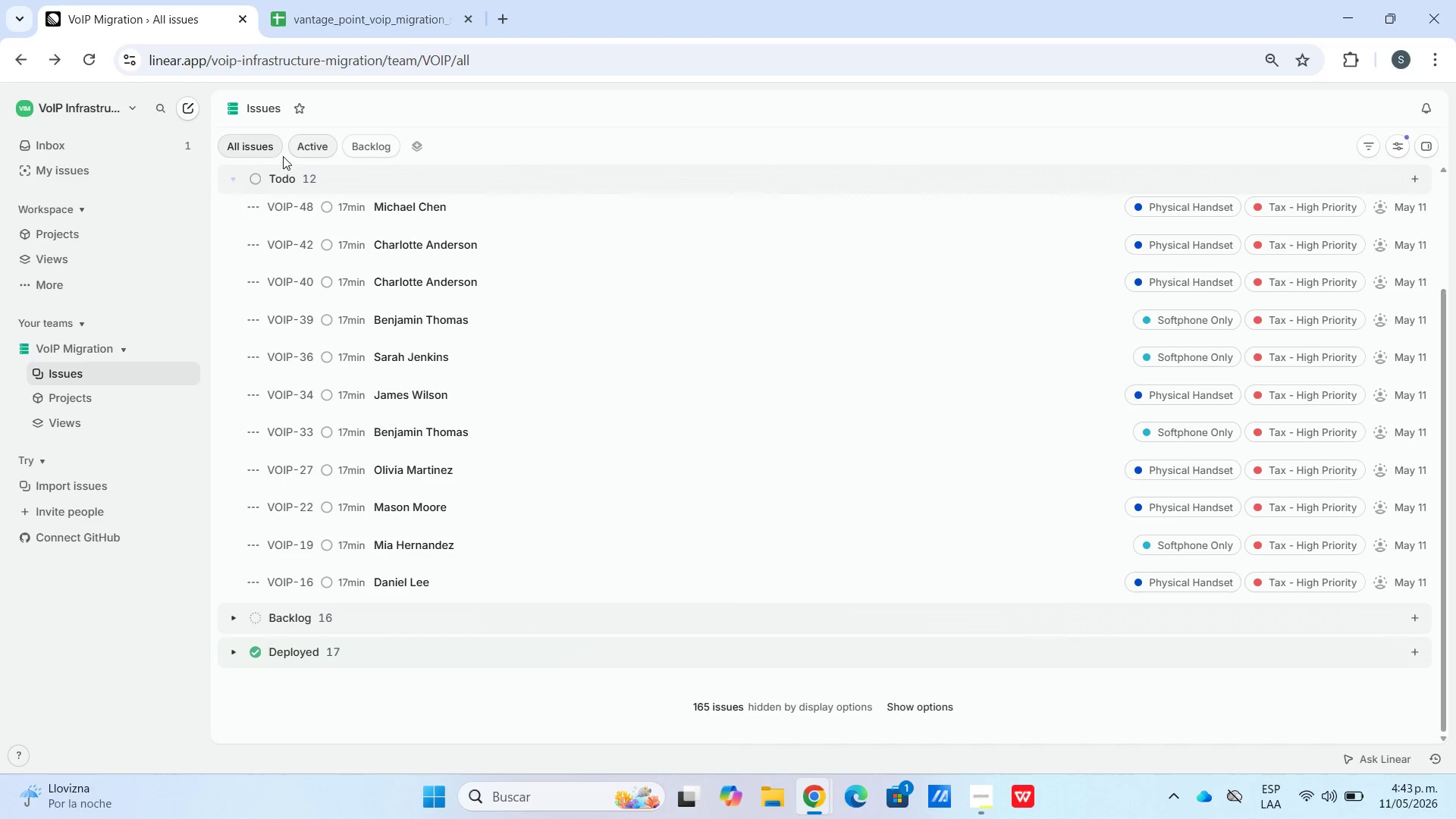 
right_click([419, 570])
 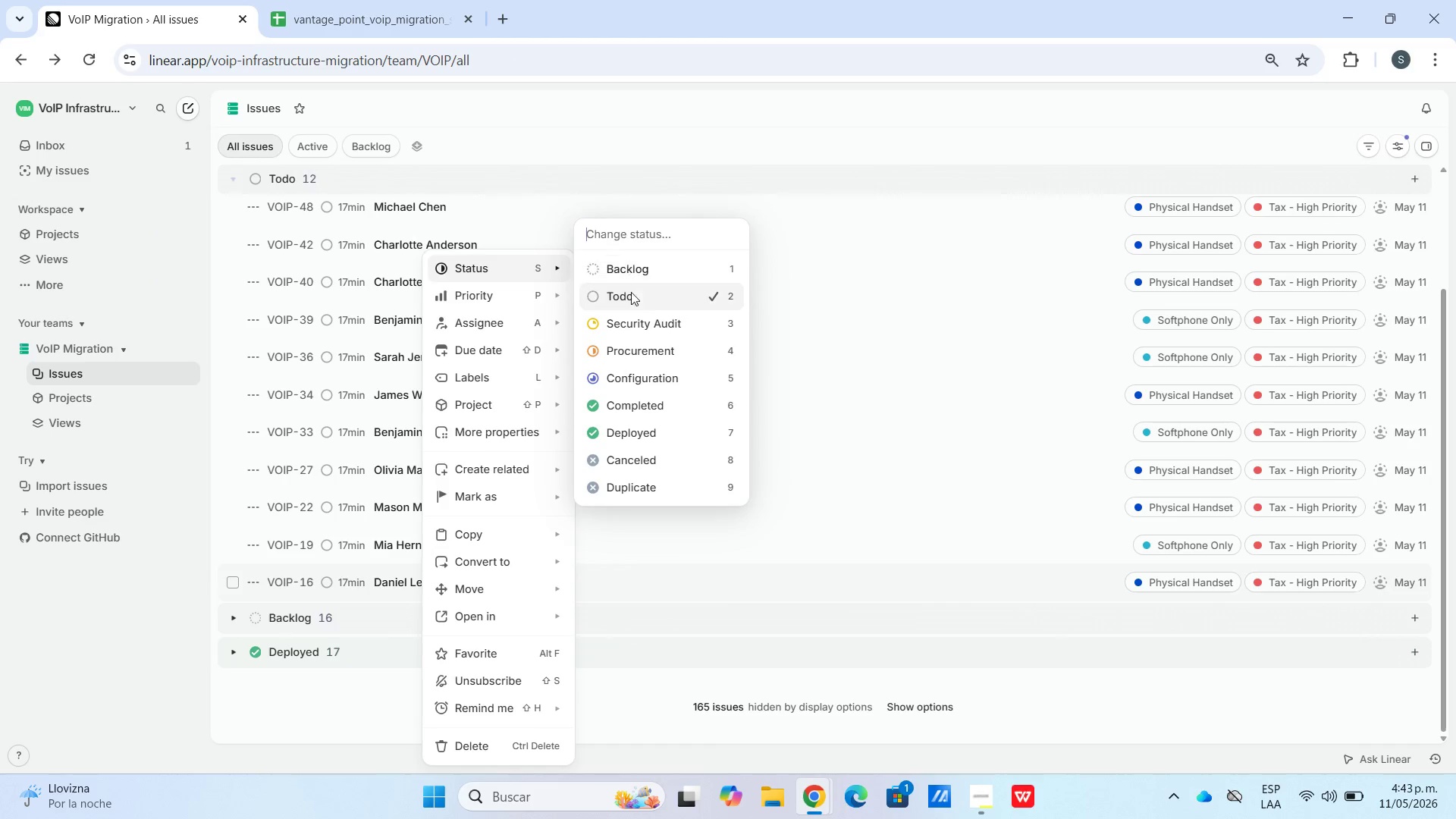 
left_click([638, 375])
 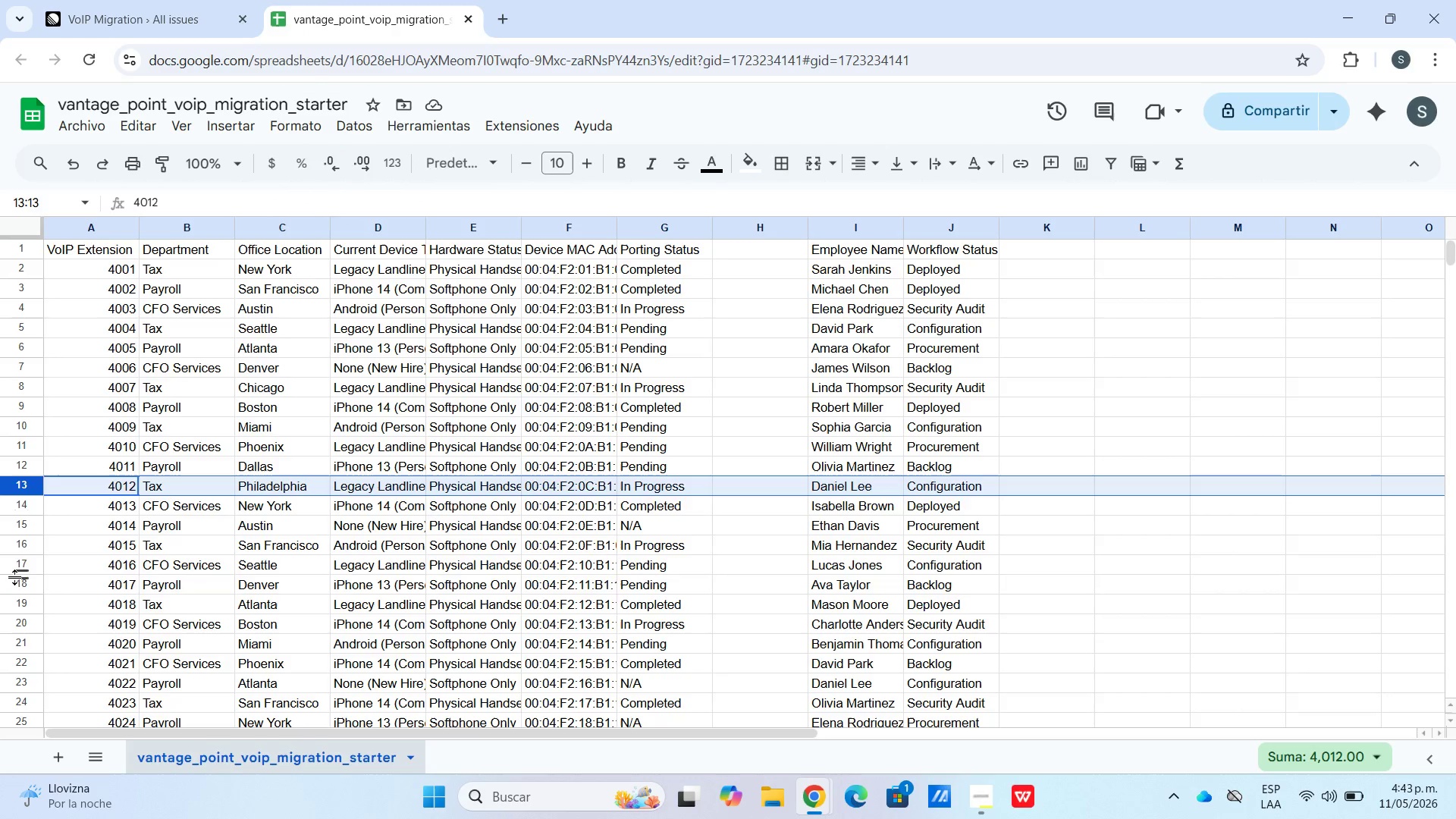 
wait(5.74)
 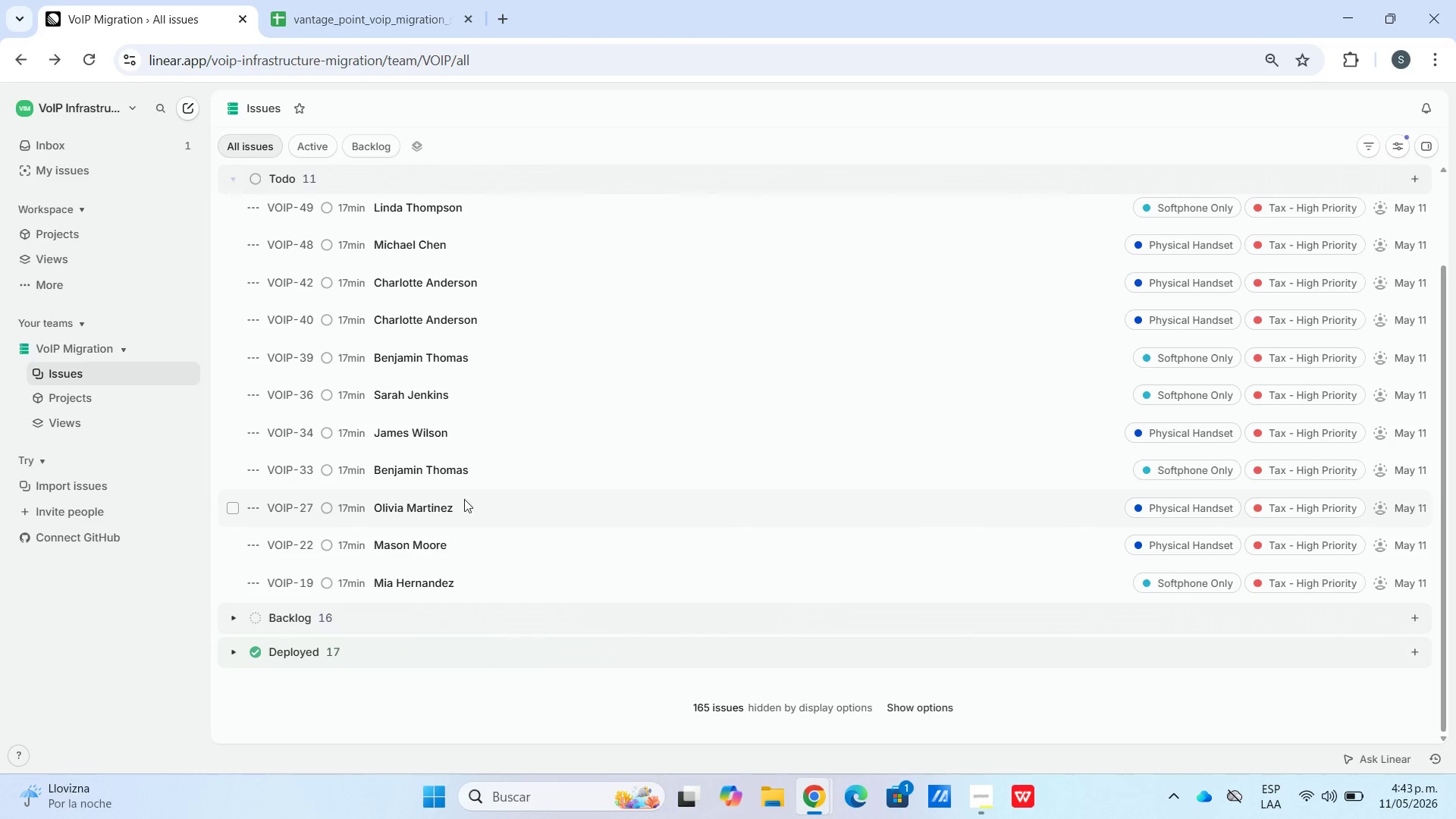 
left_click([27, 558])
 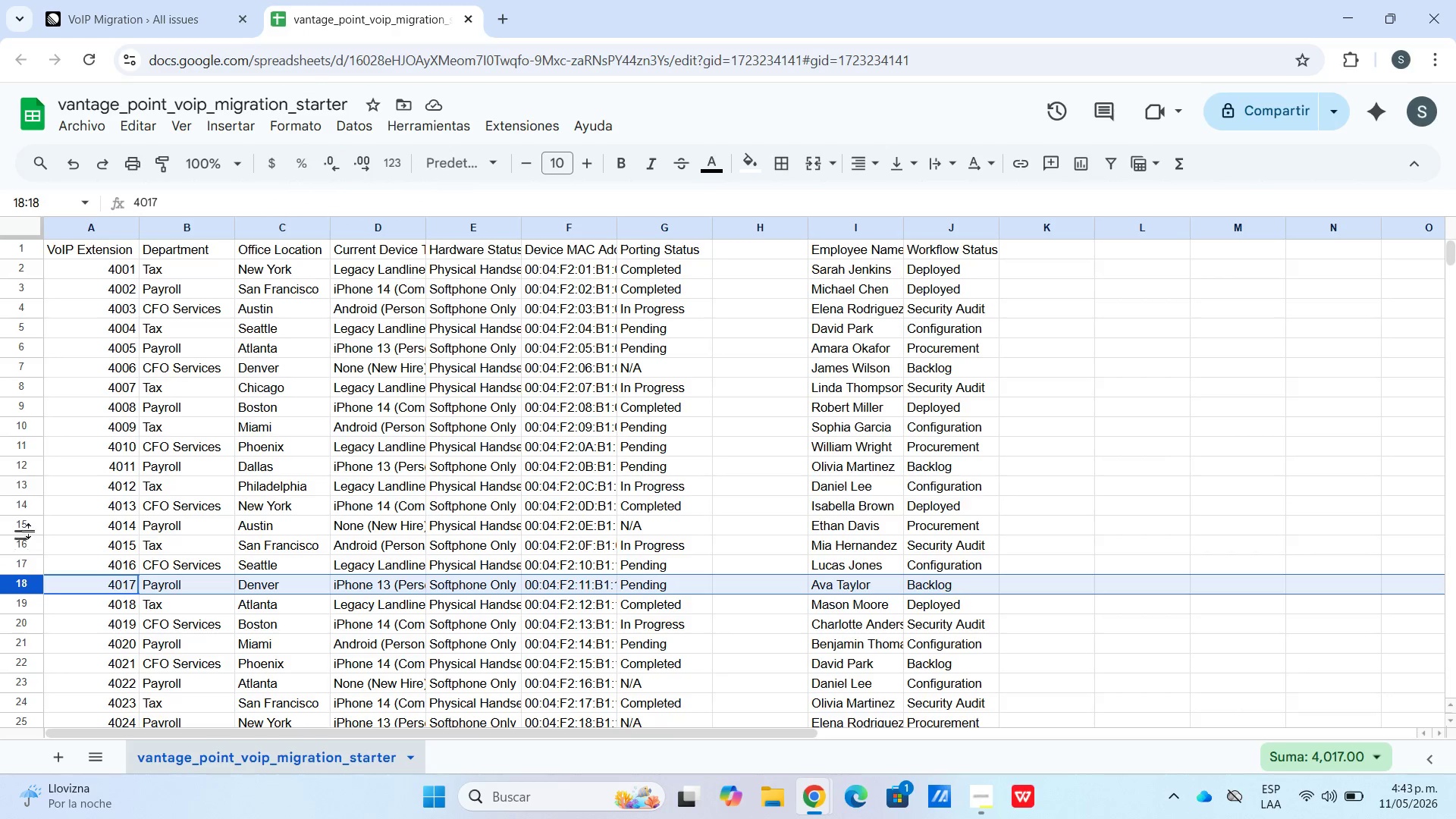 
left_click([31, 519])
 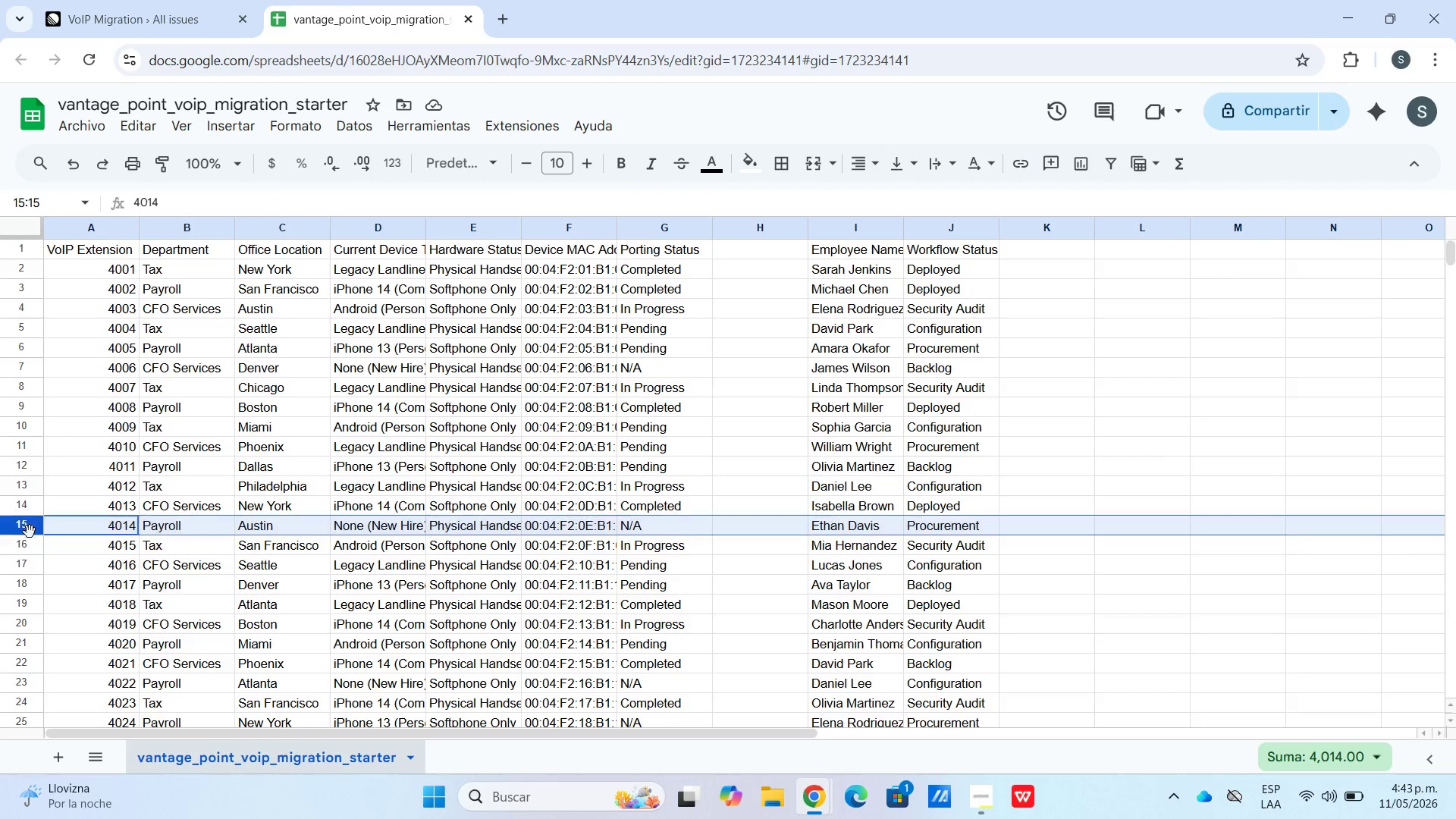 
double_click([30, 536])
 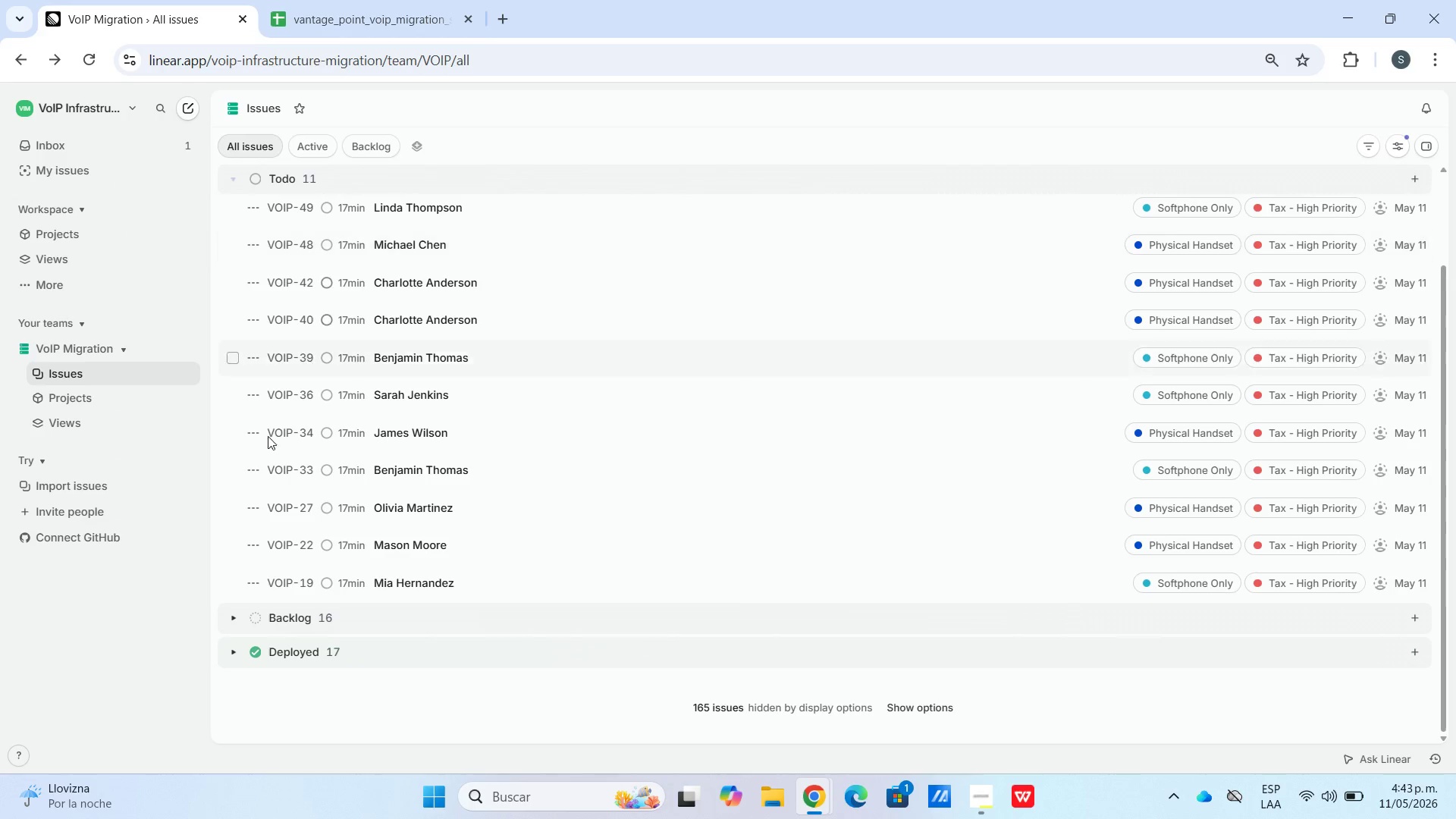 
right_click([396, 576])
 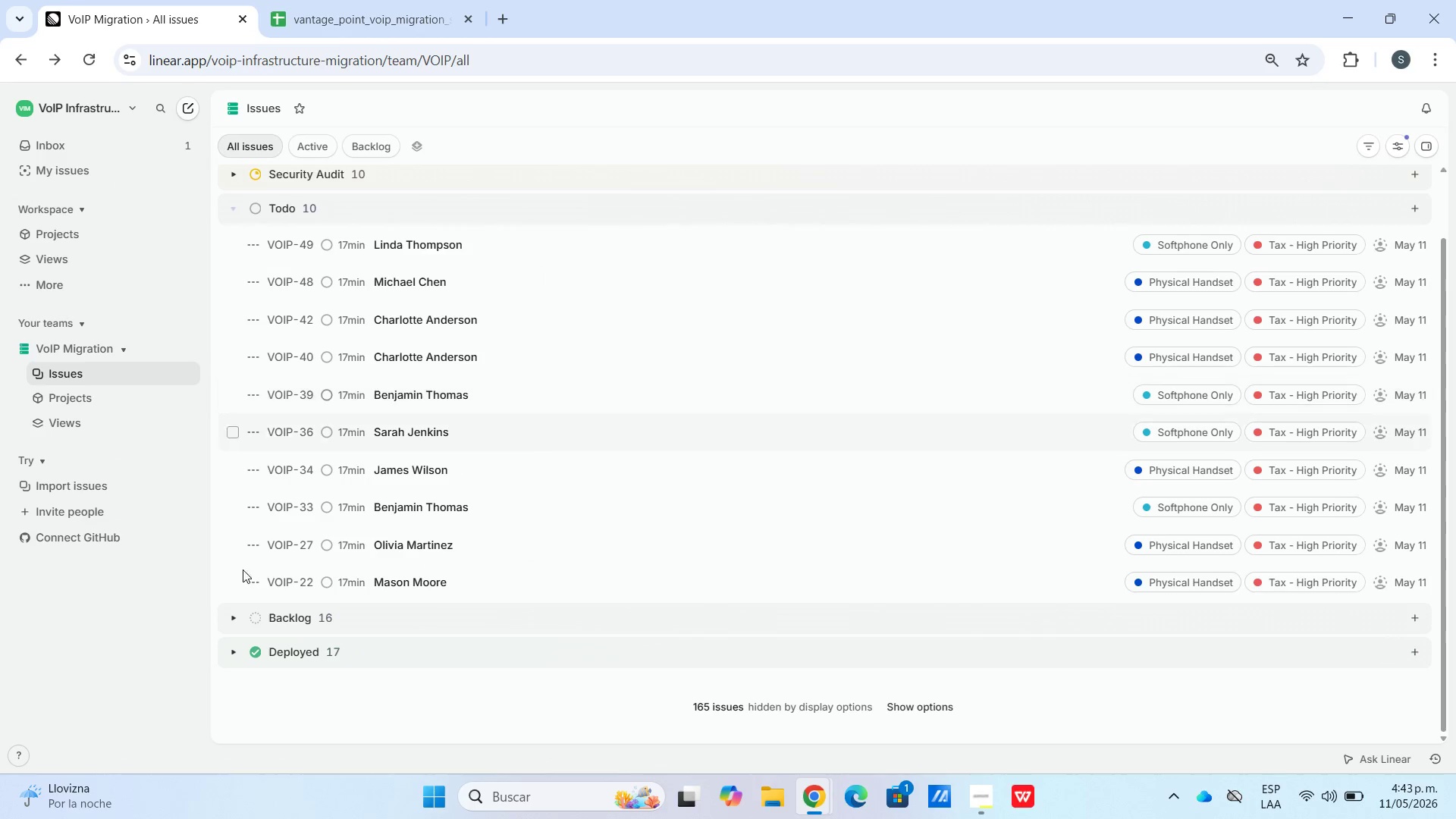 
left_click([365, 2])
 